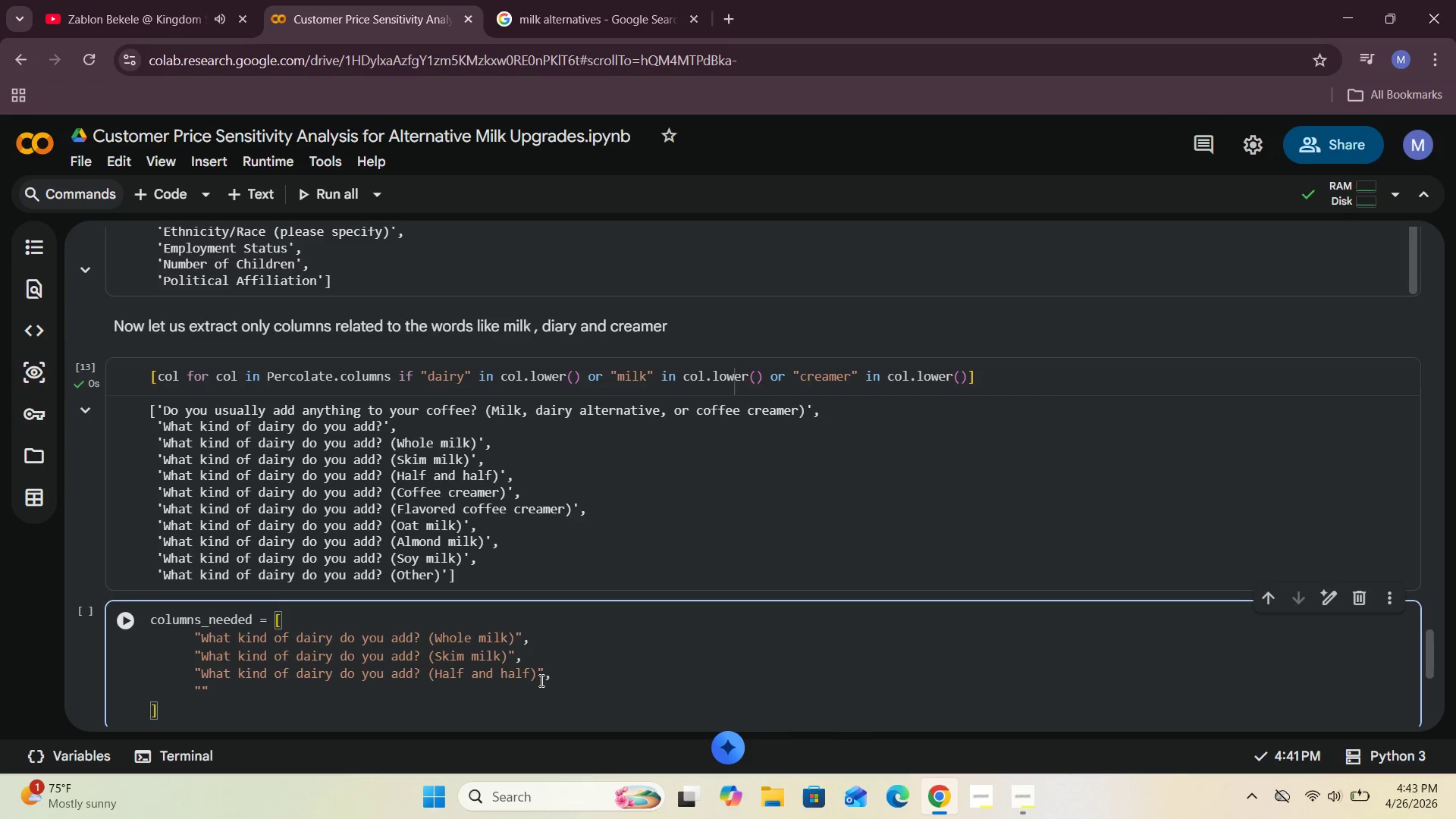 
wait(9.48)
 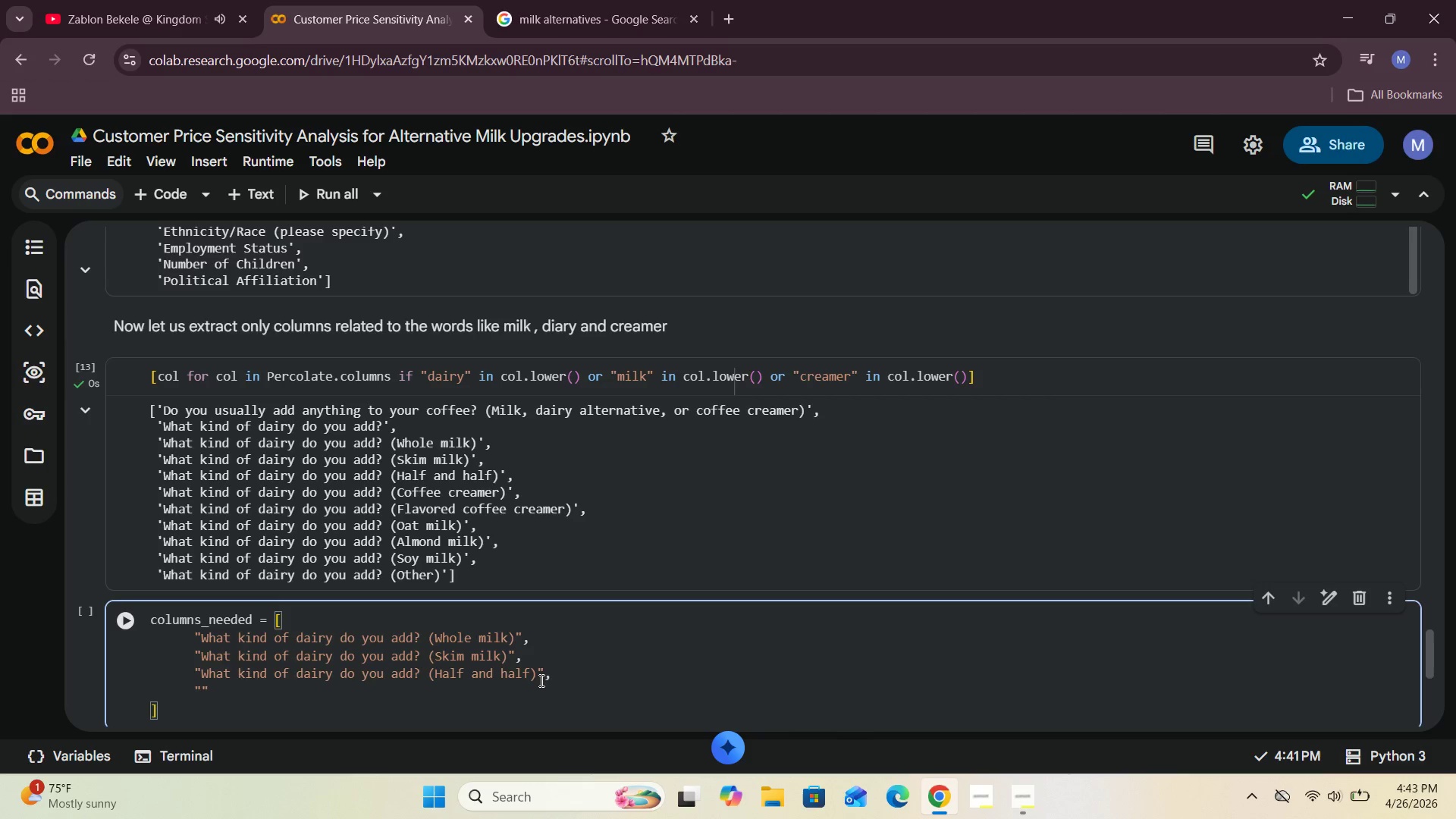 
left_click_drag(start_coordinate=[508, 494], to_coordinate=[164, 491])
 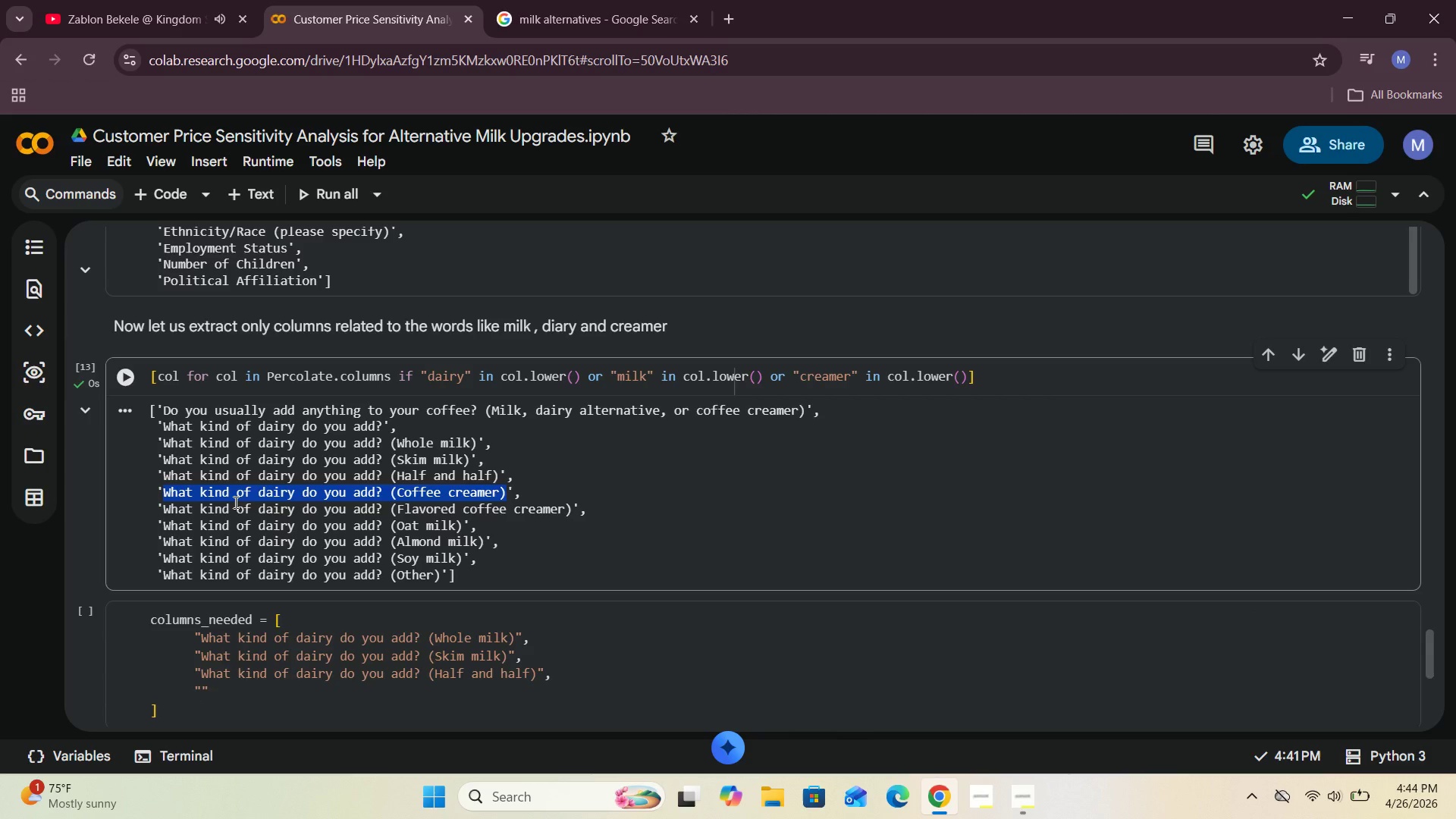 
key(Control+C)
 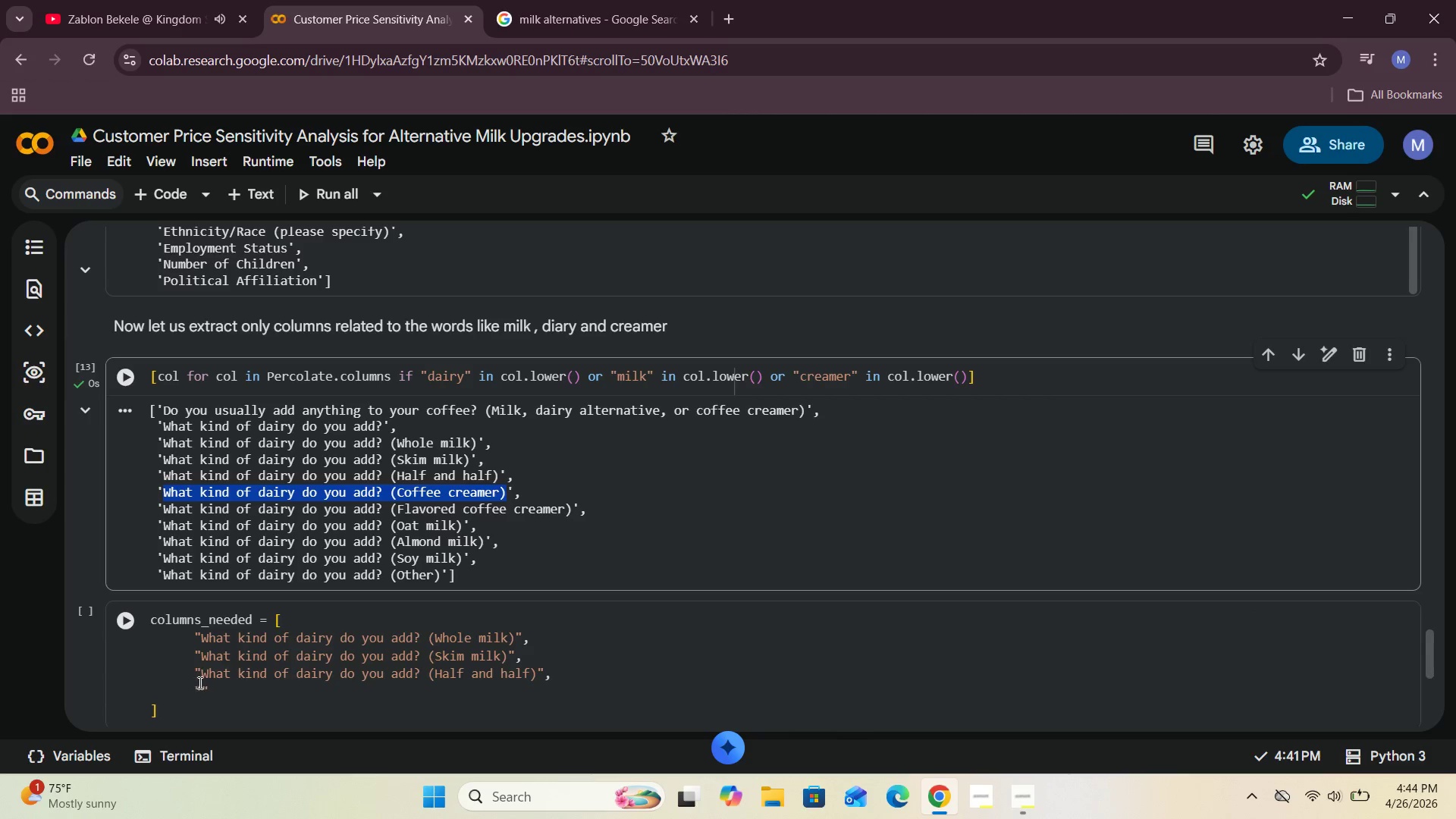 
left_click([200, 687])
 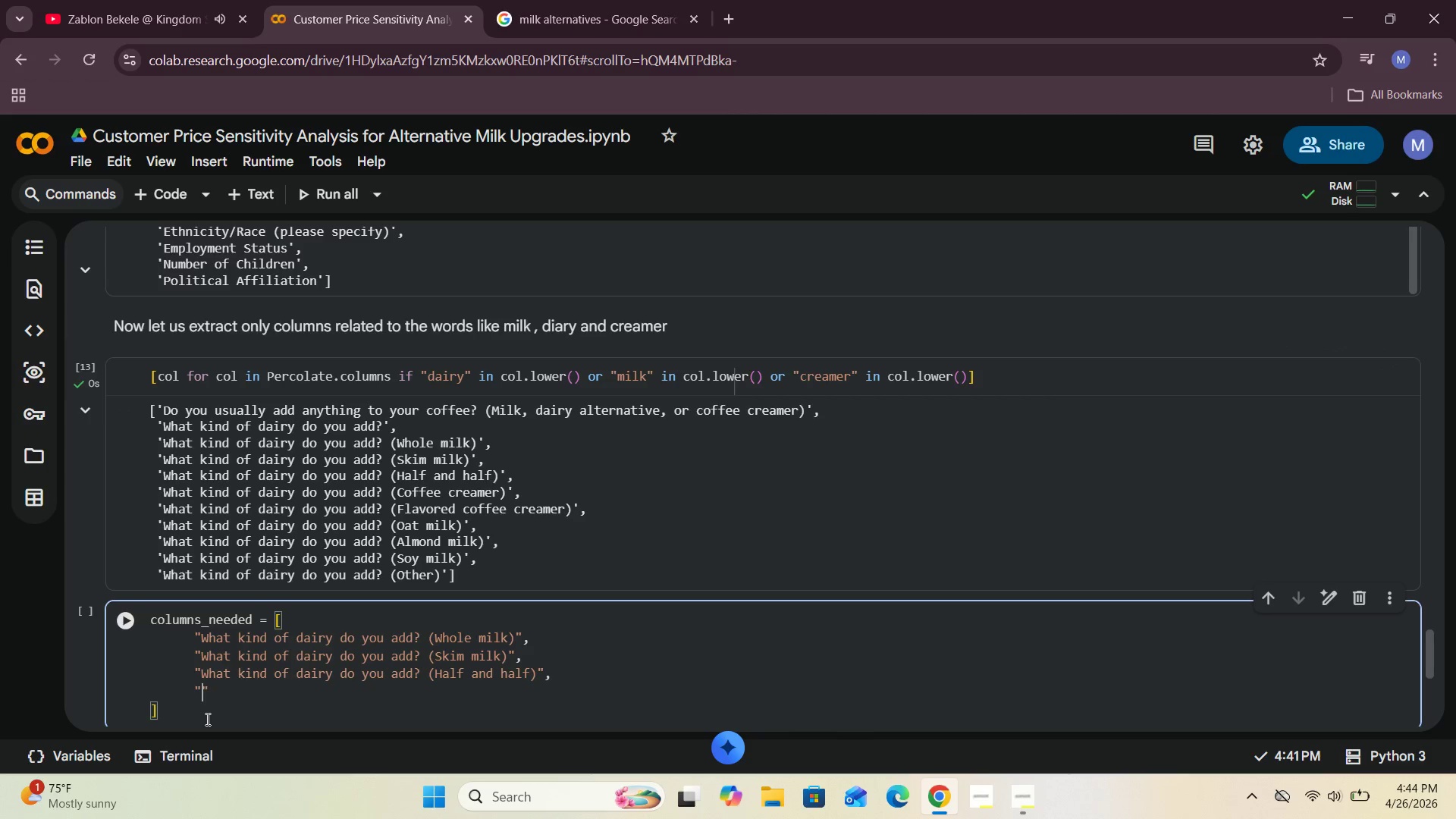 
key(Control+V)
 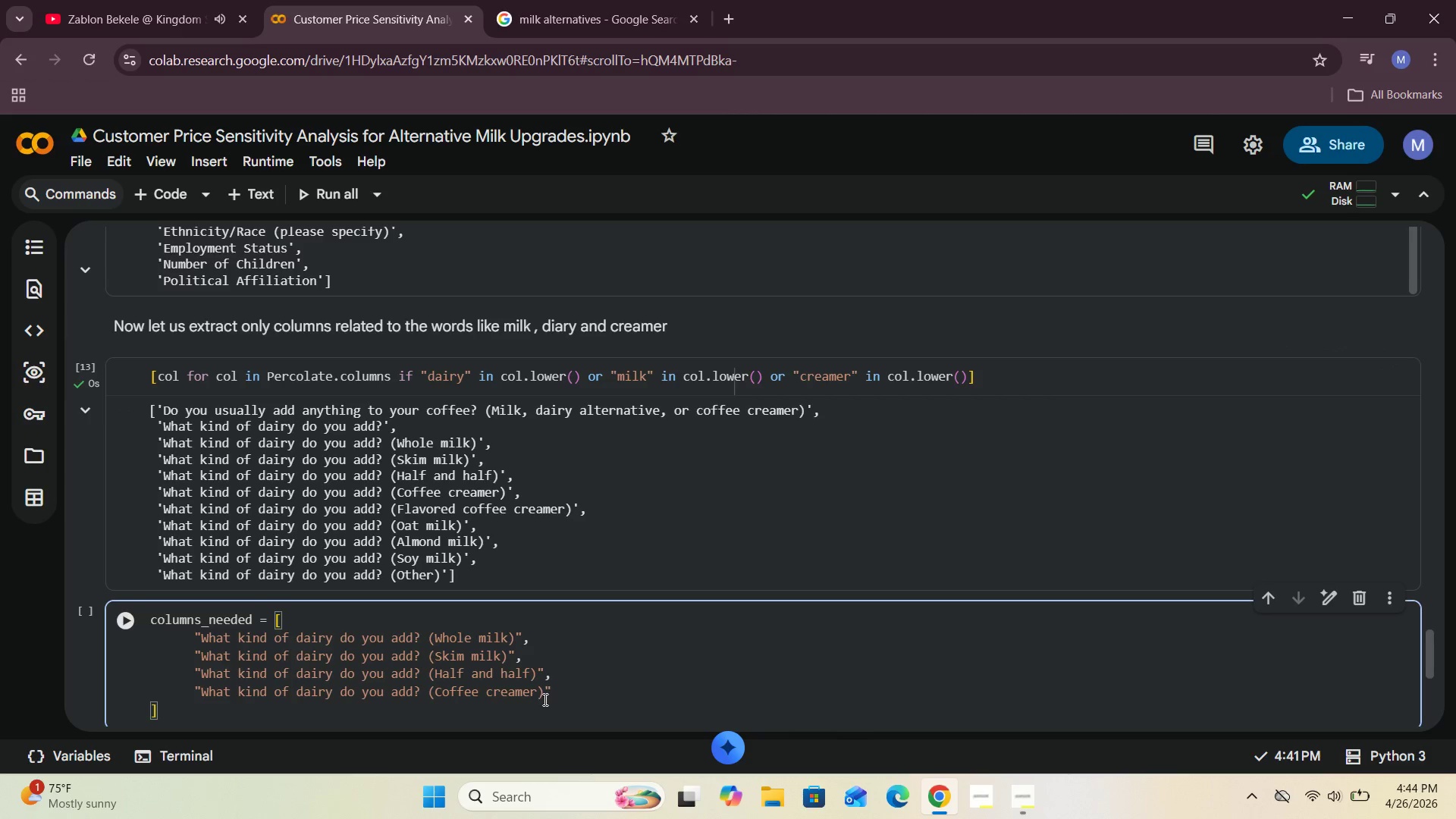 
left_click([563, 694])
 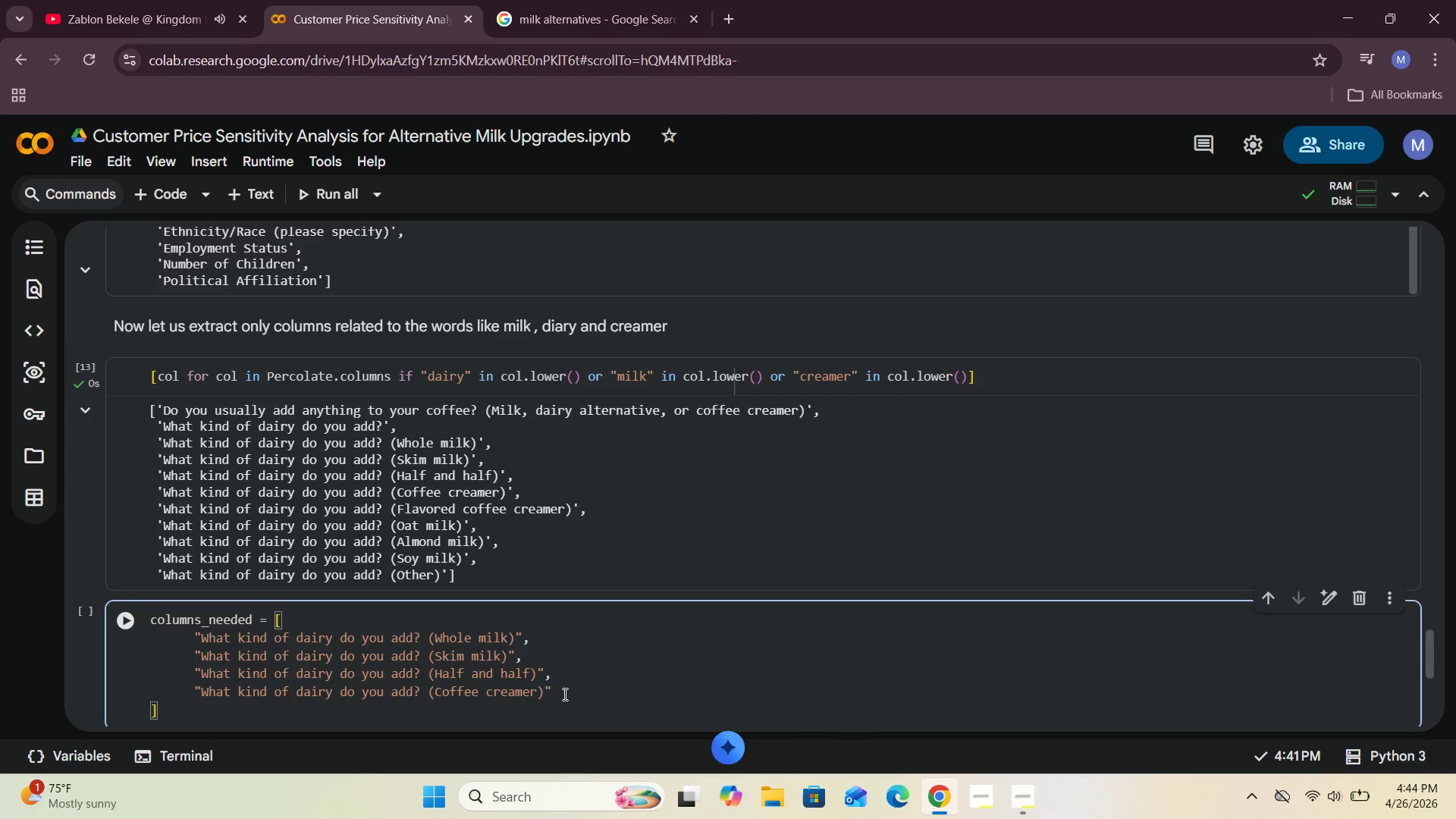 
key(Comma)
 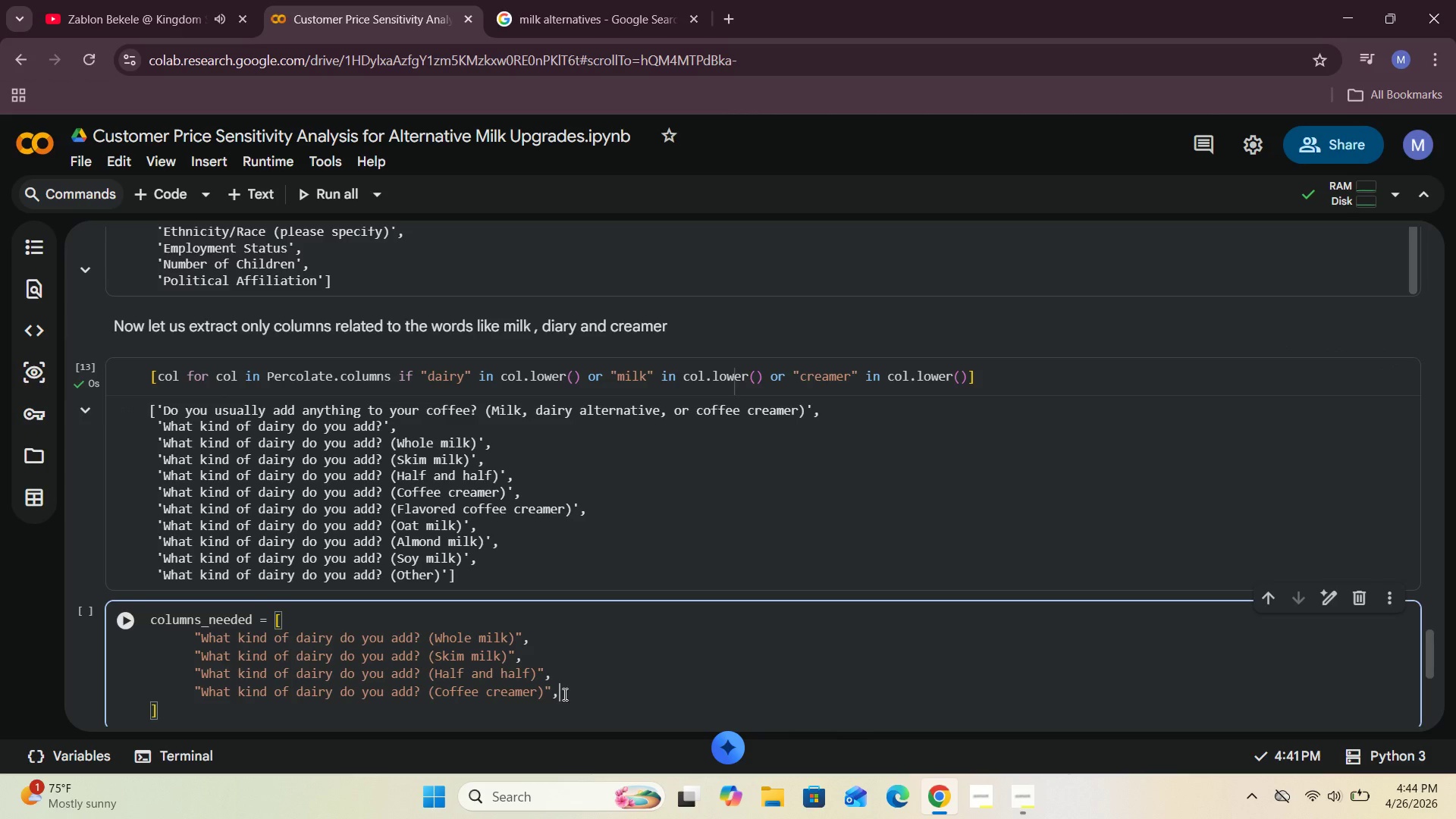 
key(Enter)
 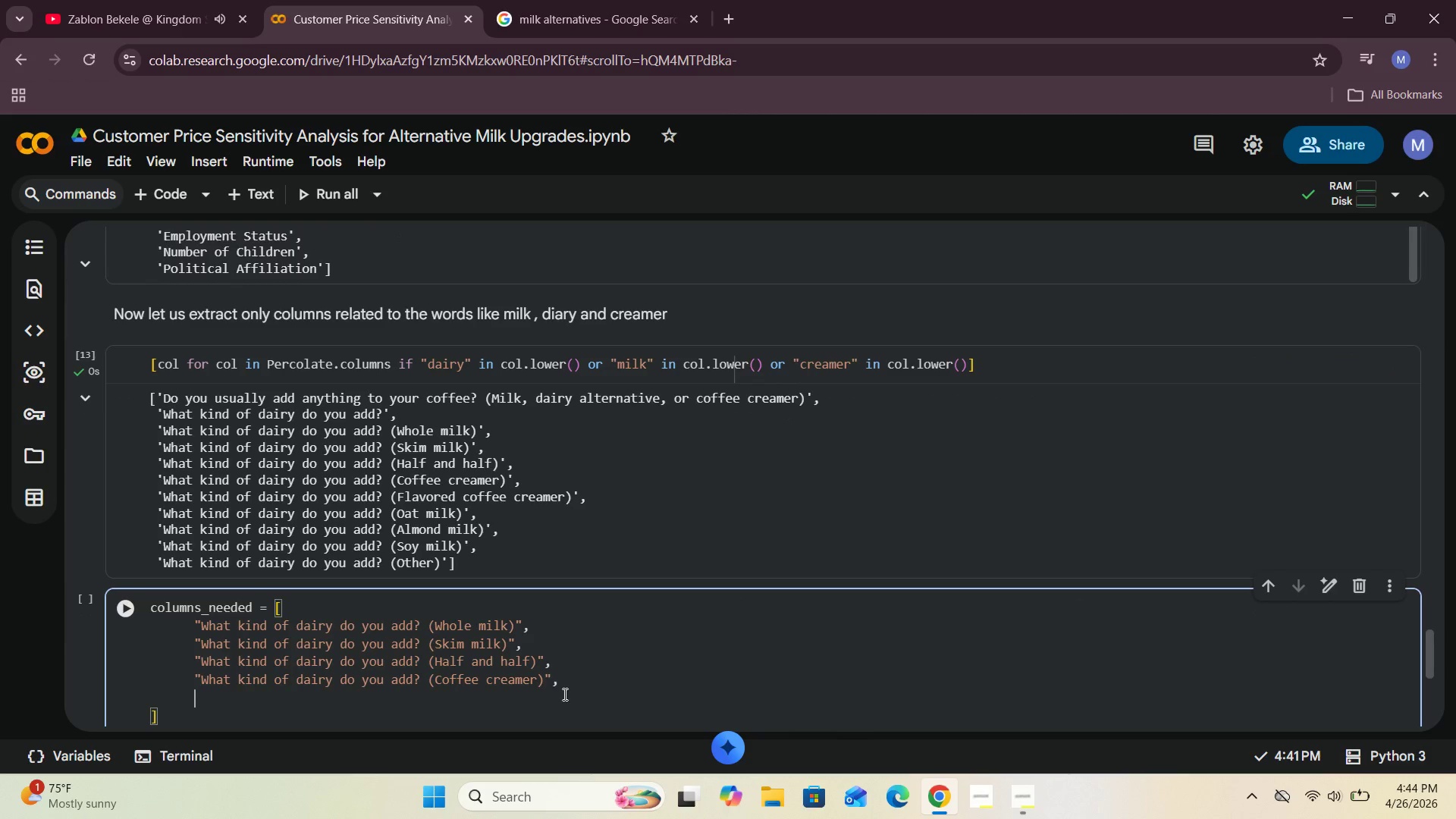 
key(Shift+Quote)
 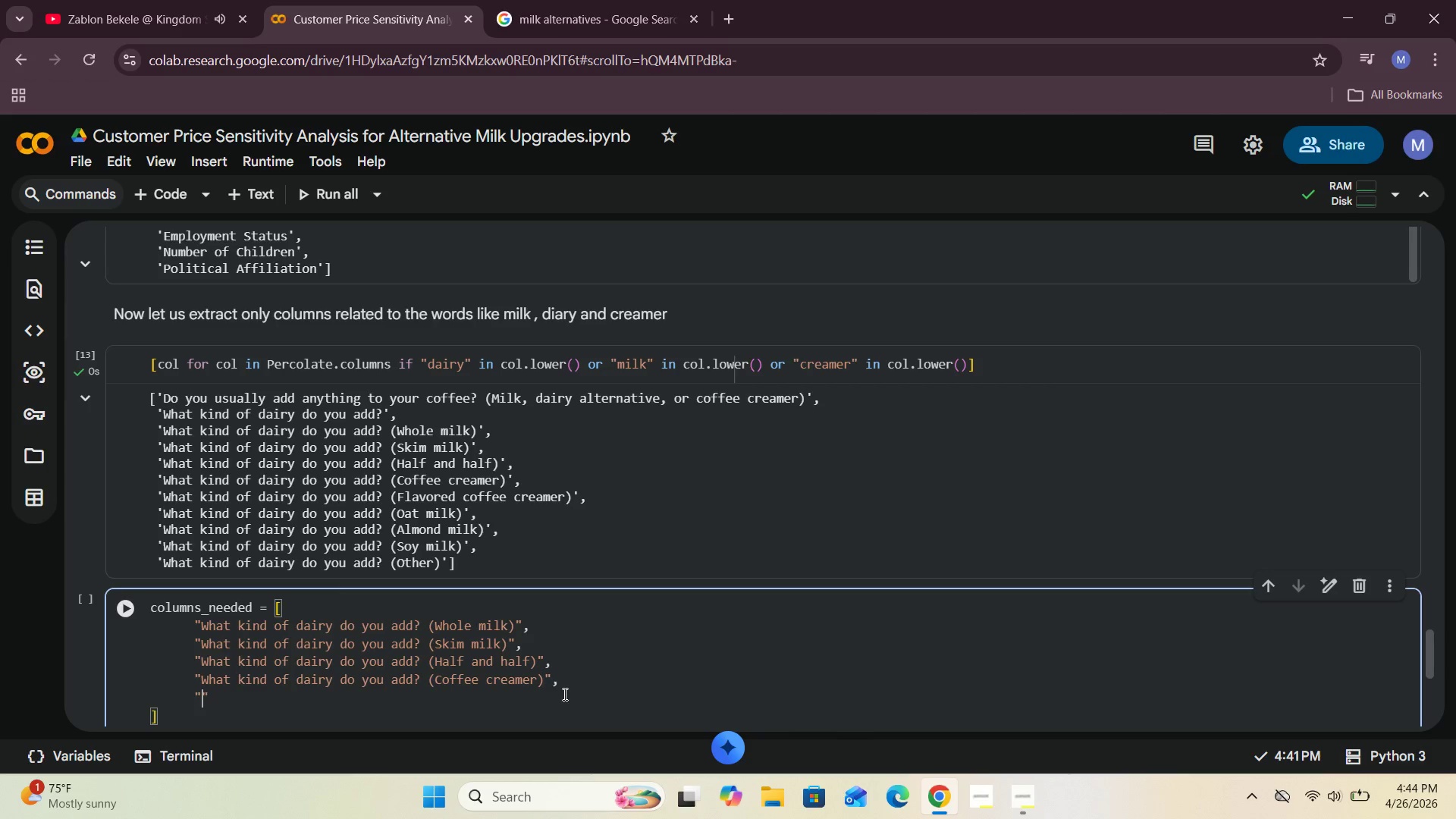 
wait(9.28)
 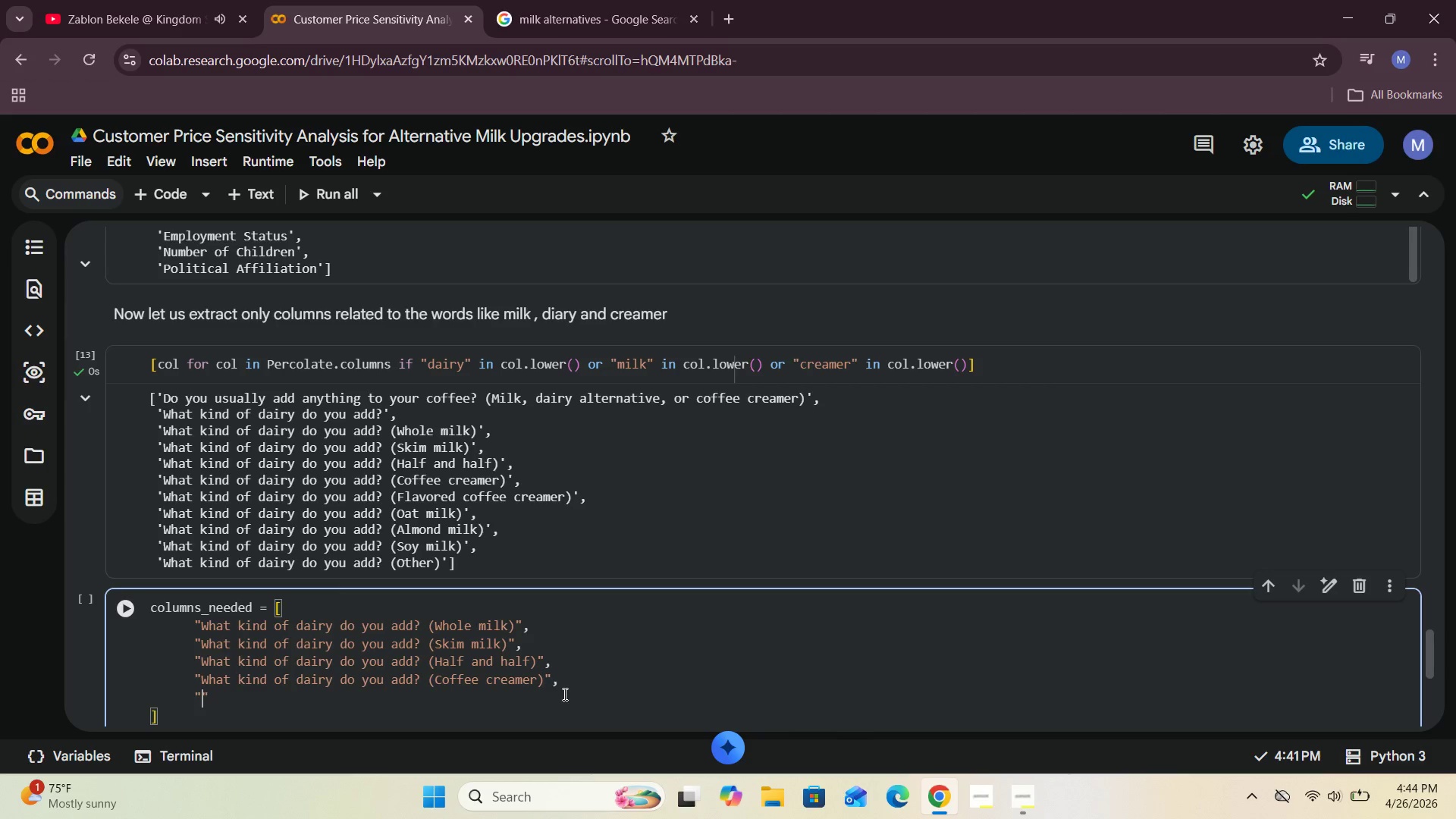 
left_click_drag(start_coordinate=[573, 497], to_coordinate=[165, 495])
 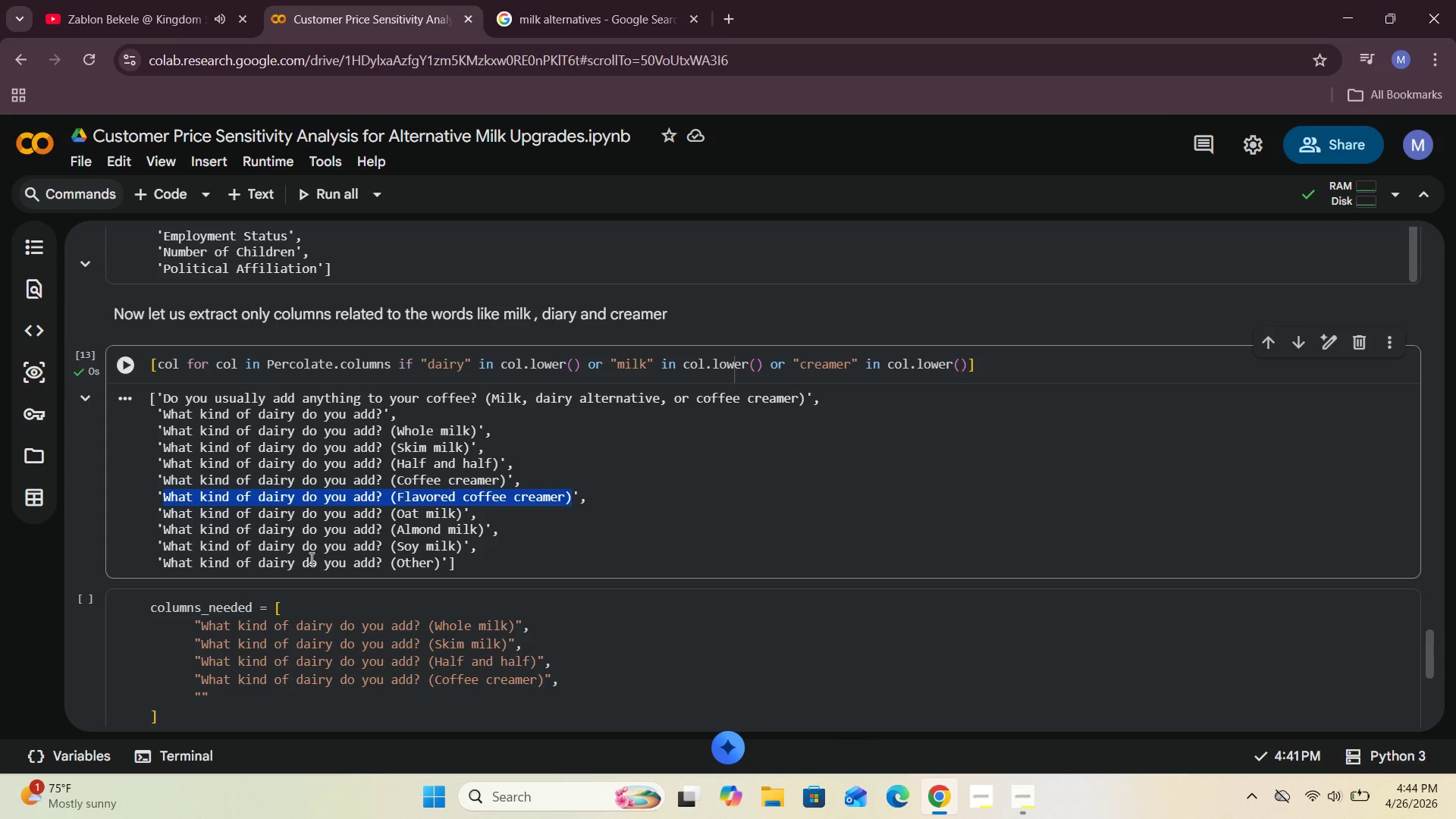 
key(Control+C)
 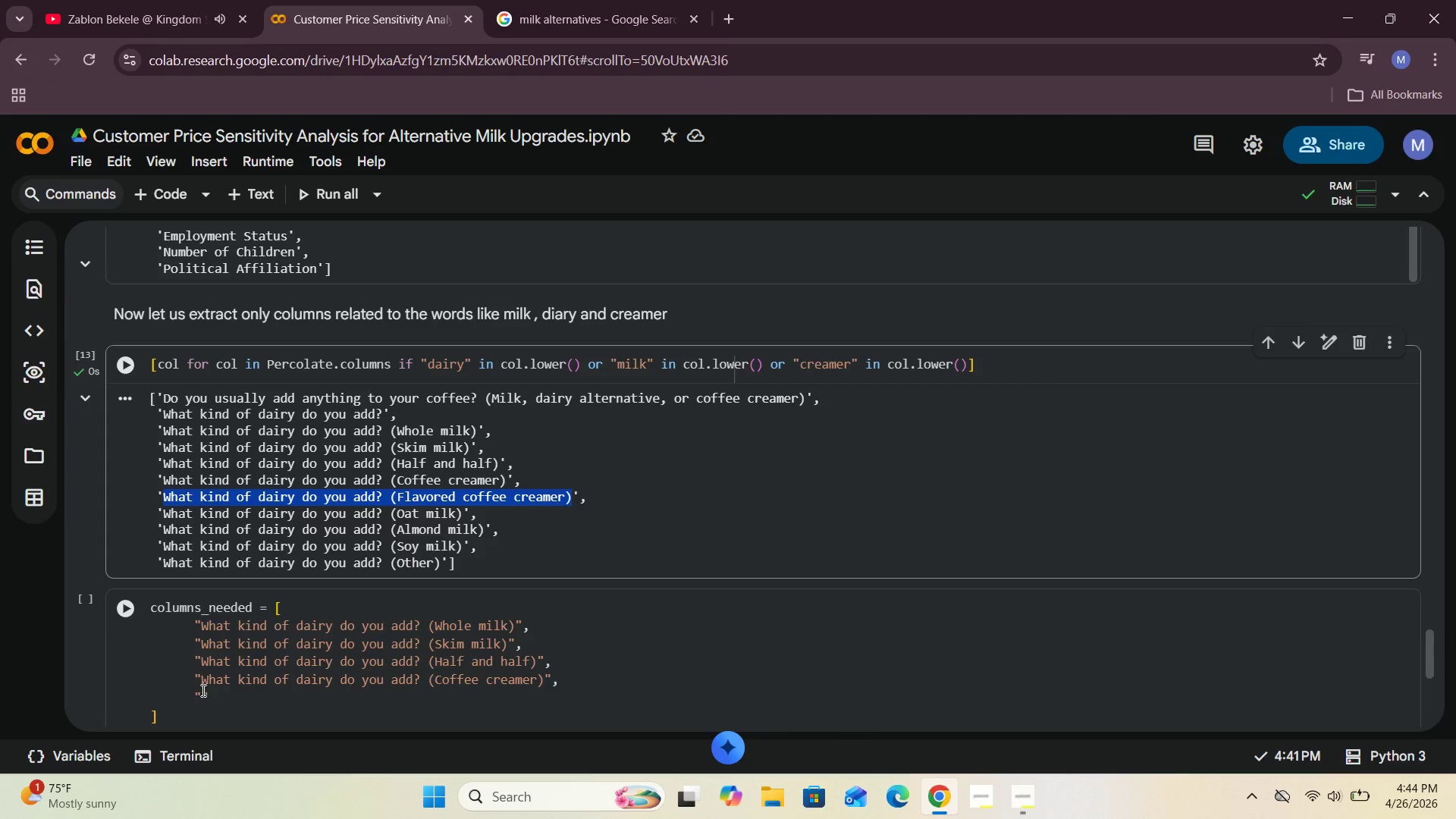 
left_click([202, 690])
 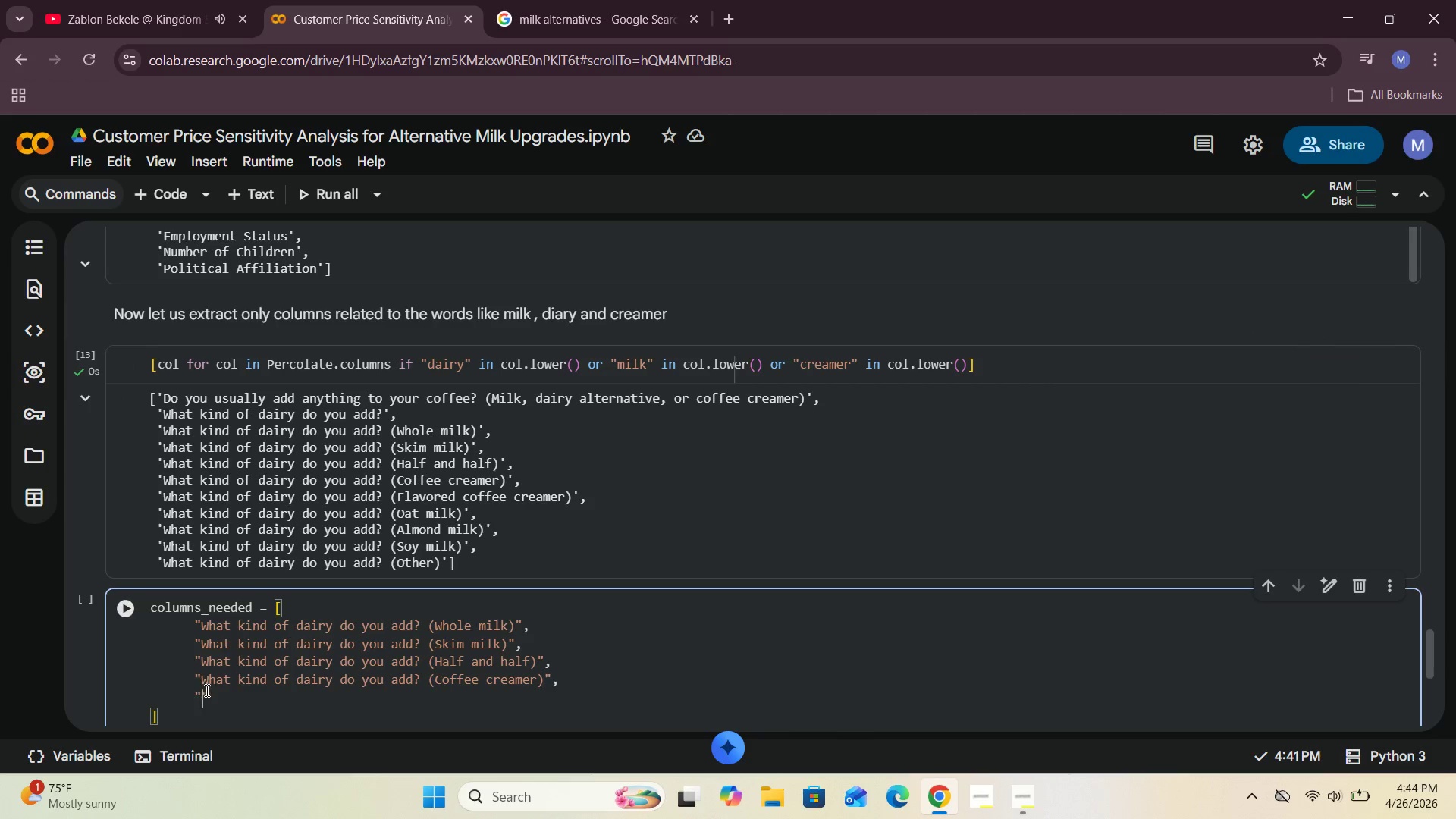 
key(Control+V)
 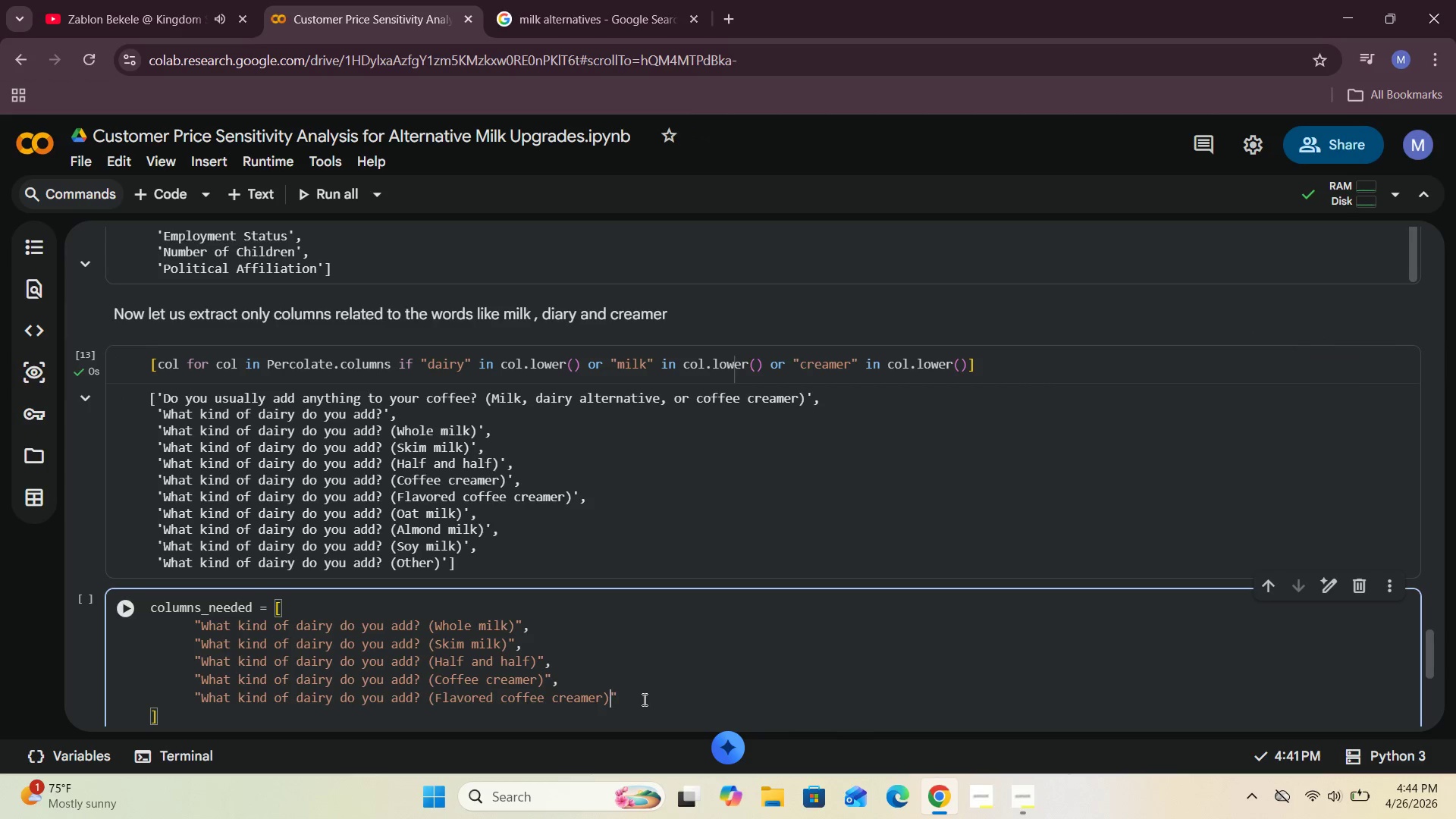 
left_click([643, 699])
 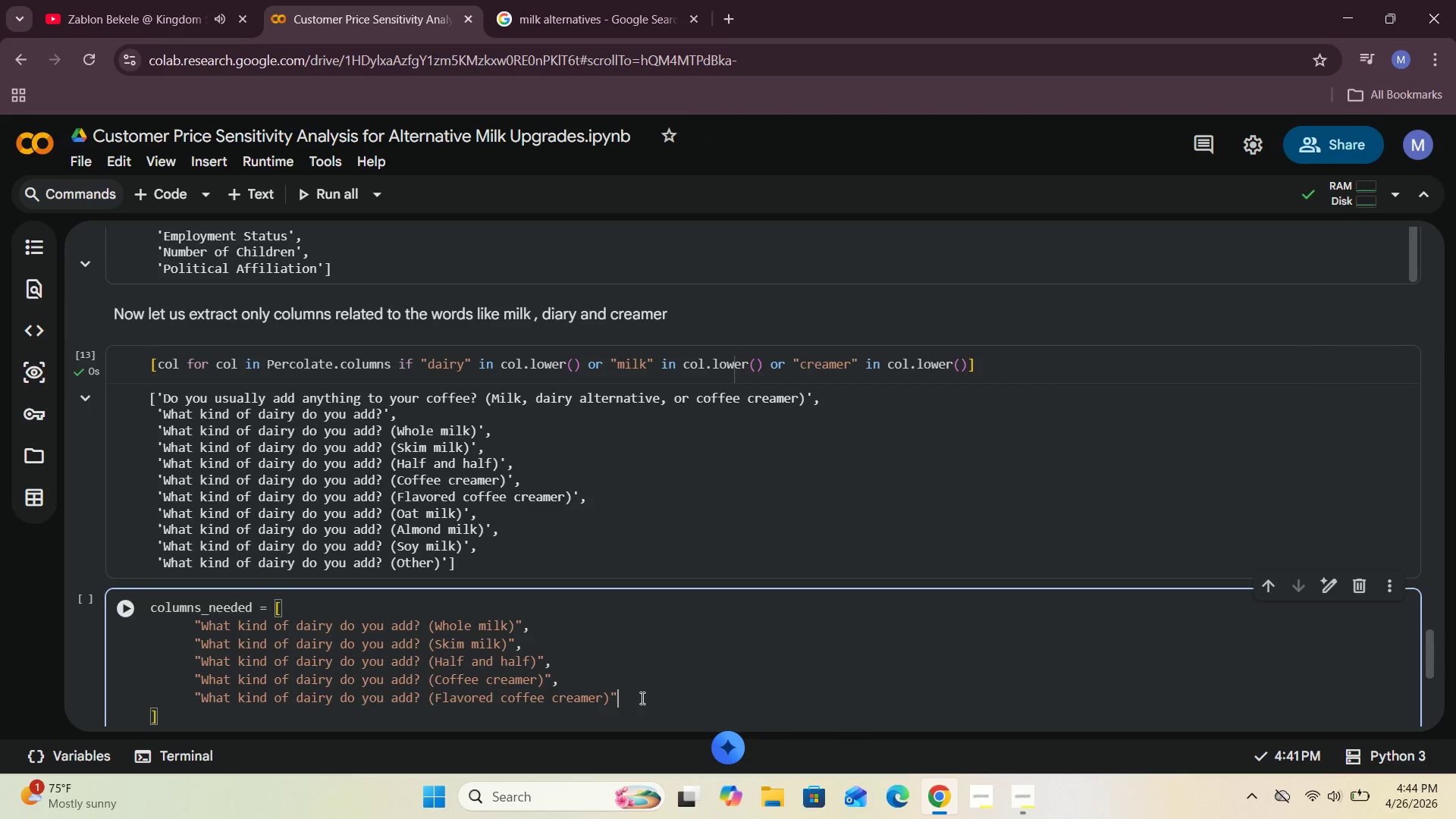 
key(Comma)
 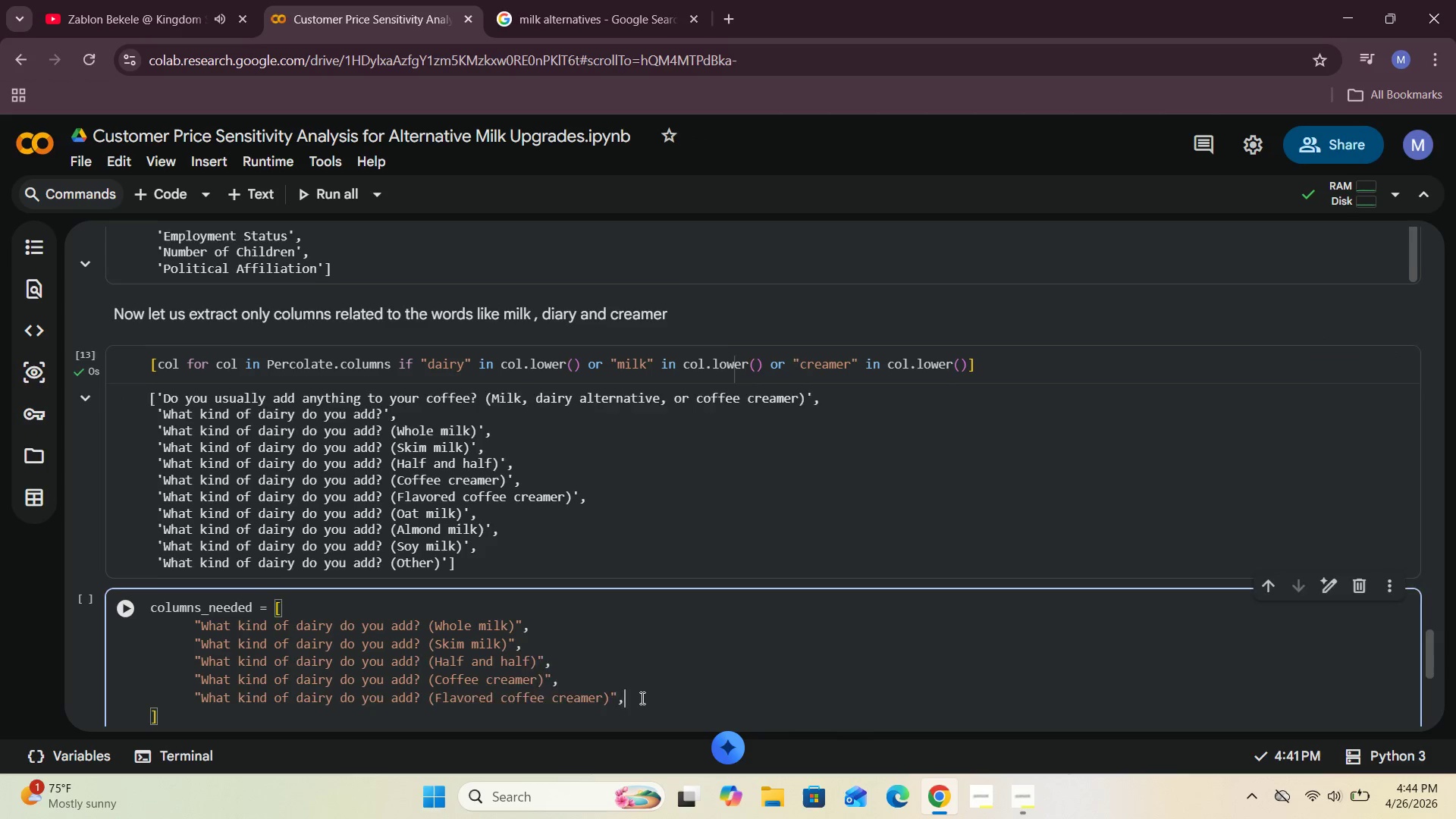 
key(Enter)
 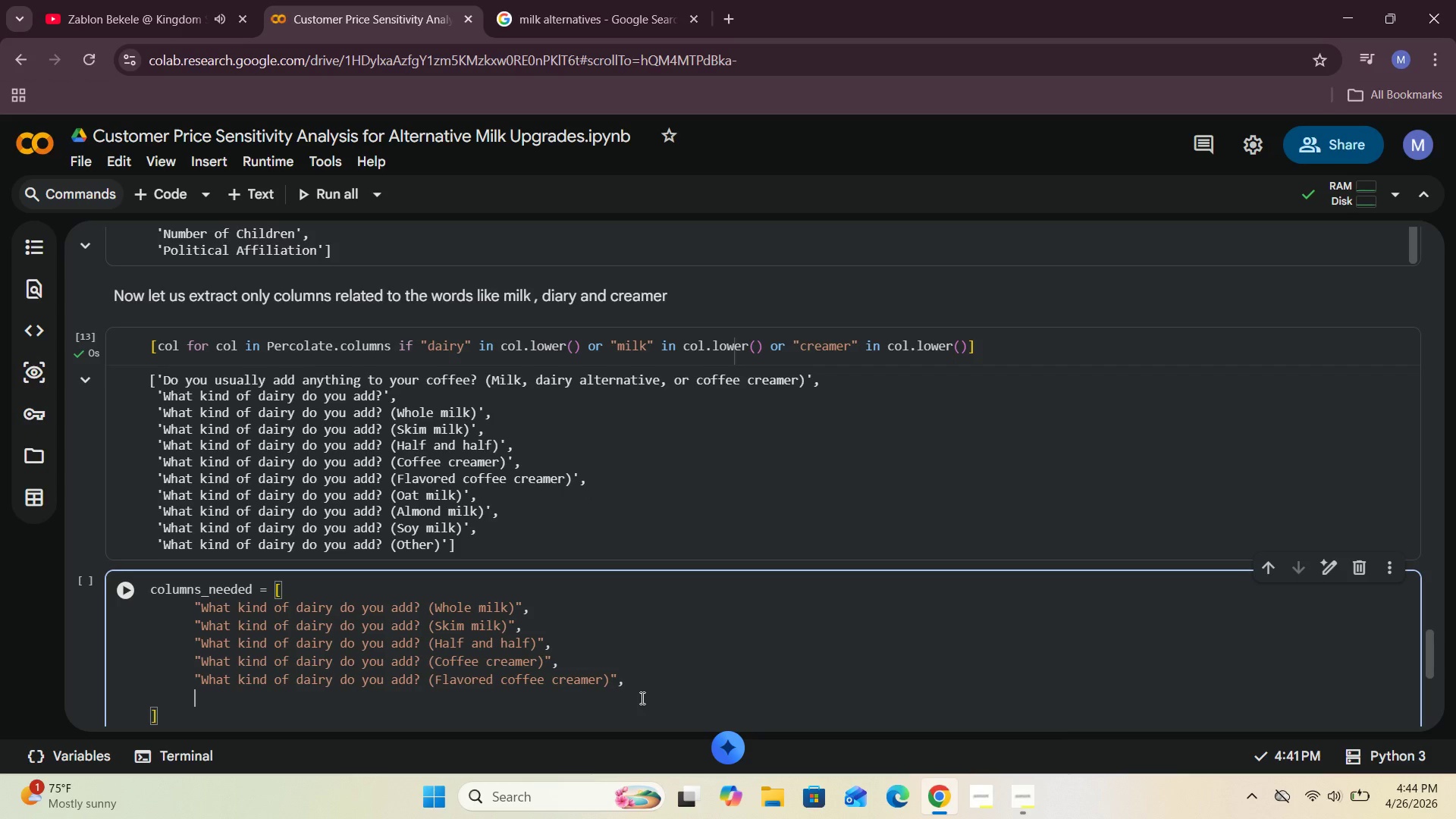 
key(Shift+Quote)
 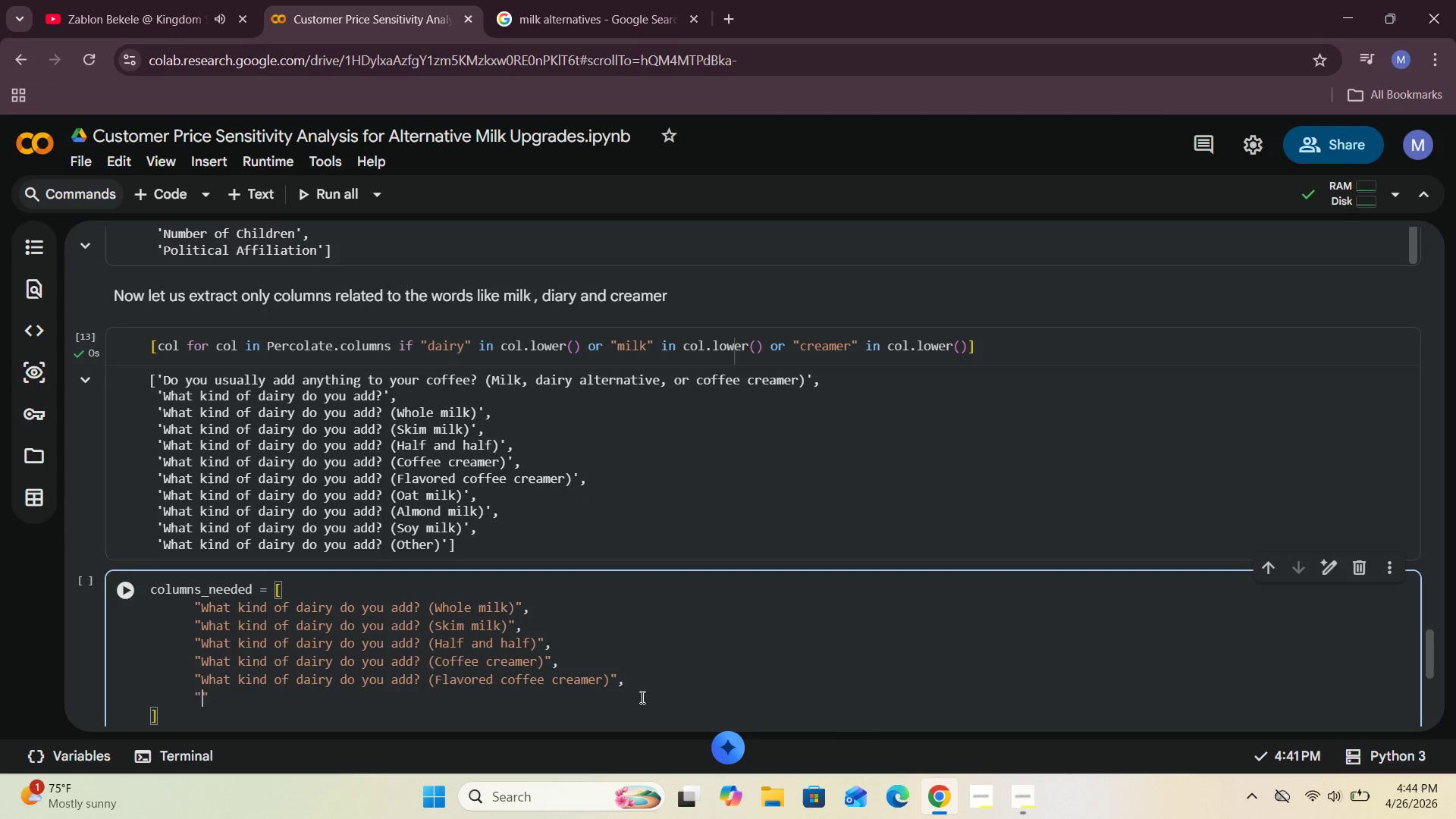 
wait(7.0)
 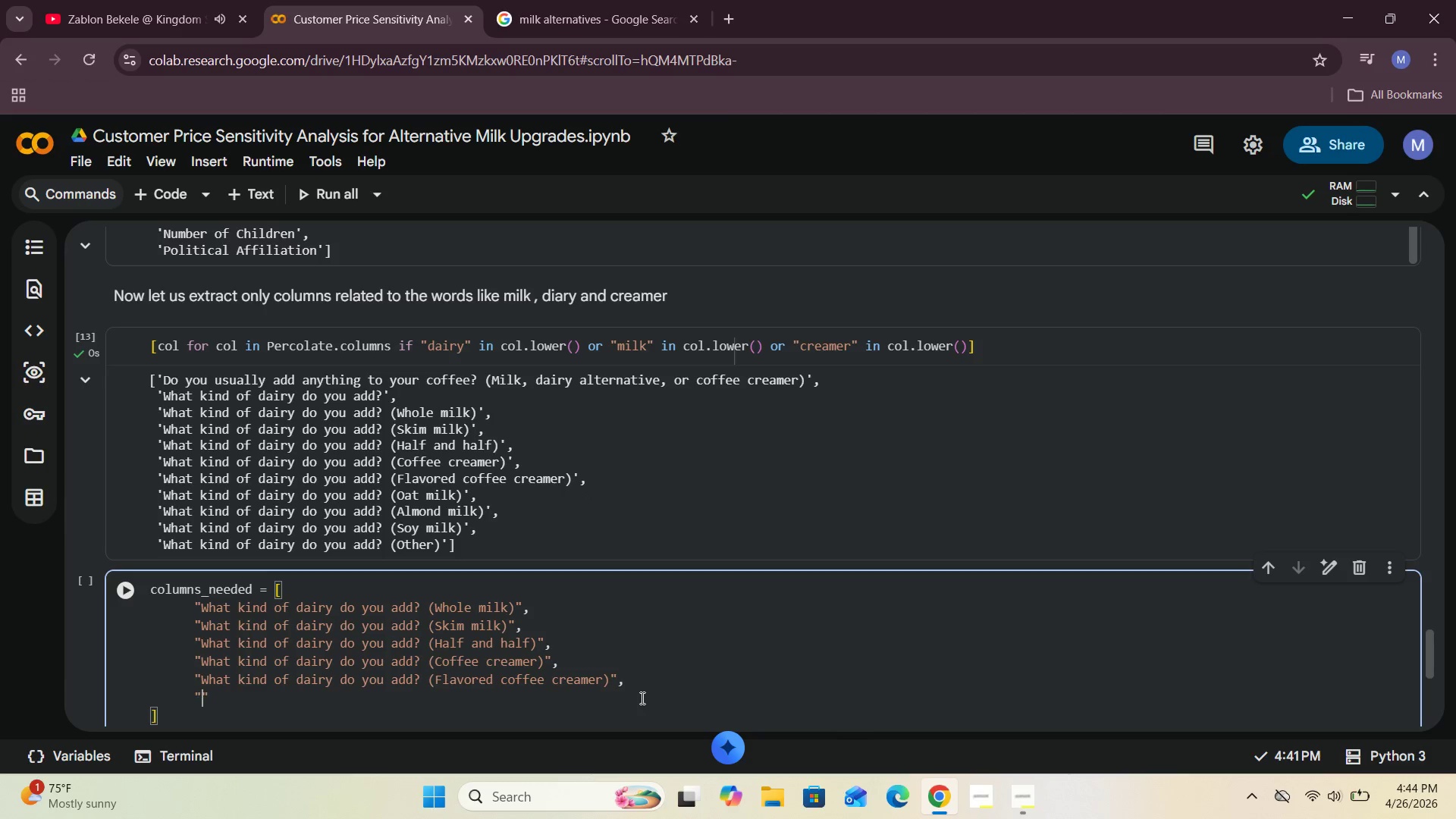 
left_click_drag(start_coordinate=[462, 492], to_coordinate=[163, 492])
 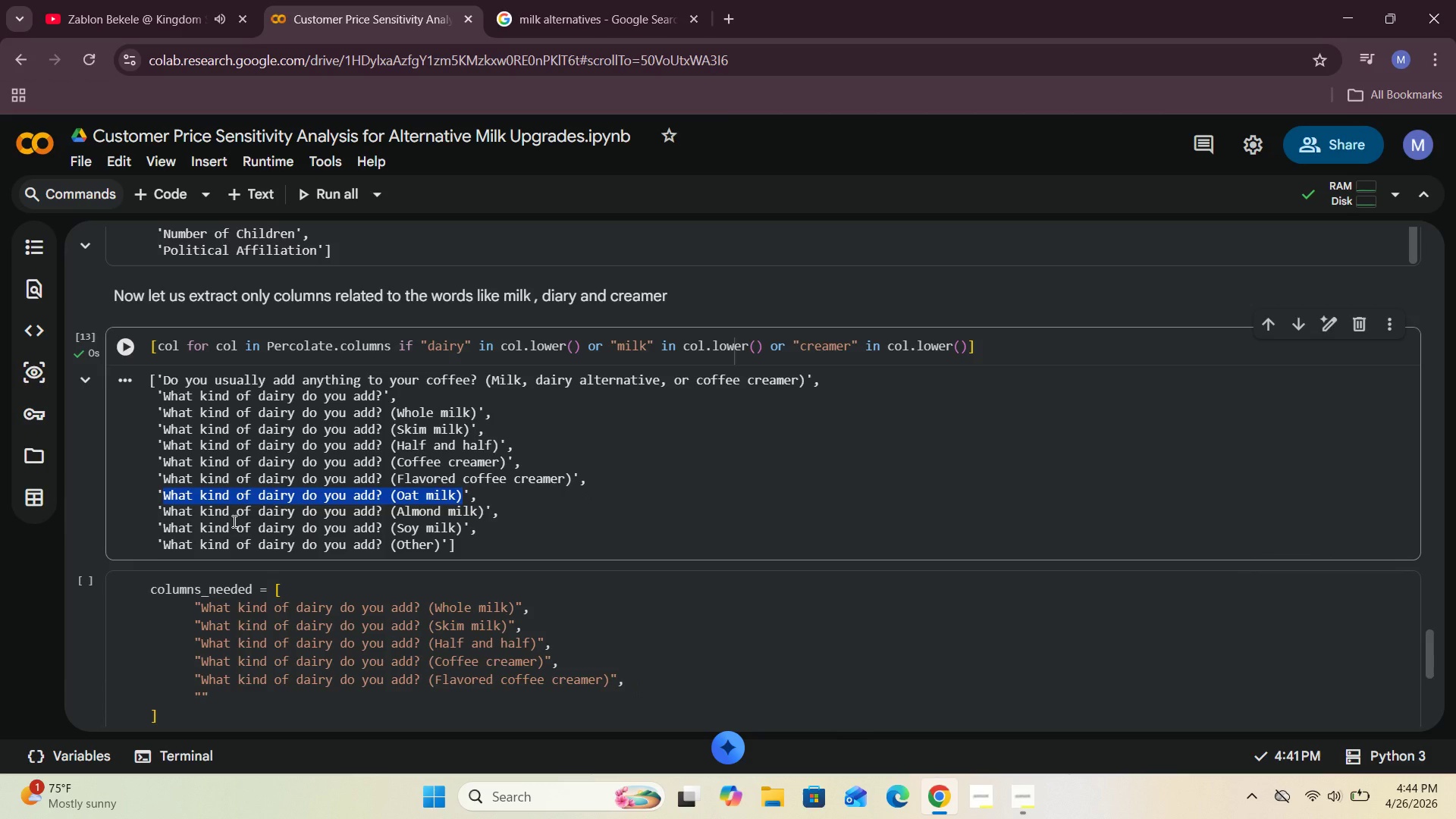 
key(Control+C)
 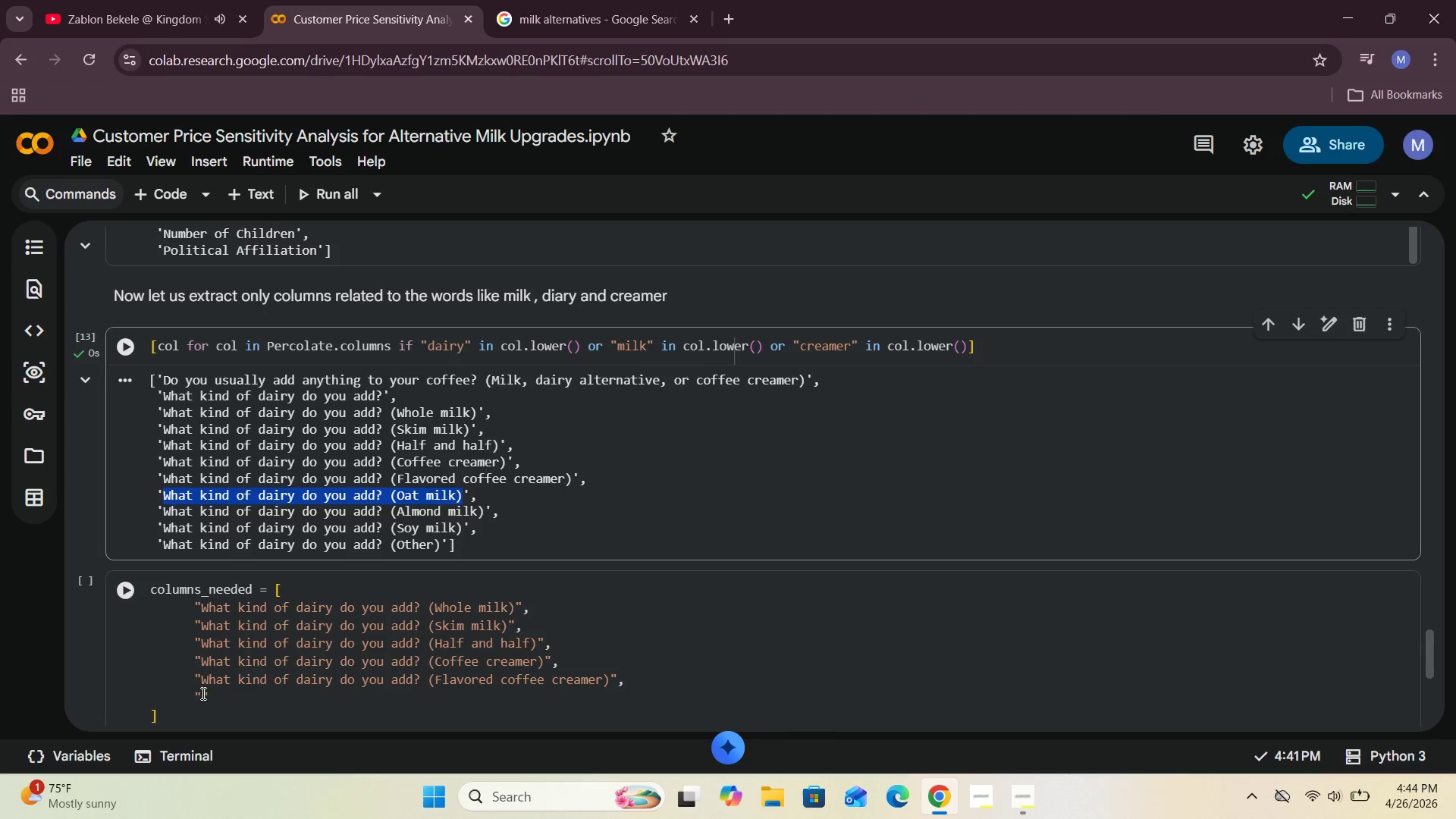 
left_click([201, 693])
 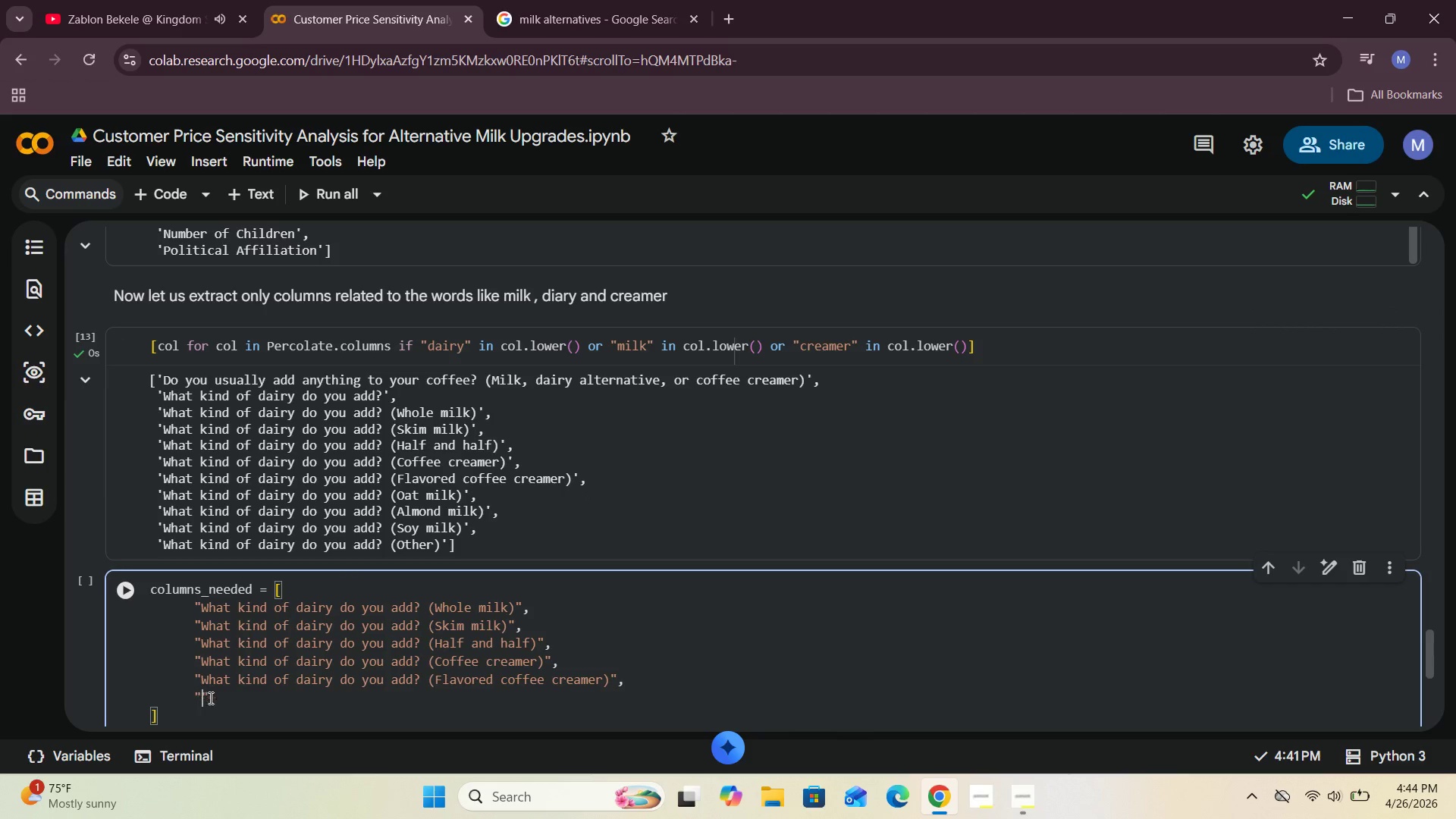 
key(Control+V)
 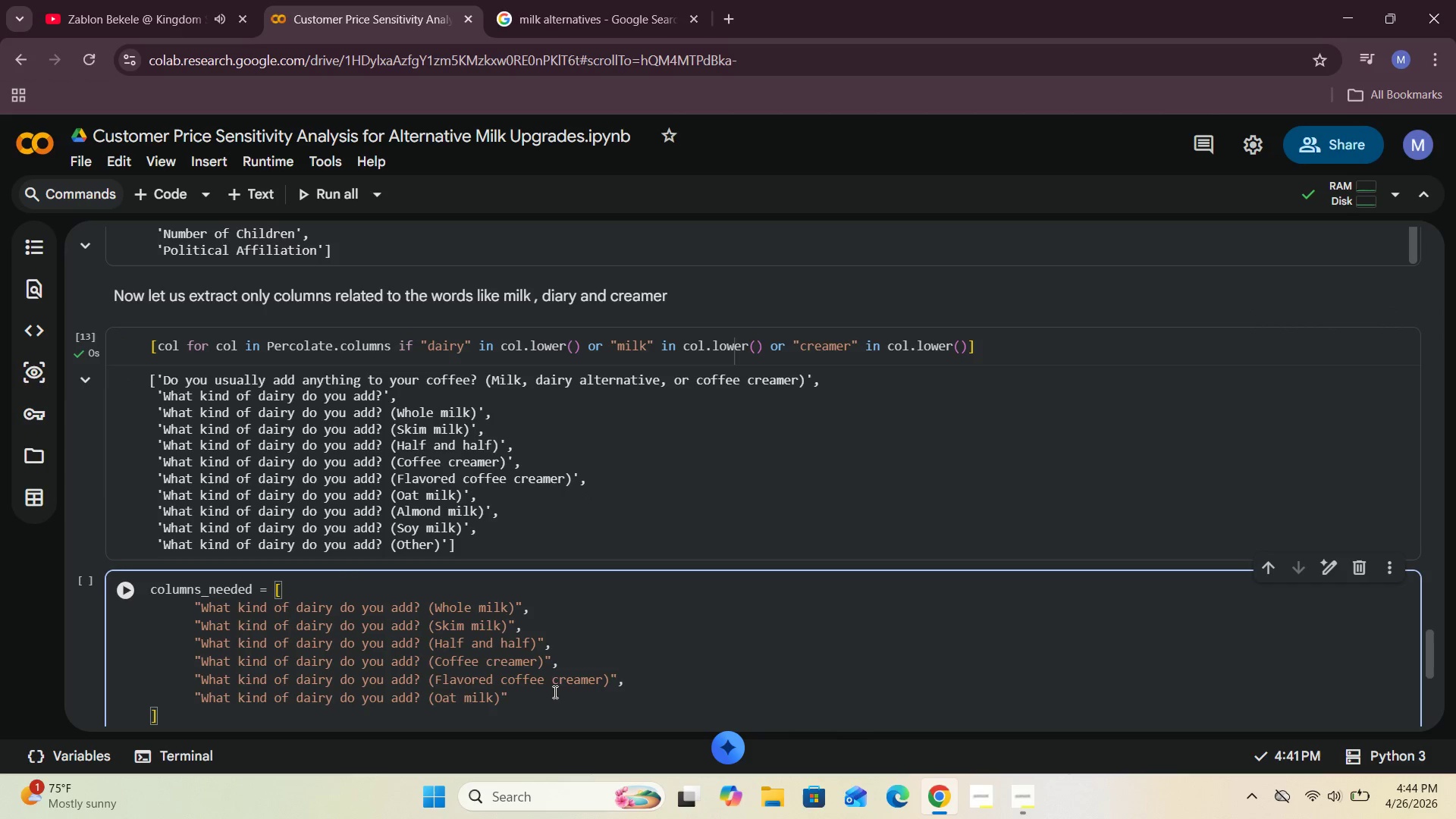 
left_click([538, 699])
 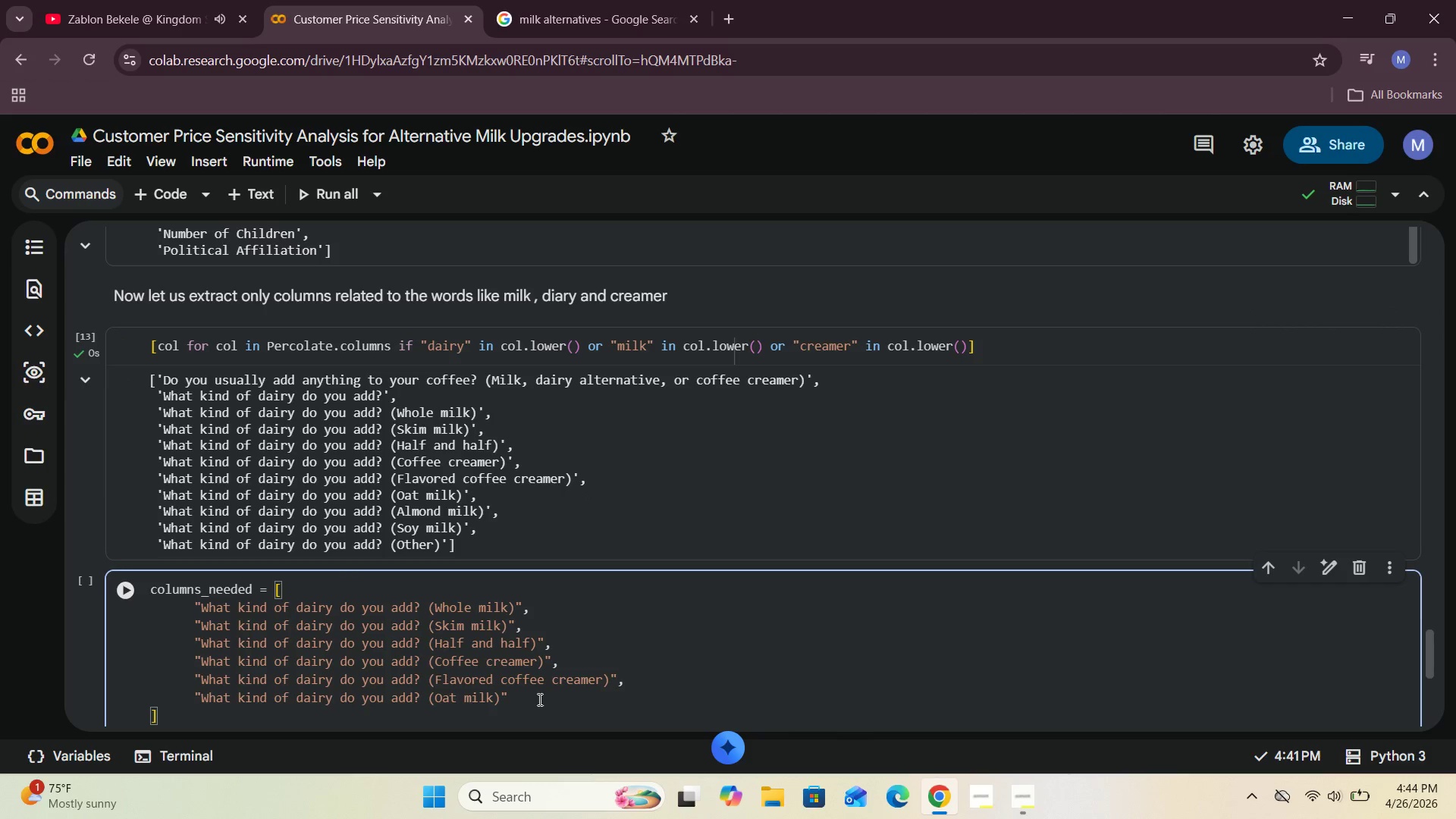 
key(Comma)
 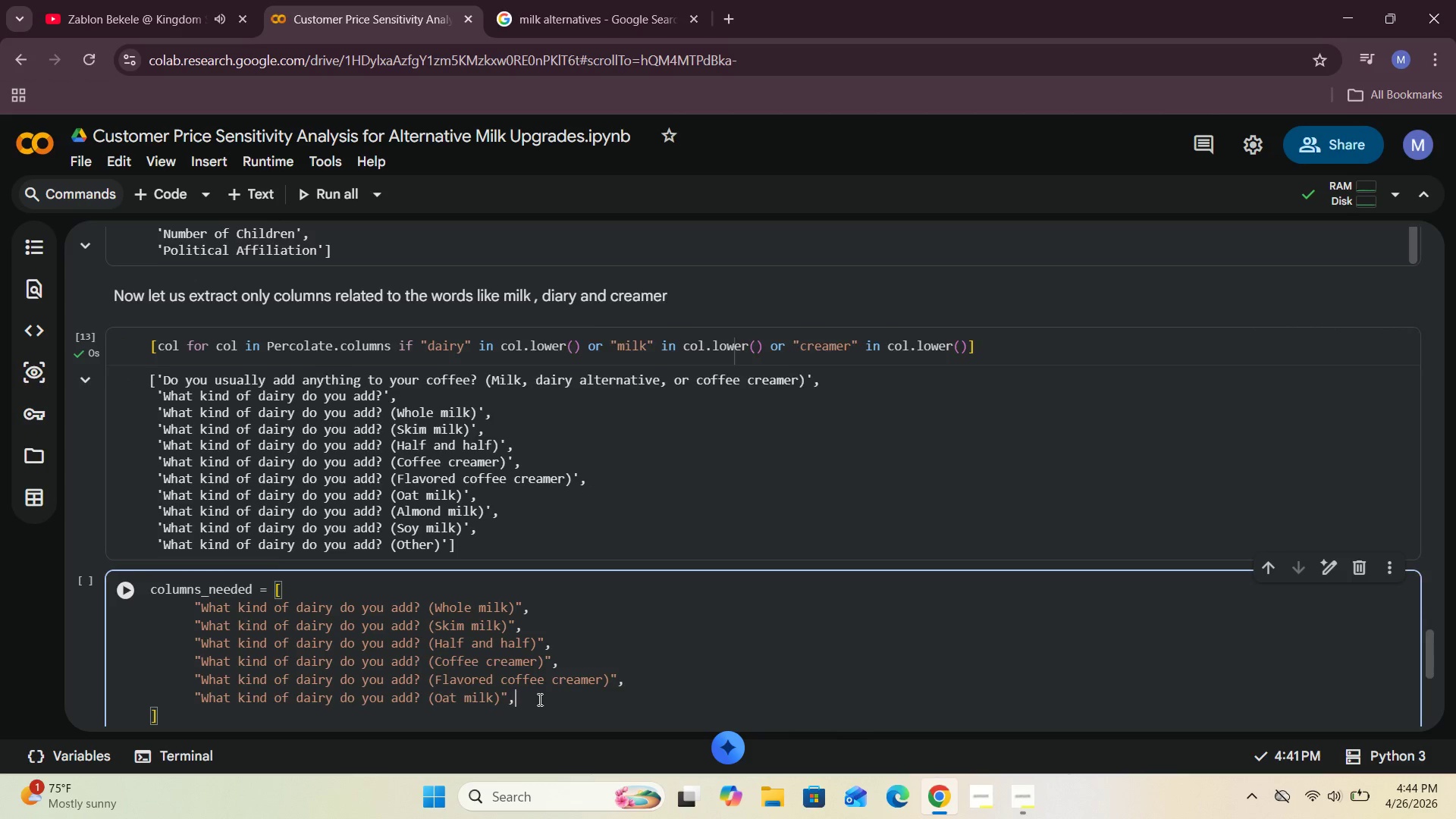 
key(Enter)
 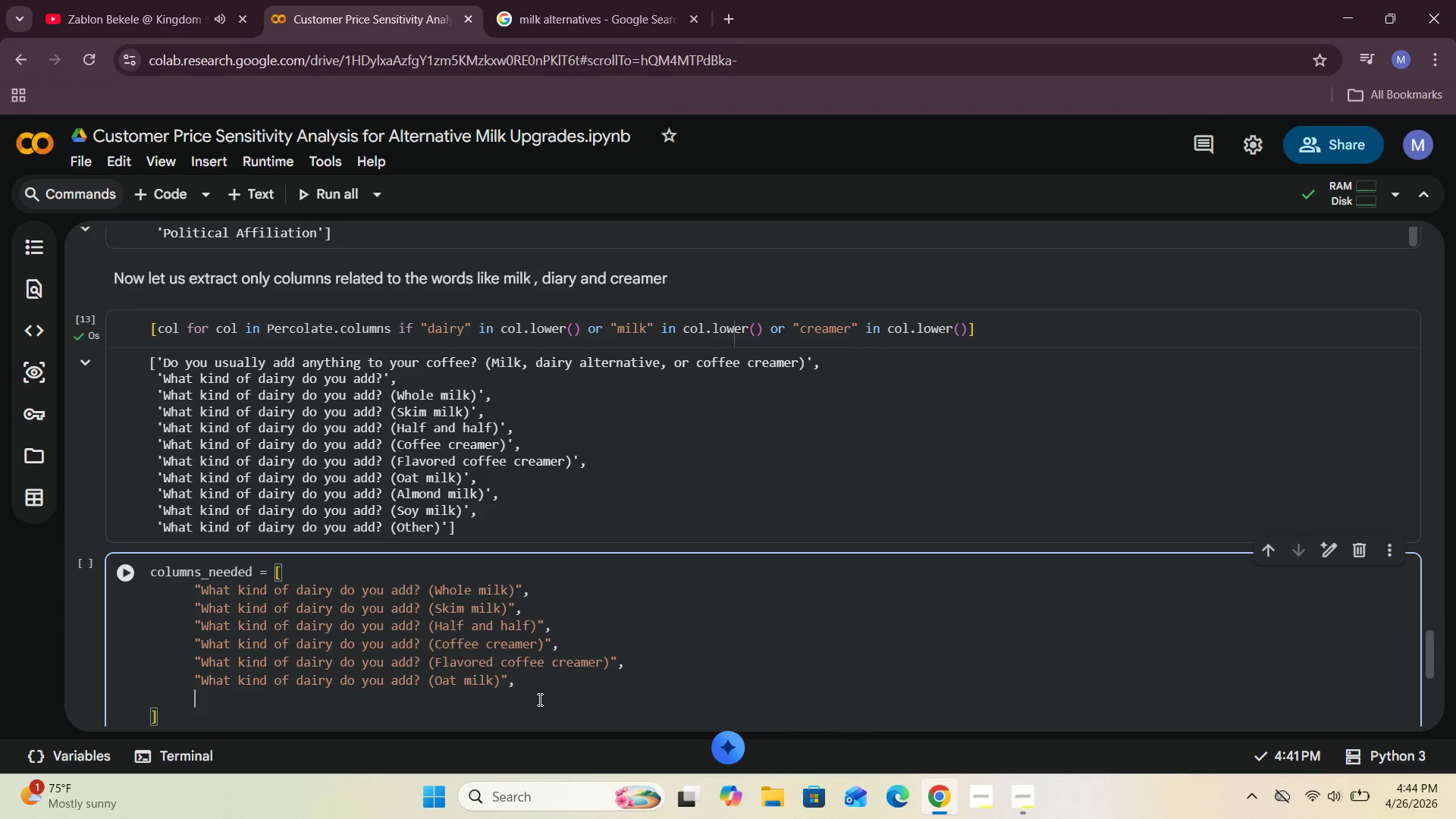 
key(Shift+ShiftRight)
 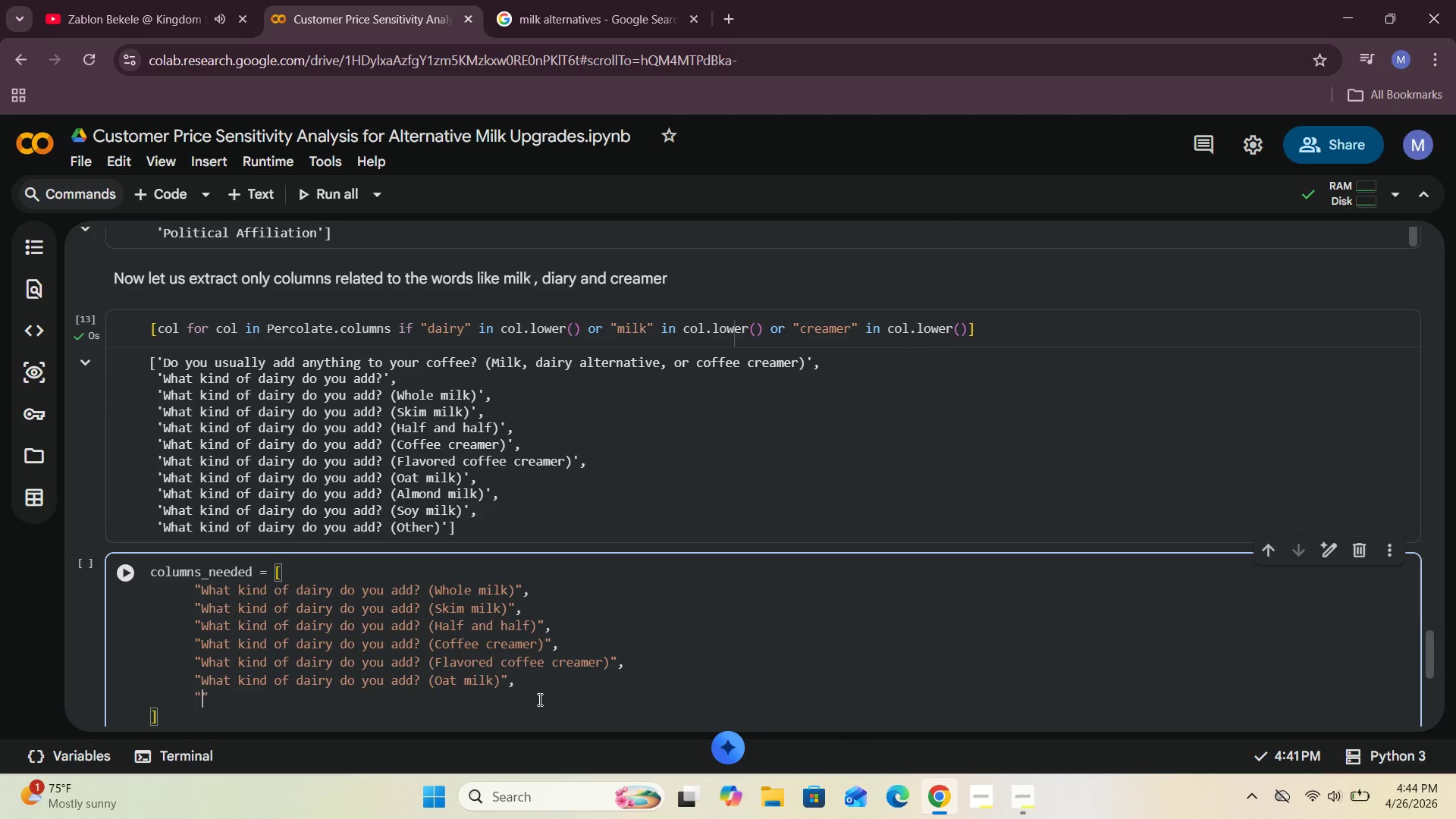 
key(Shift+Quote)
 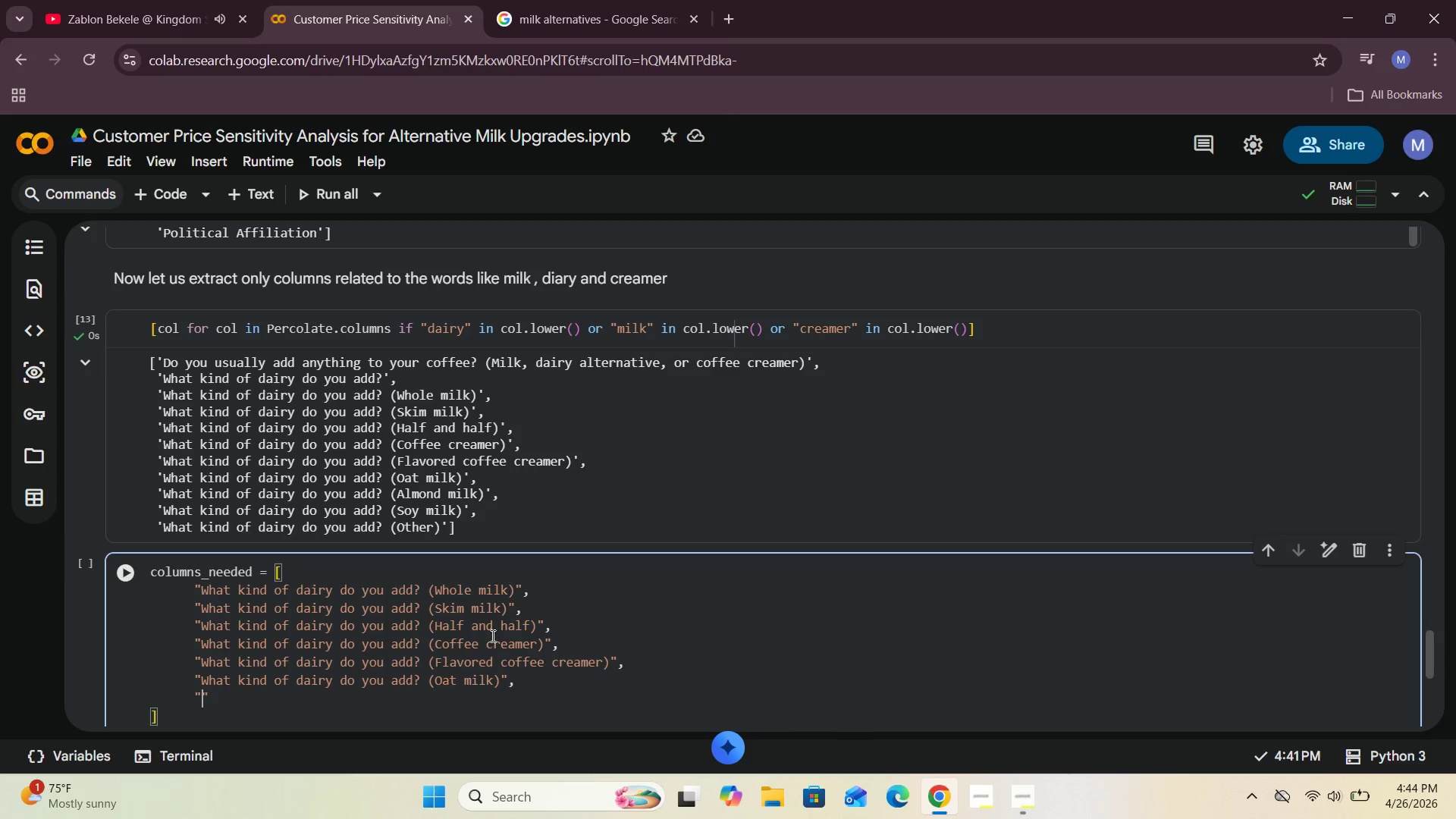 
wait(16.12)
 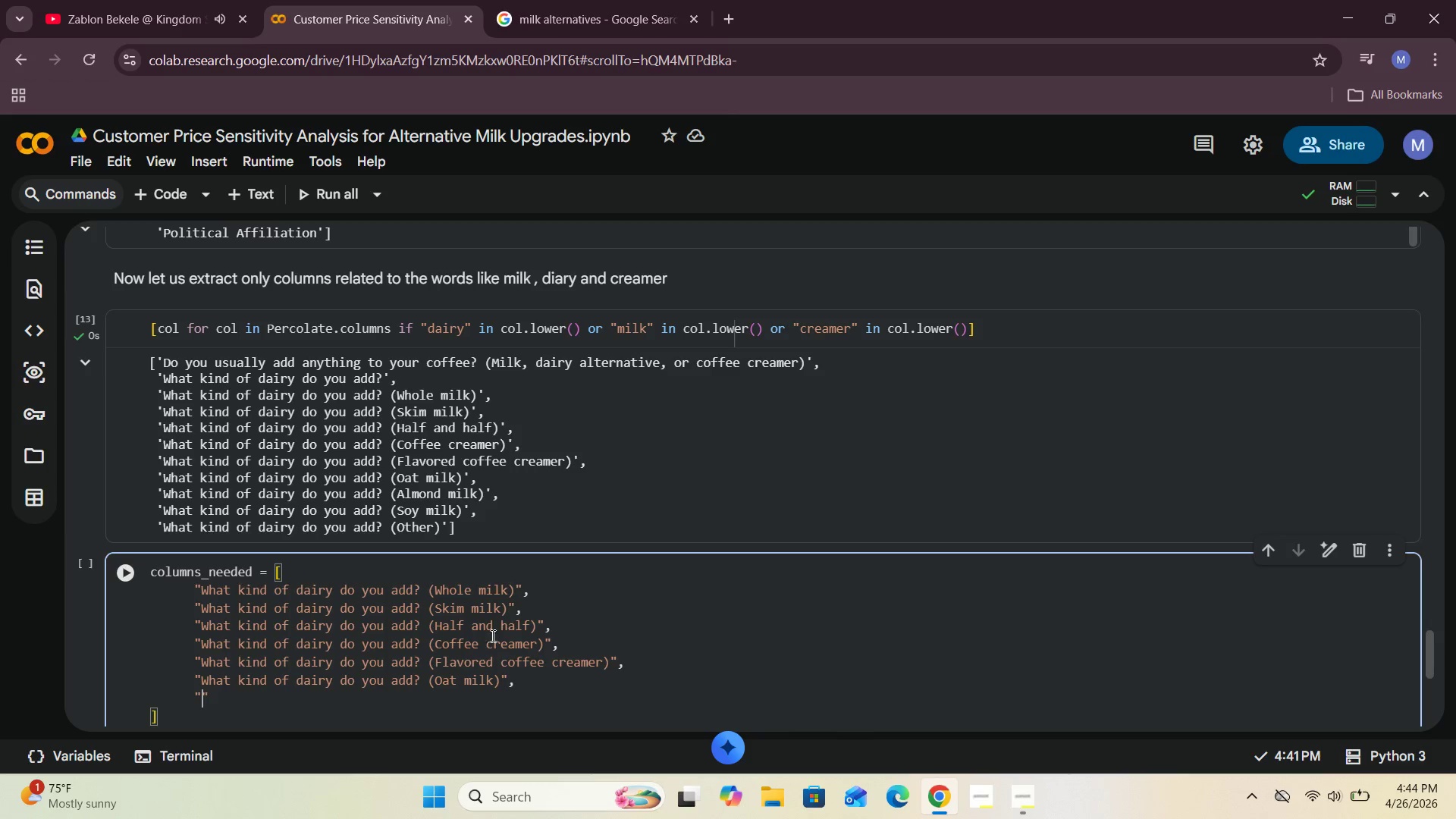 
left_click_drag(start_coordinate=[162, 491], to_coordinate=[484, 491])
 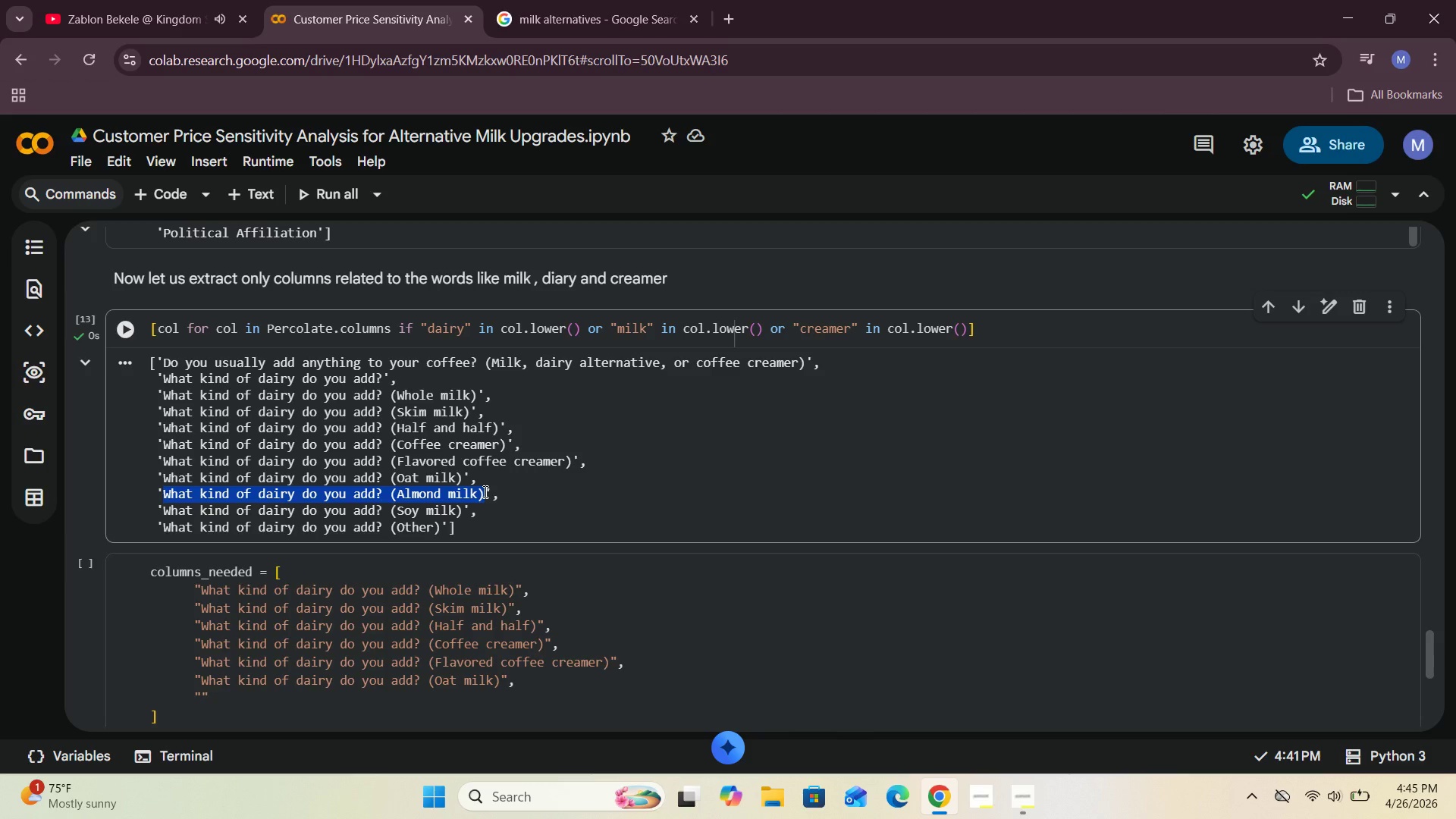 
key(Control+C)
 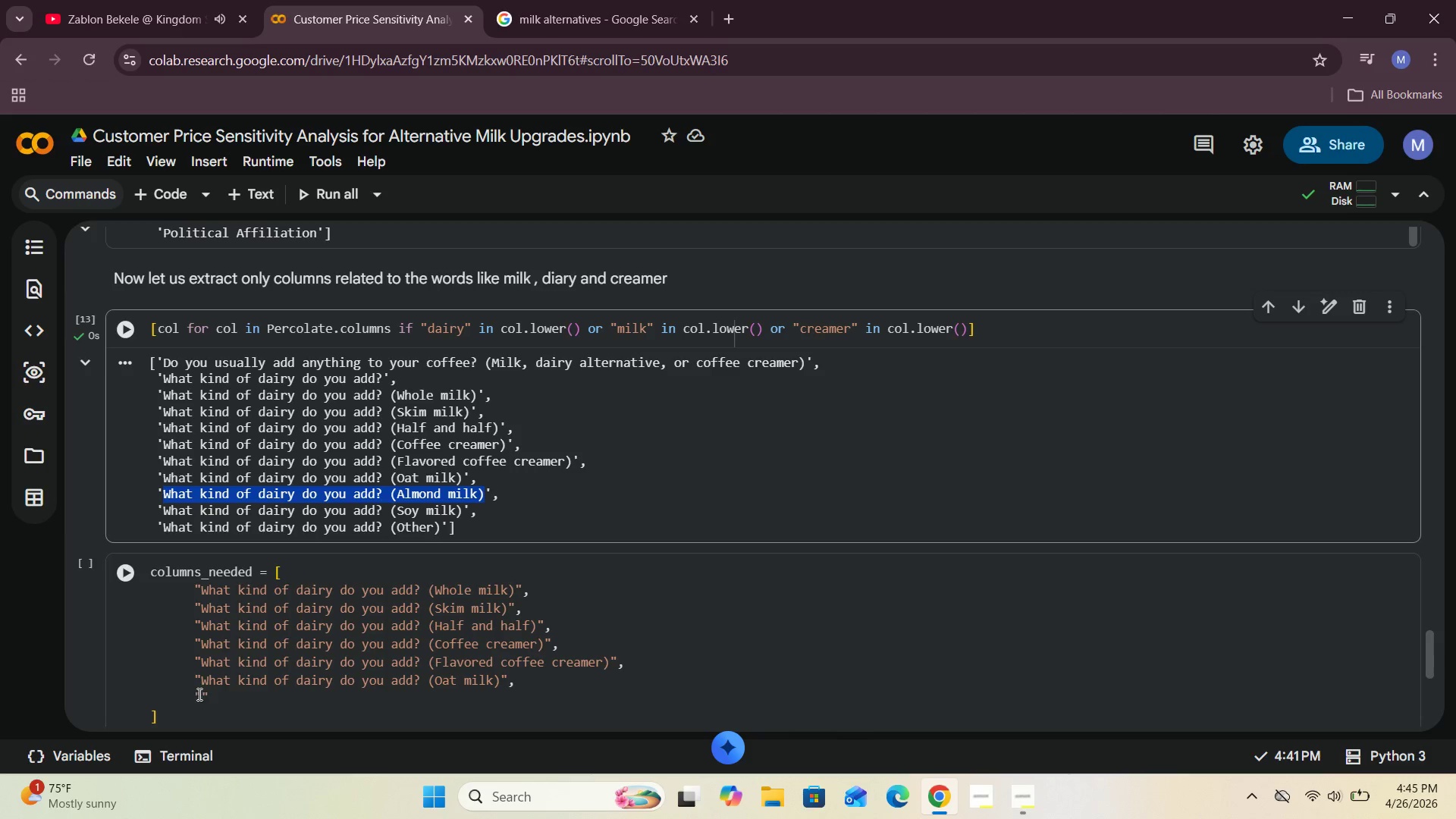 
left_click([201, 692])
 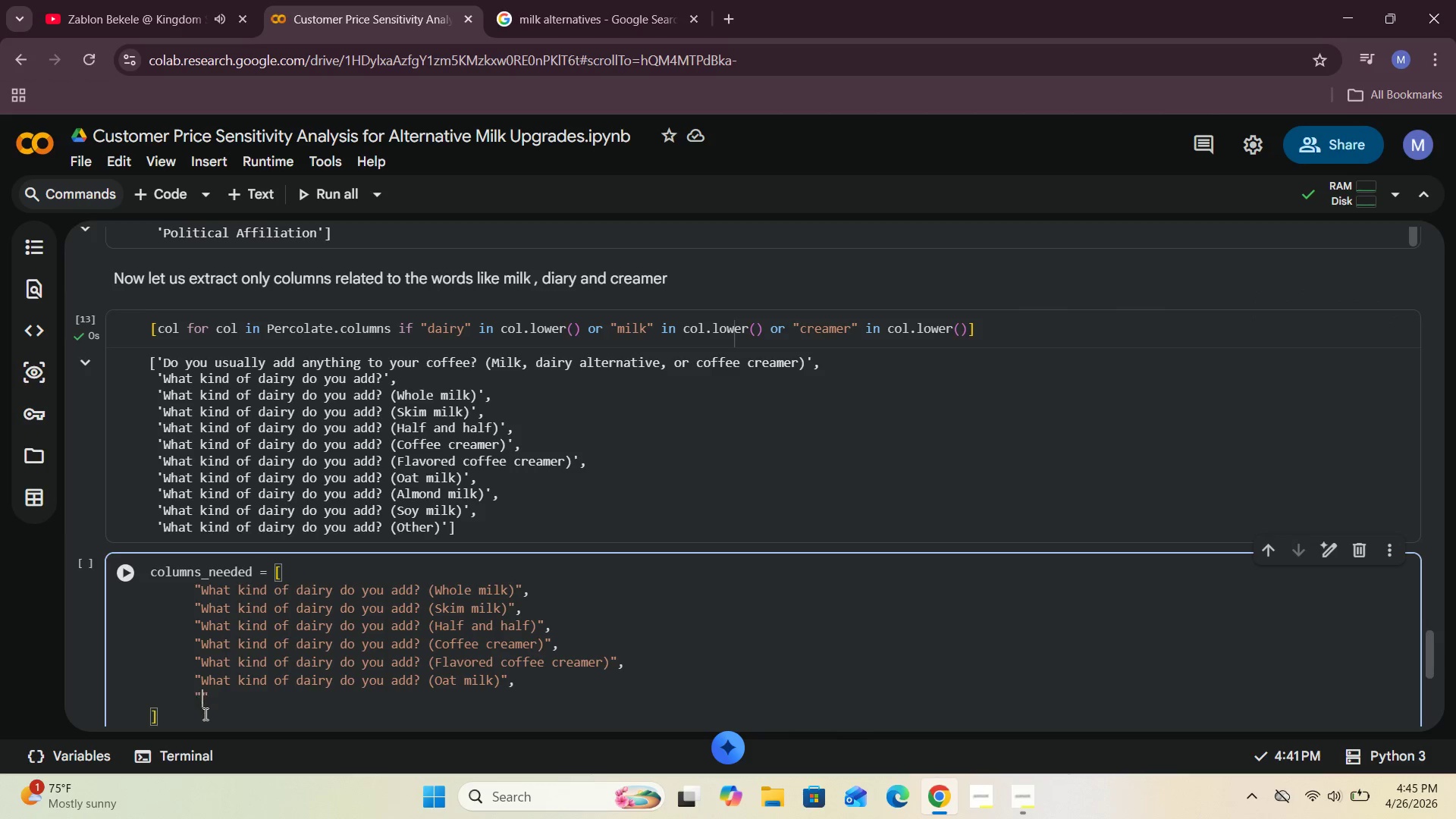 
key(Control+V)
 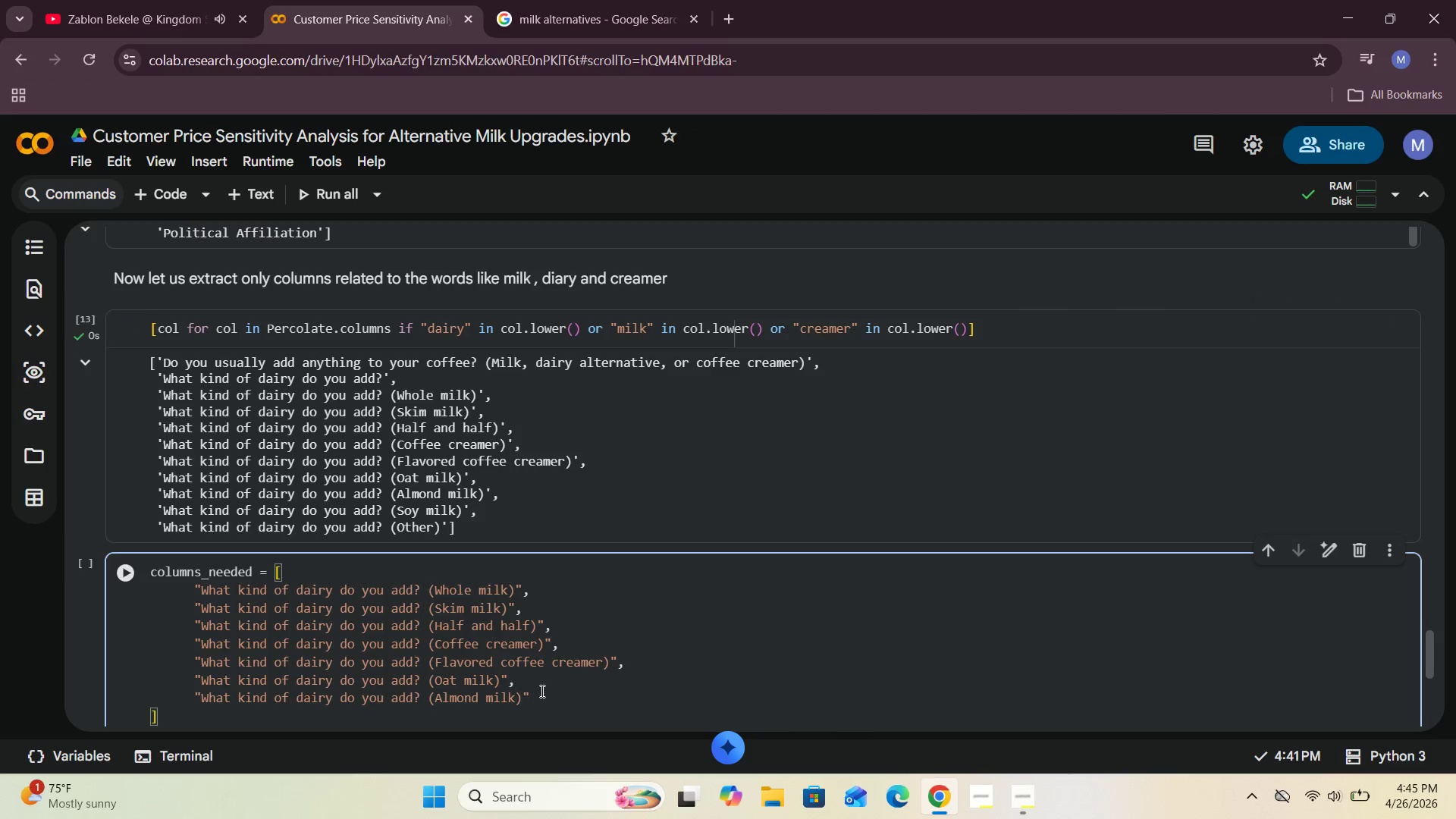 
left_click([545, 696])
 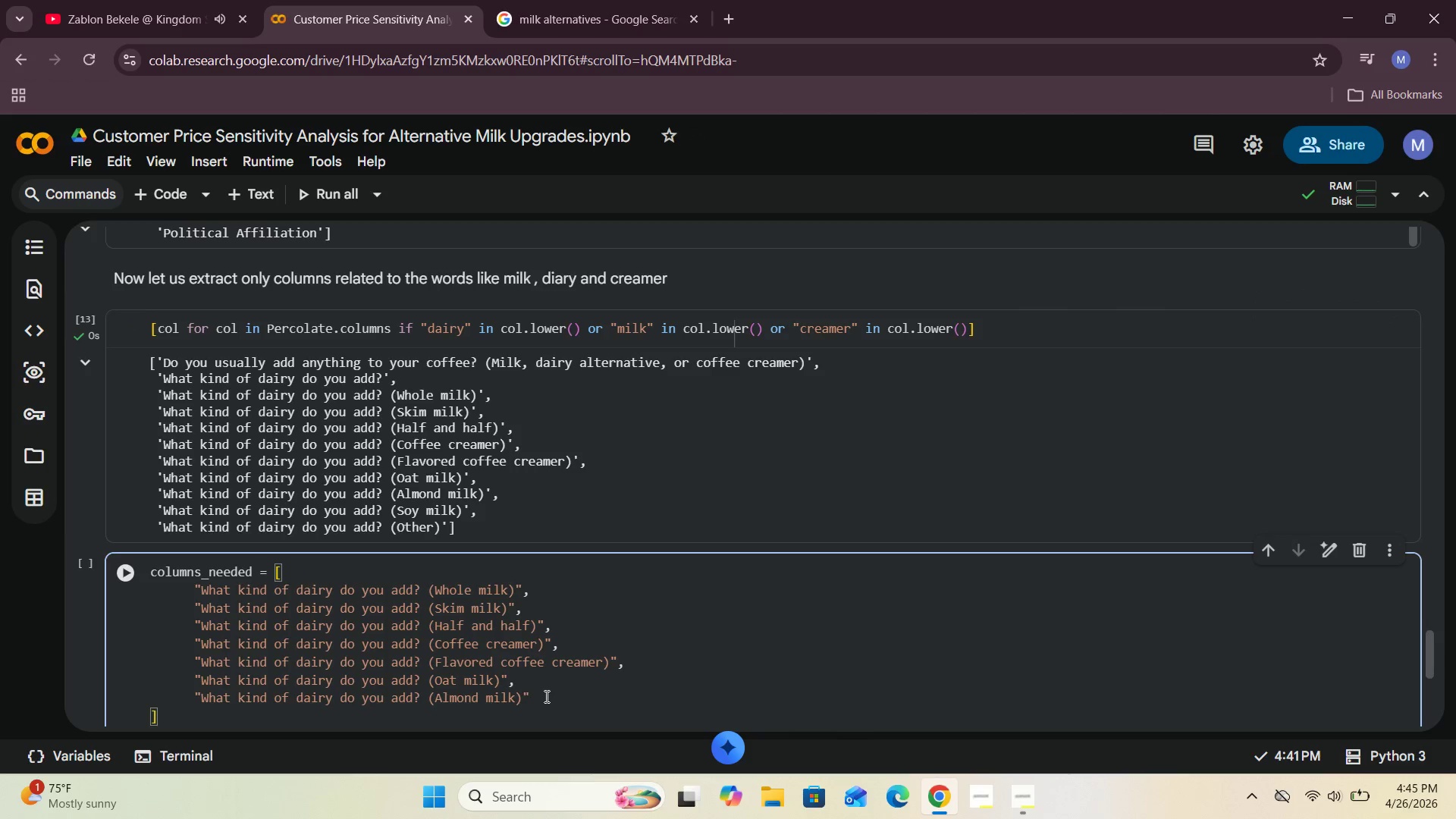 
key(Comma)
 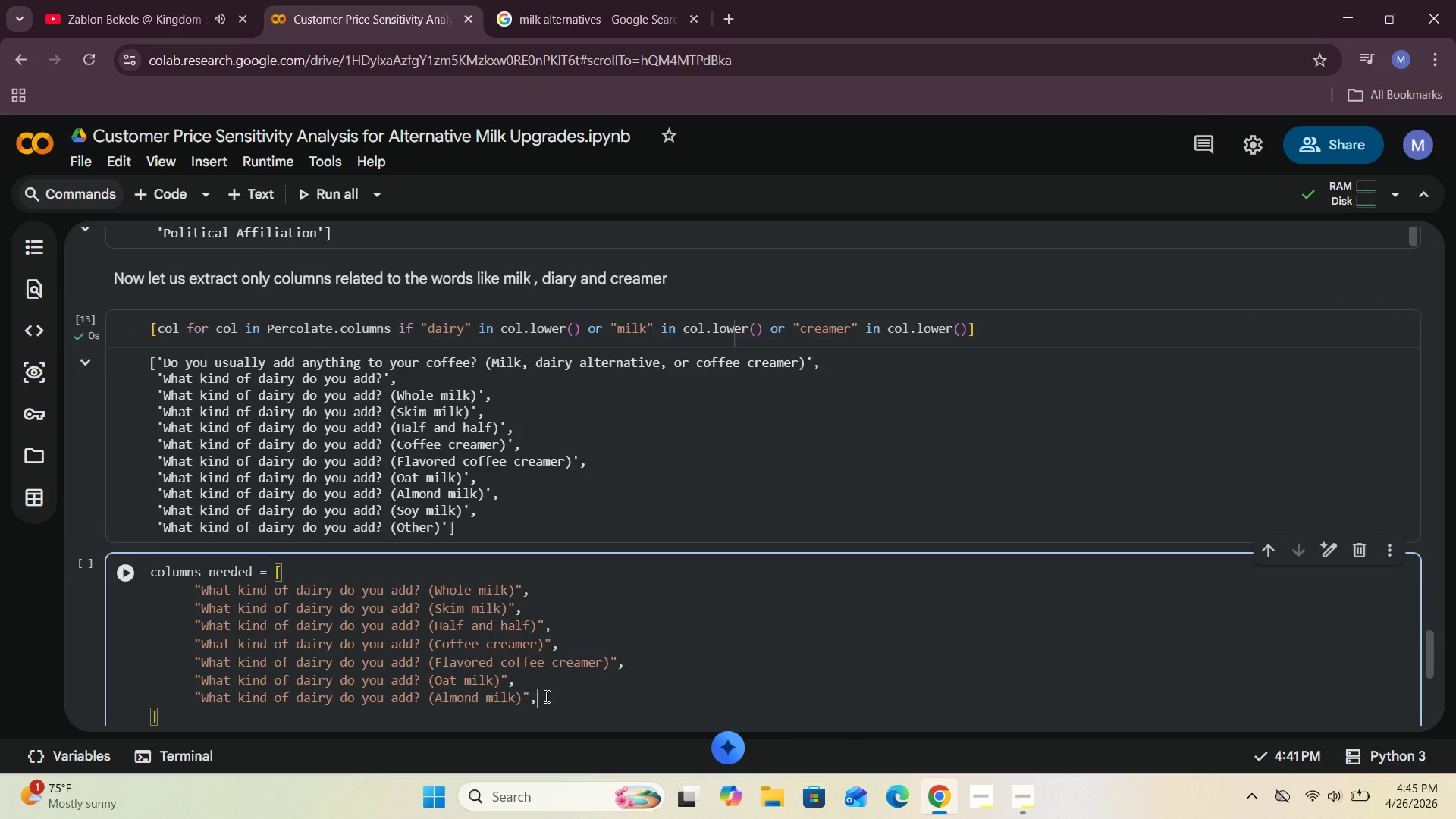 
key(Enter)
 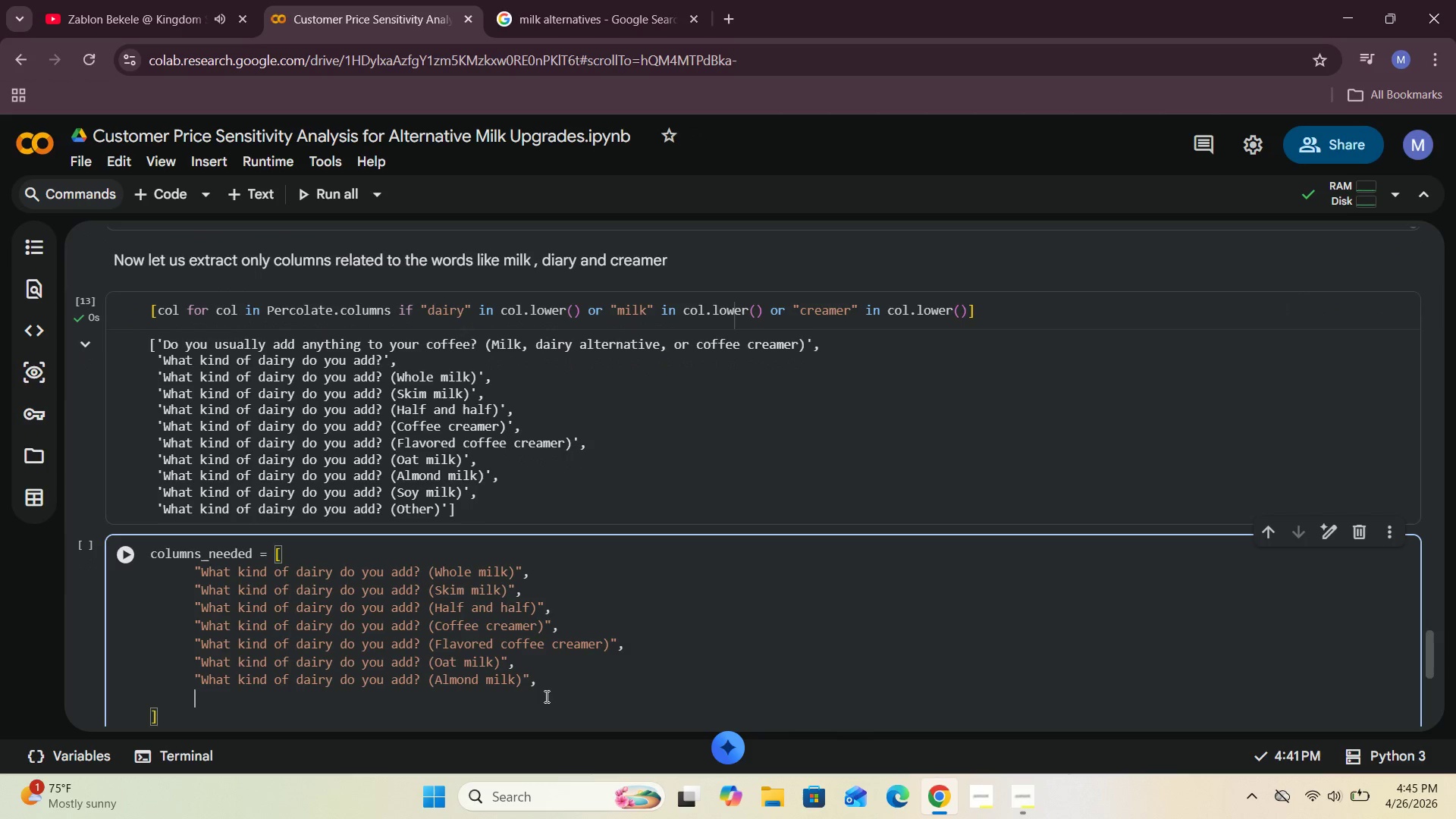 
key(Shift+ShiftRight)
 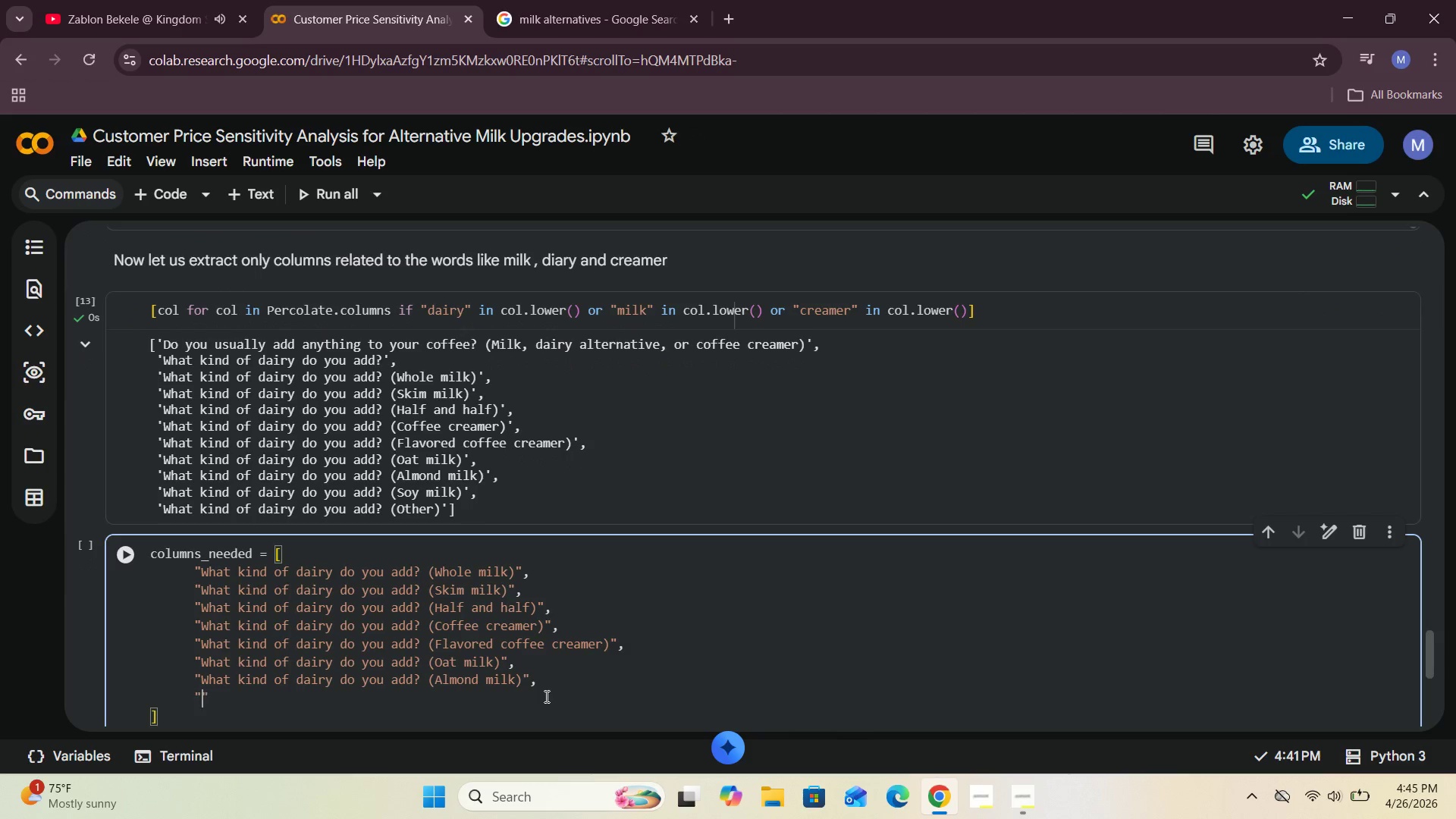 
key(Shift+Quote)
 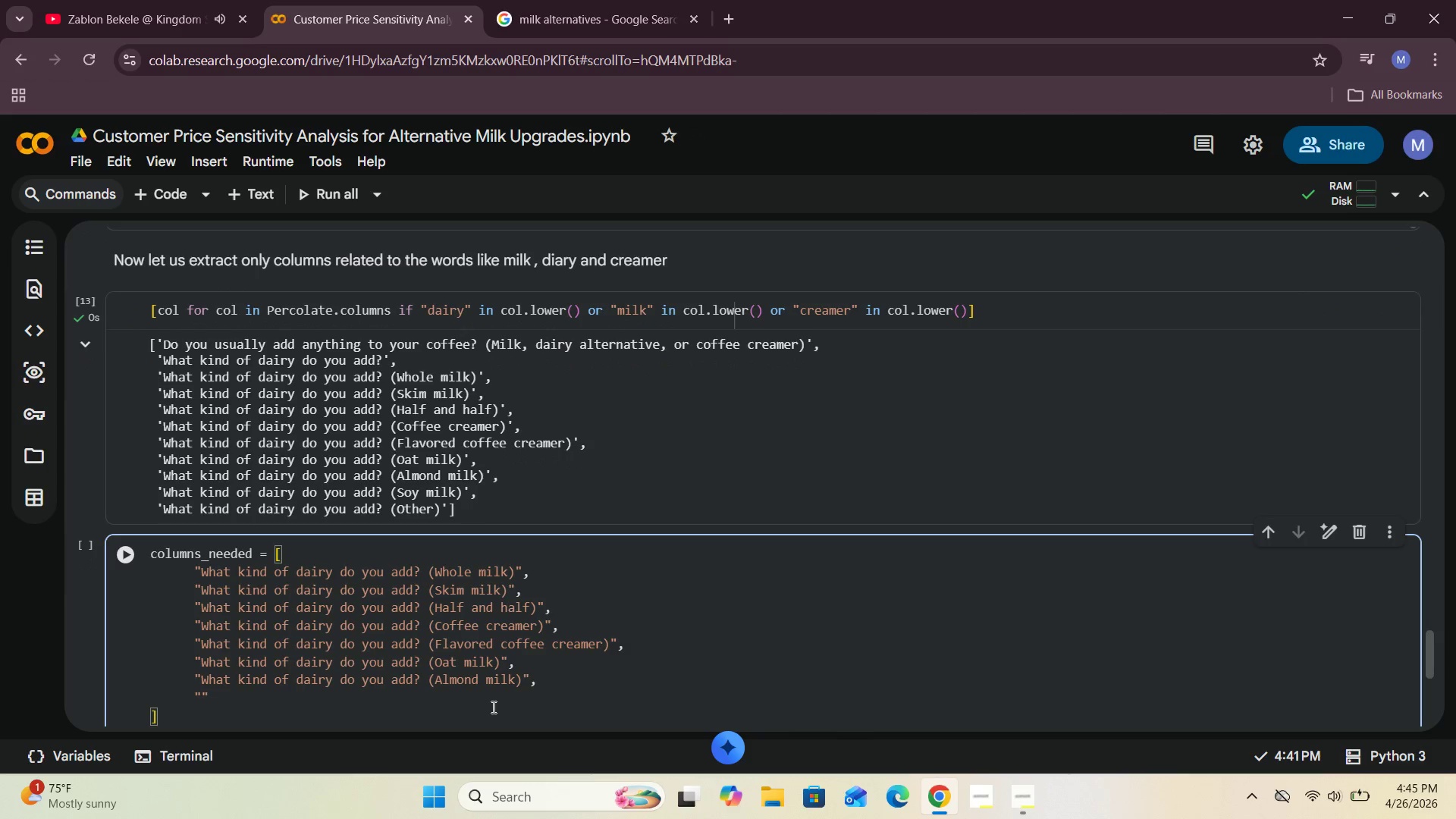 
scroll: coordinate [491, 704], scroll_direction: down, amount: 1.0
 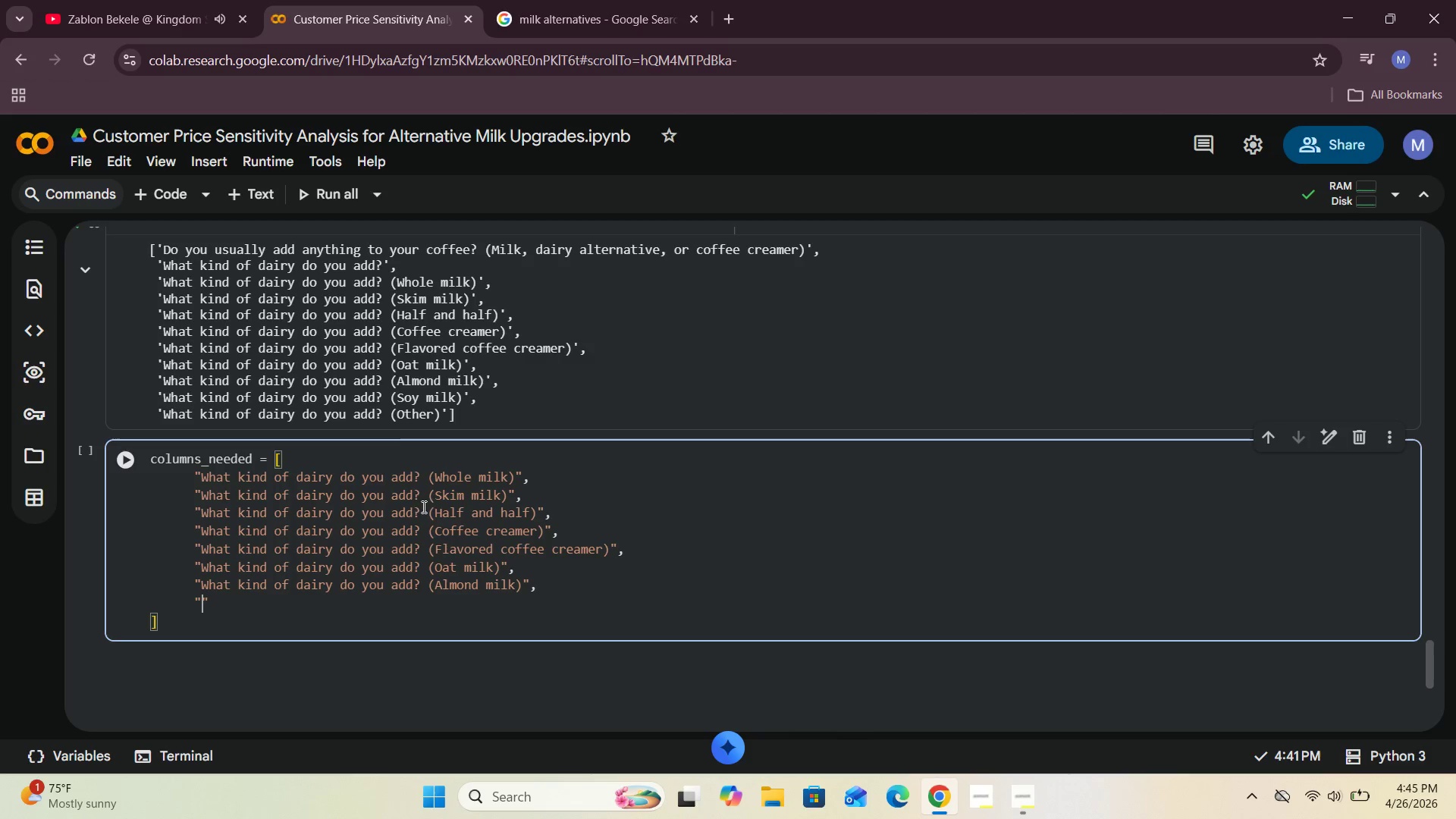 
wait(5.86)
 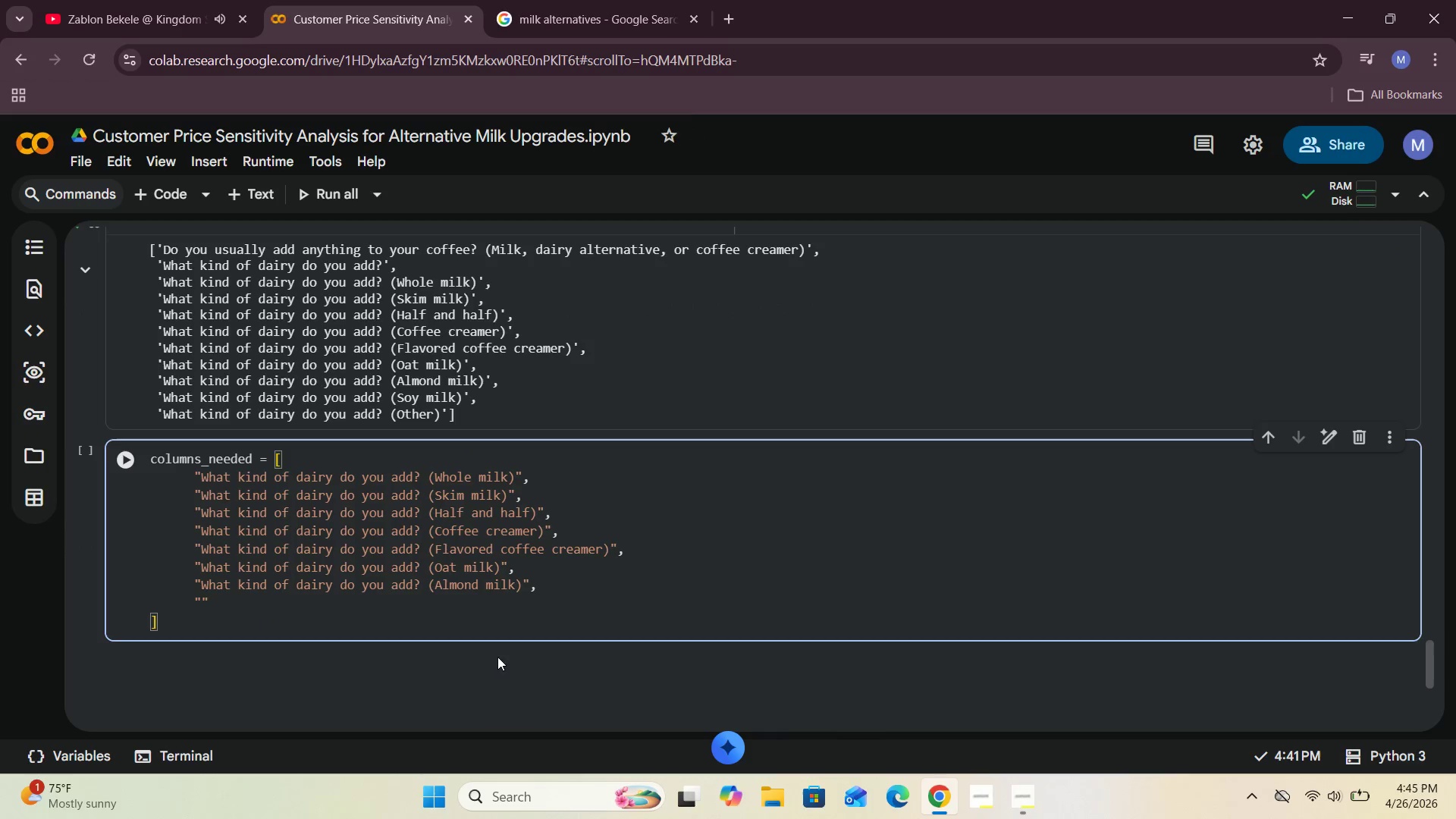 
left_click_drag(start_coordinate=[460, 396], to_coordinate=[167, 403])
 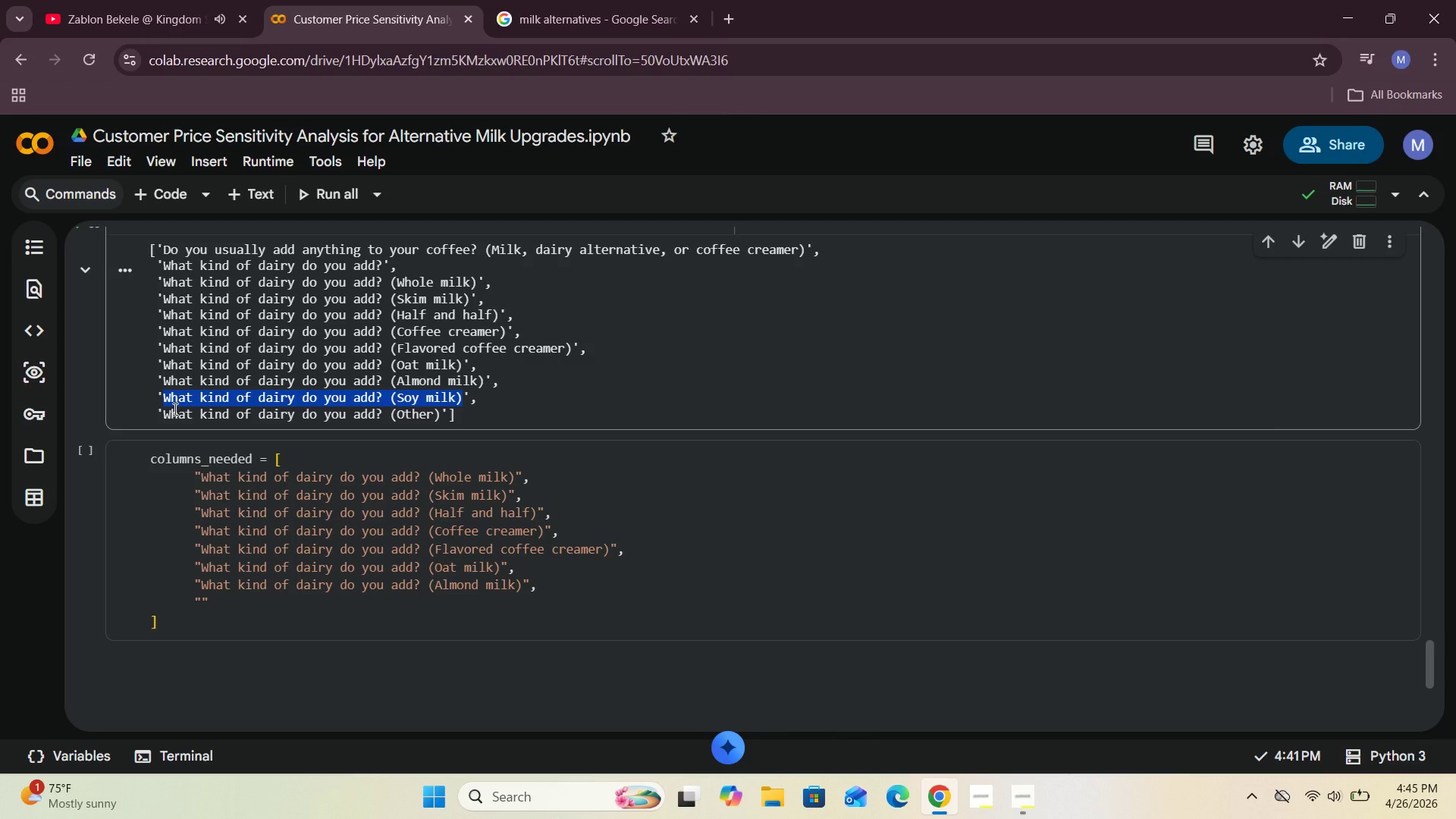 
key(Control+C)
 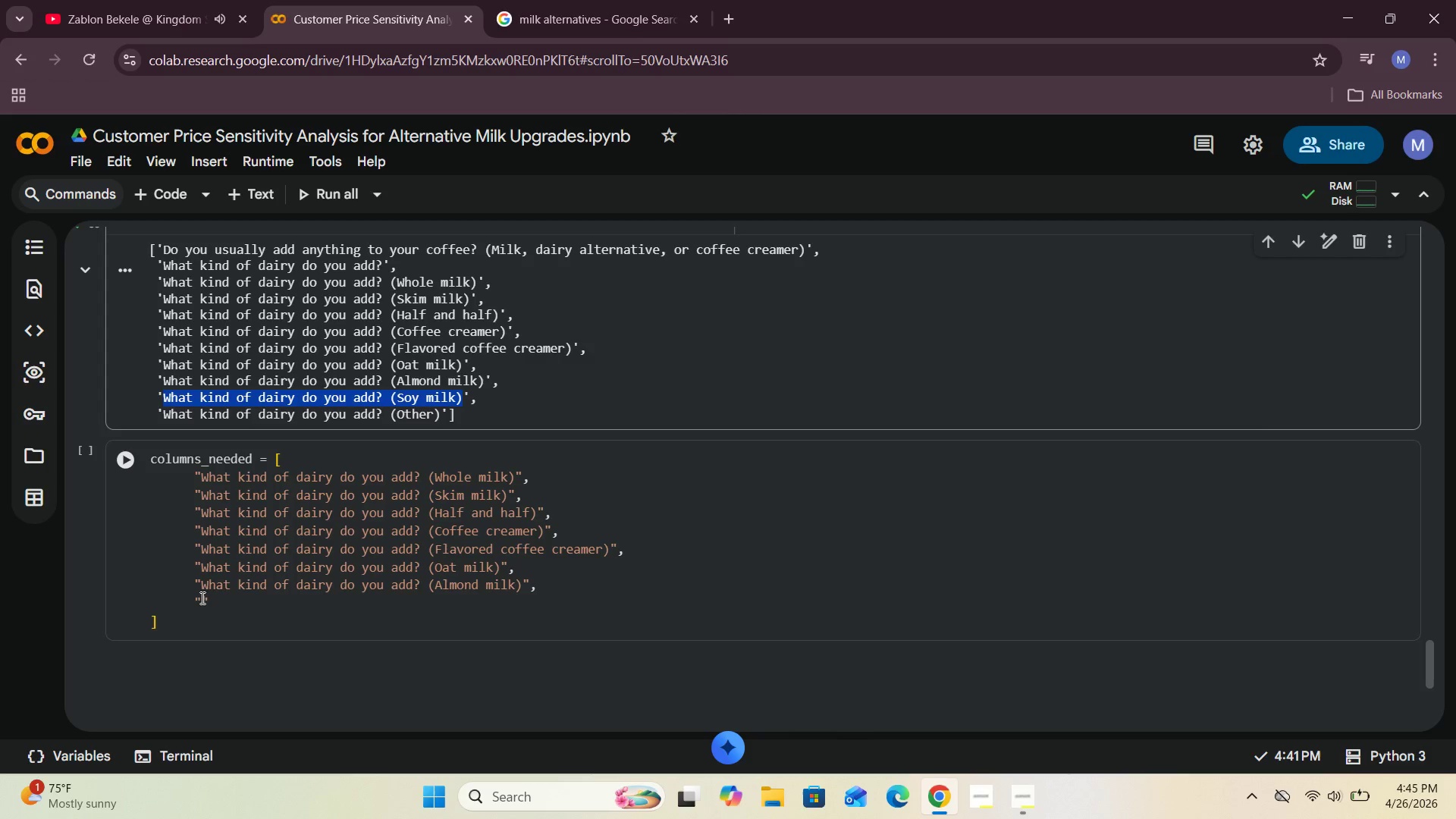 
left_click([202, 599])
 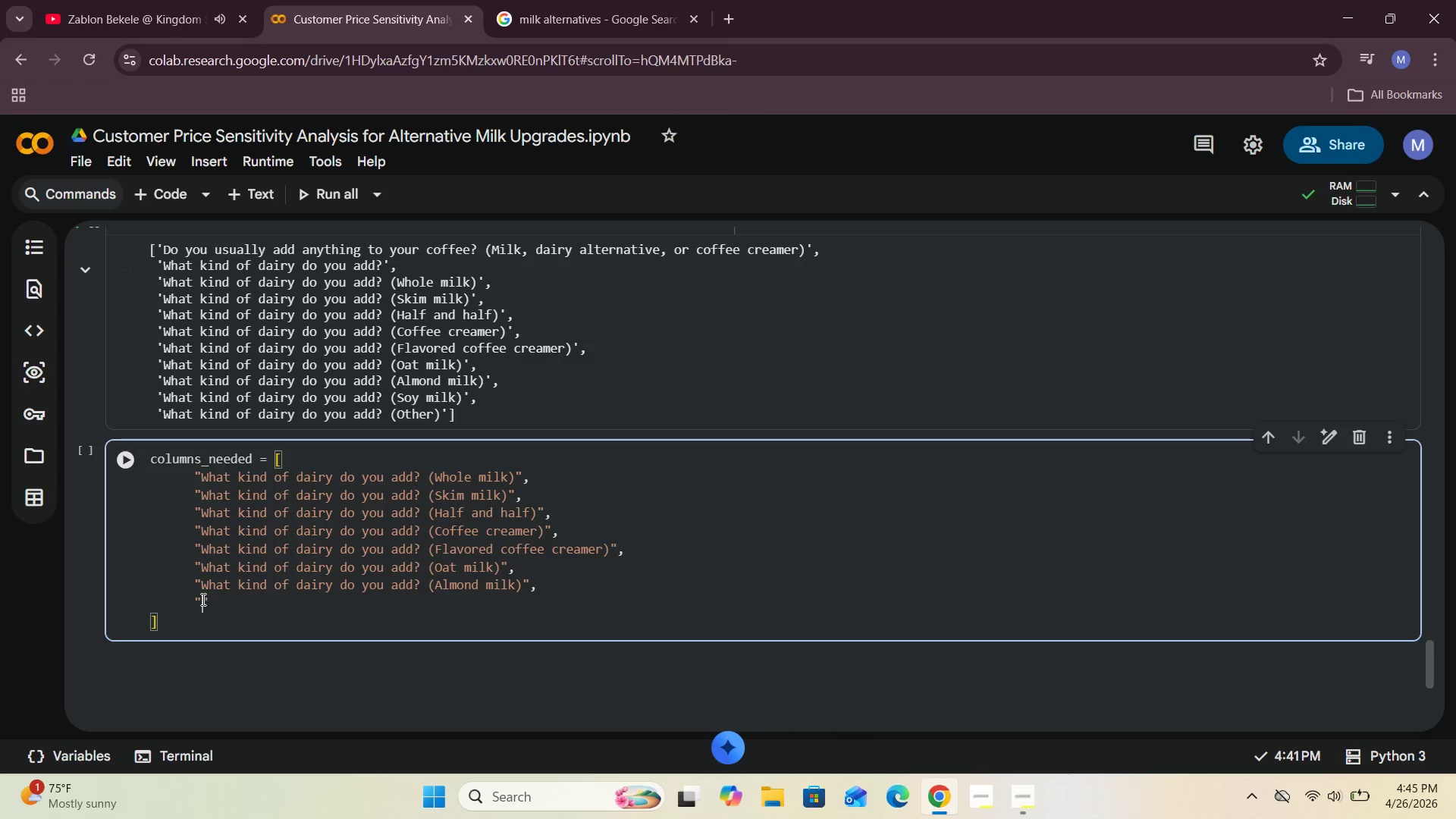 
key(Control+V)
 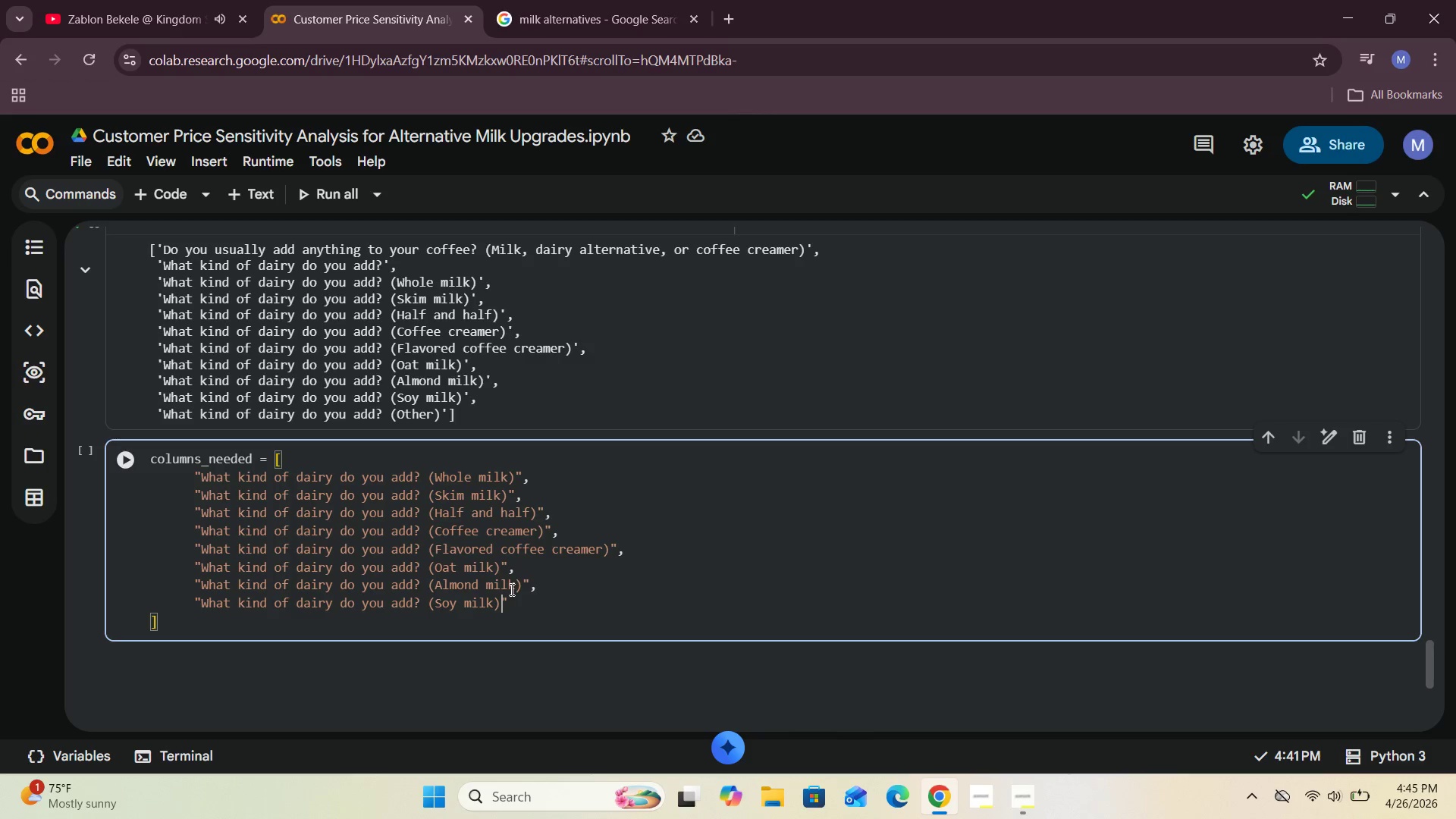 
wait(9.12)
 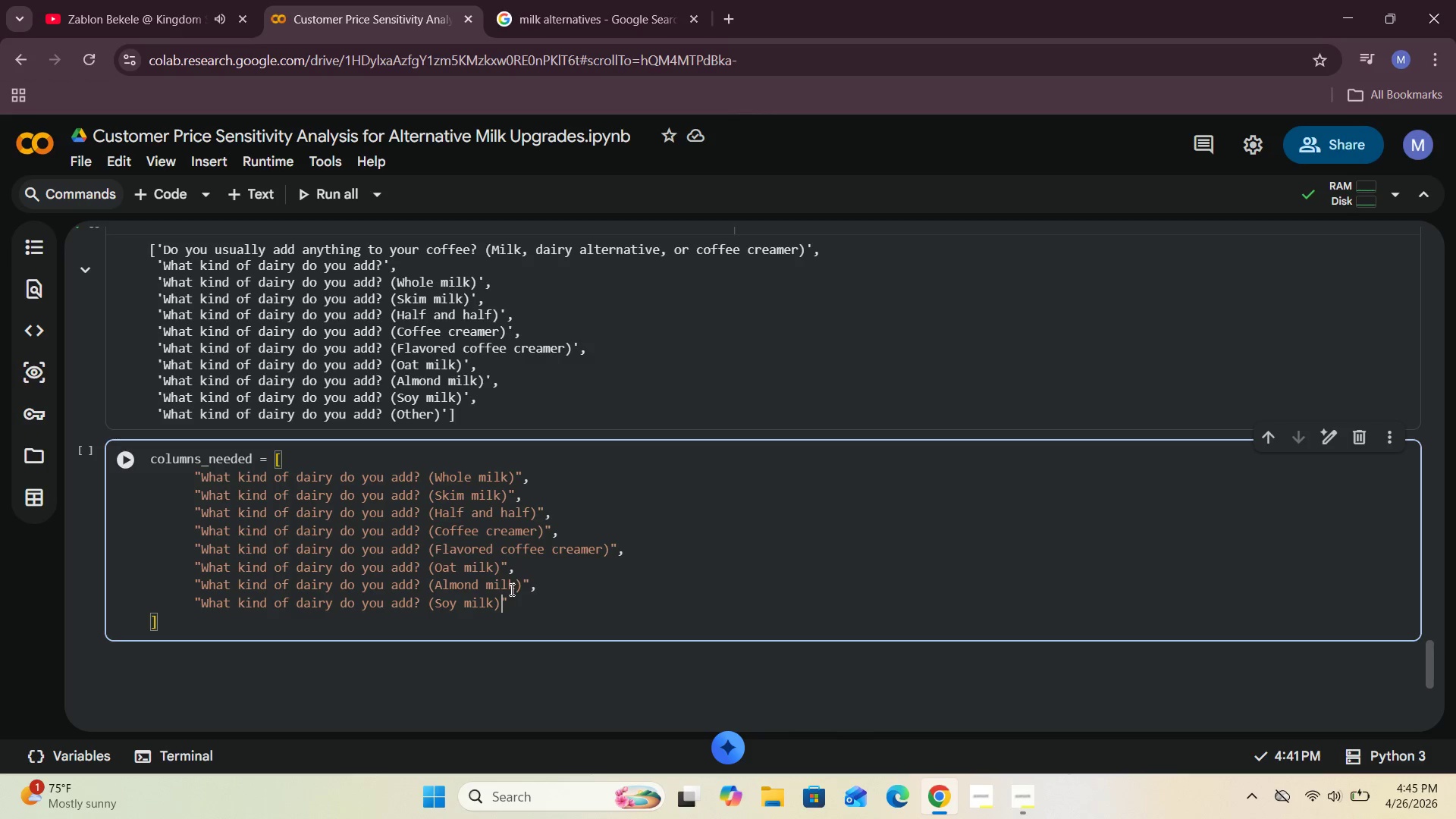 
scroll: coordinate [525, 517], scroll_direction: up, amount: 4.0
 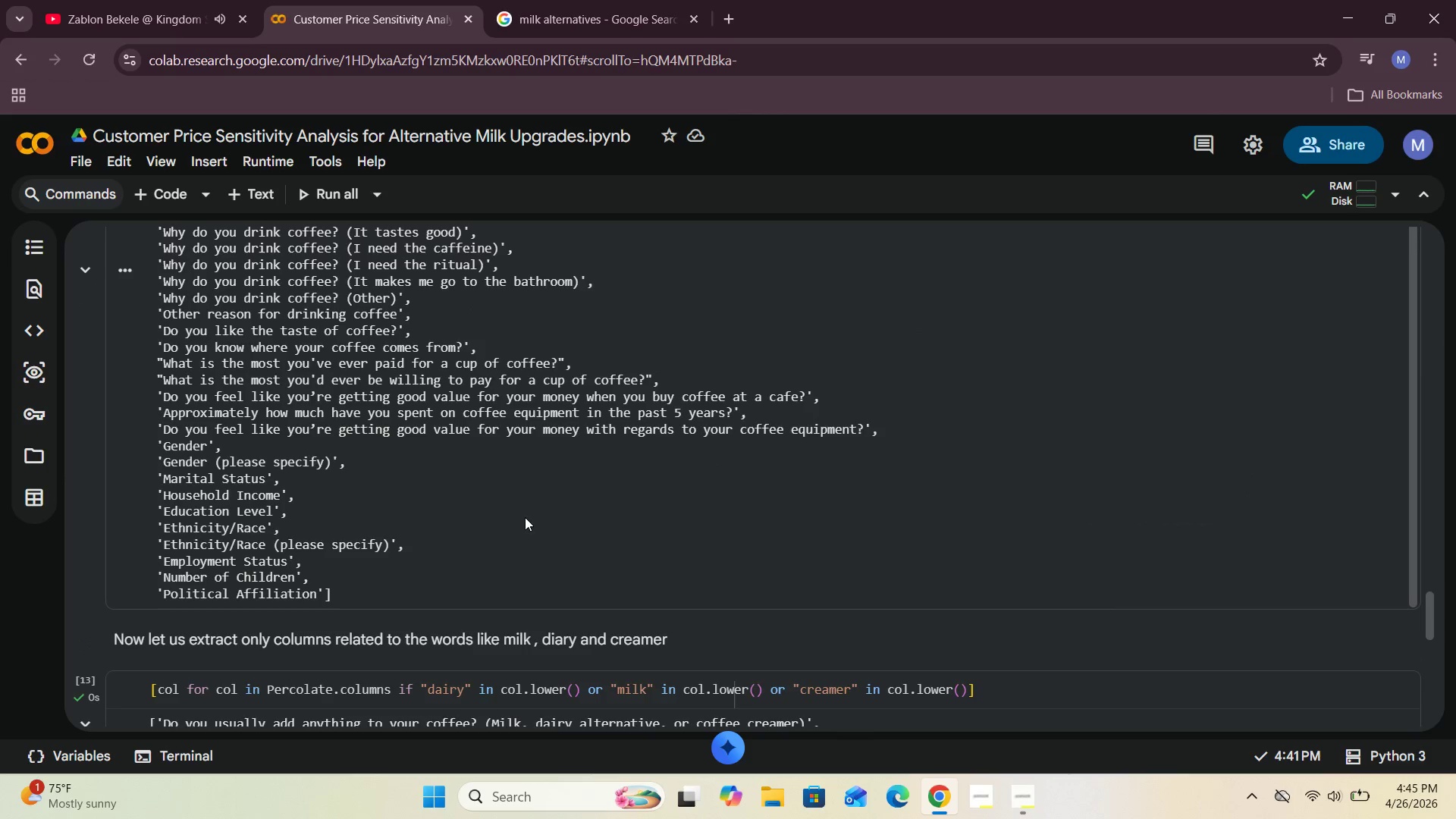 
scroll: coordinate [525, 517], scroll_direction: down, amount: 2.0
 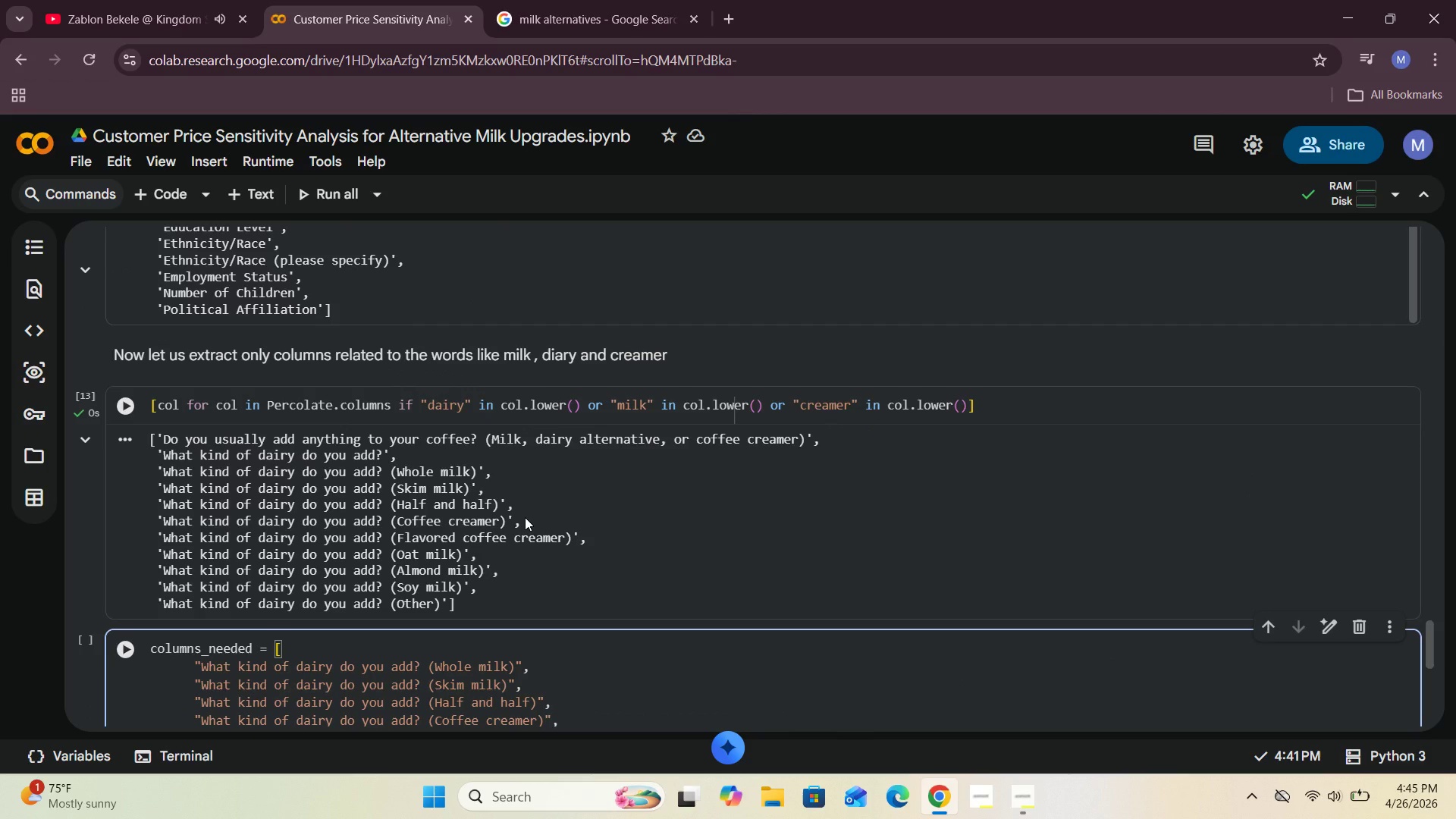 
scroll: coordinate [525, 517], scroll_direction: up, amount: 4.0
 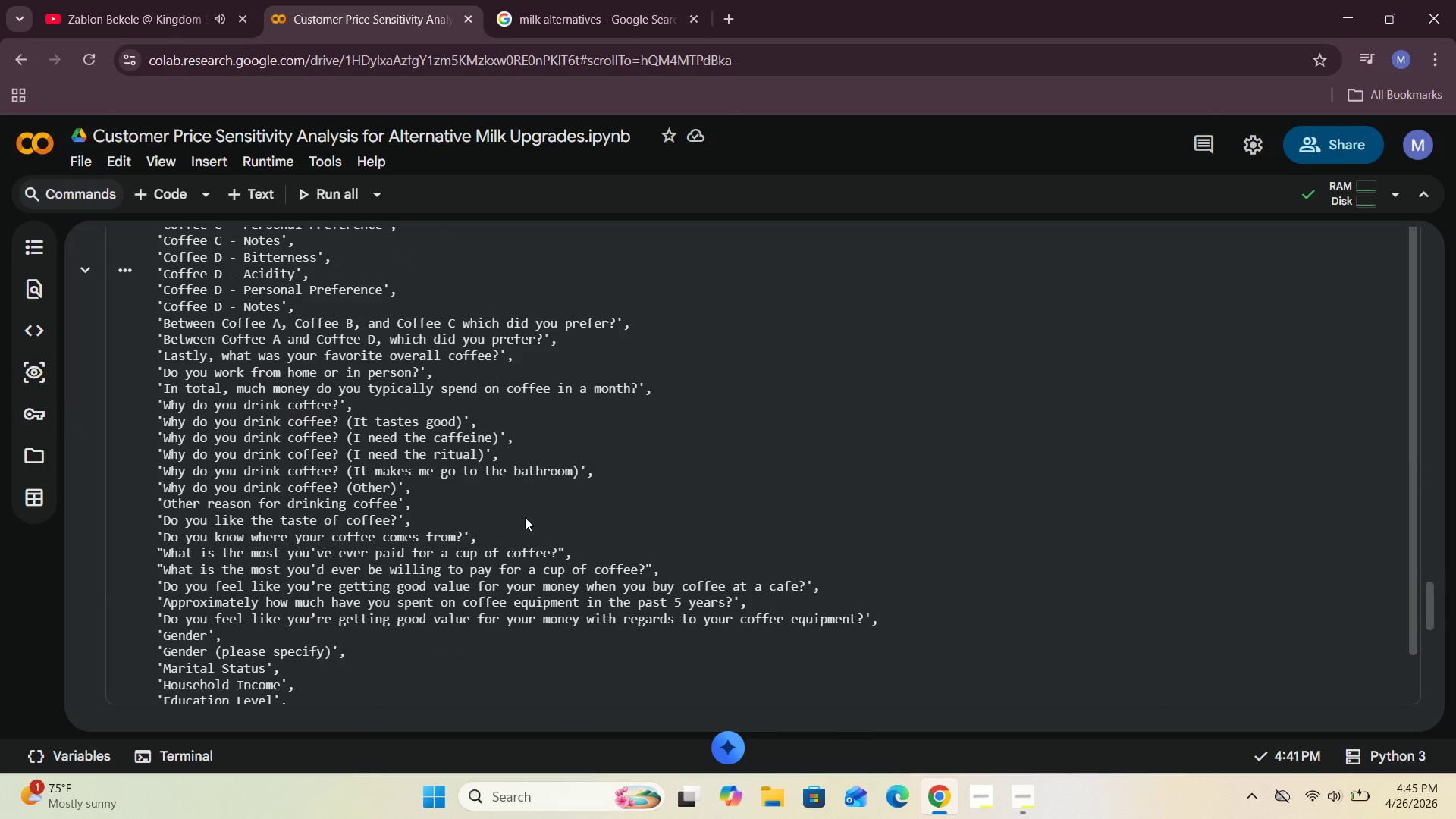 
scroll: coordinate [525, 517], scroll_direction: down, amount: 1.0
 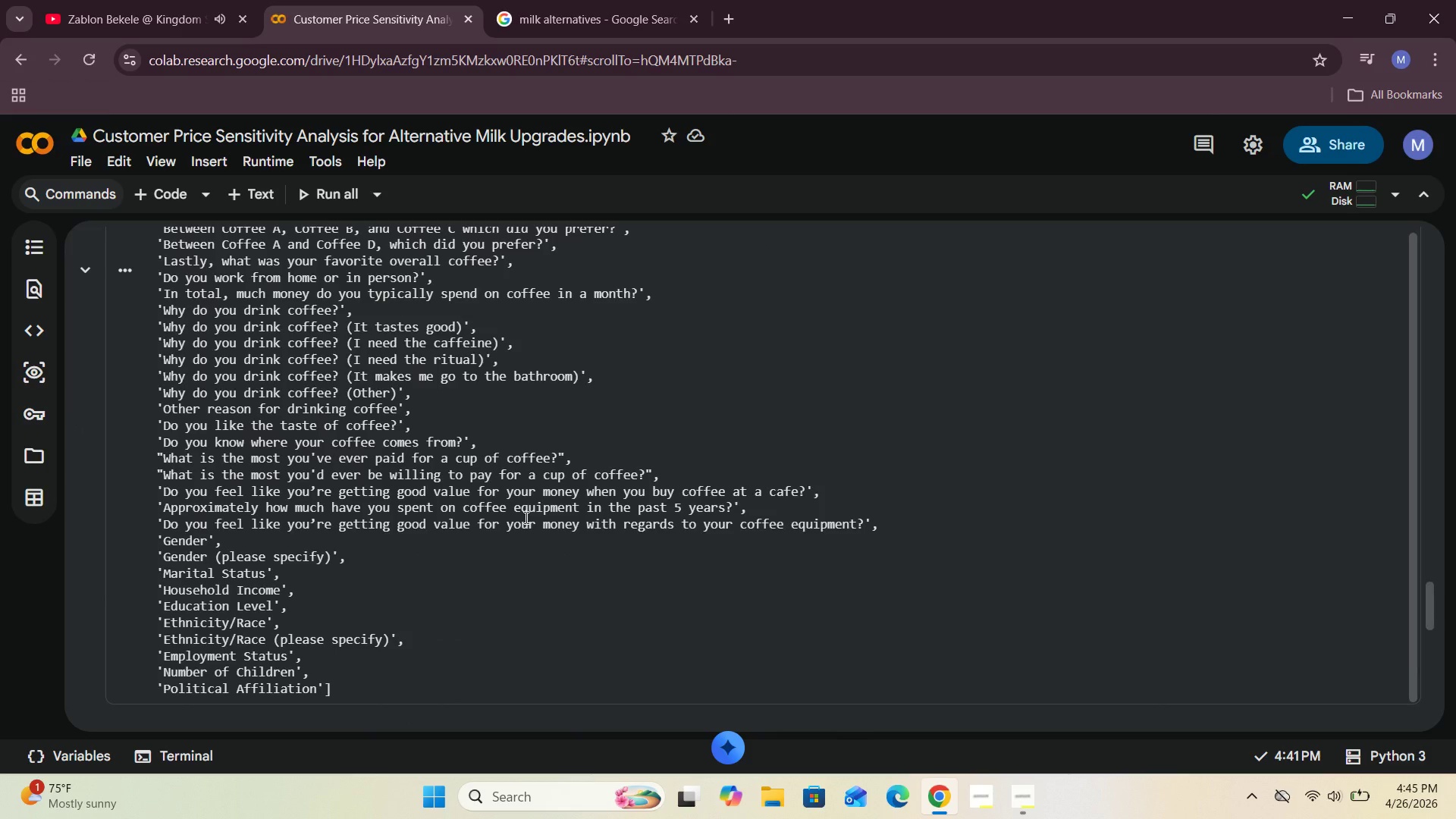 
scroll: coordinate [525, 517], scroll_direction: up, amount: 11.0
 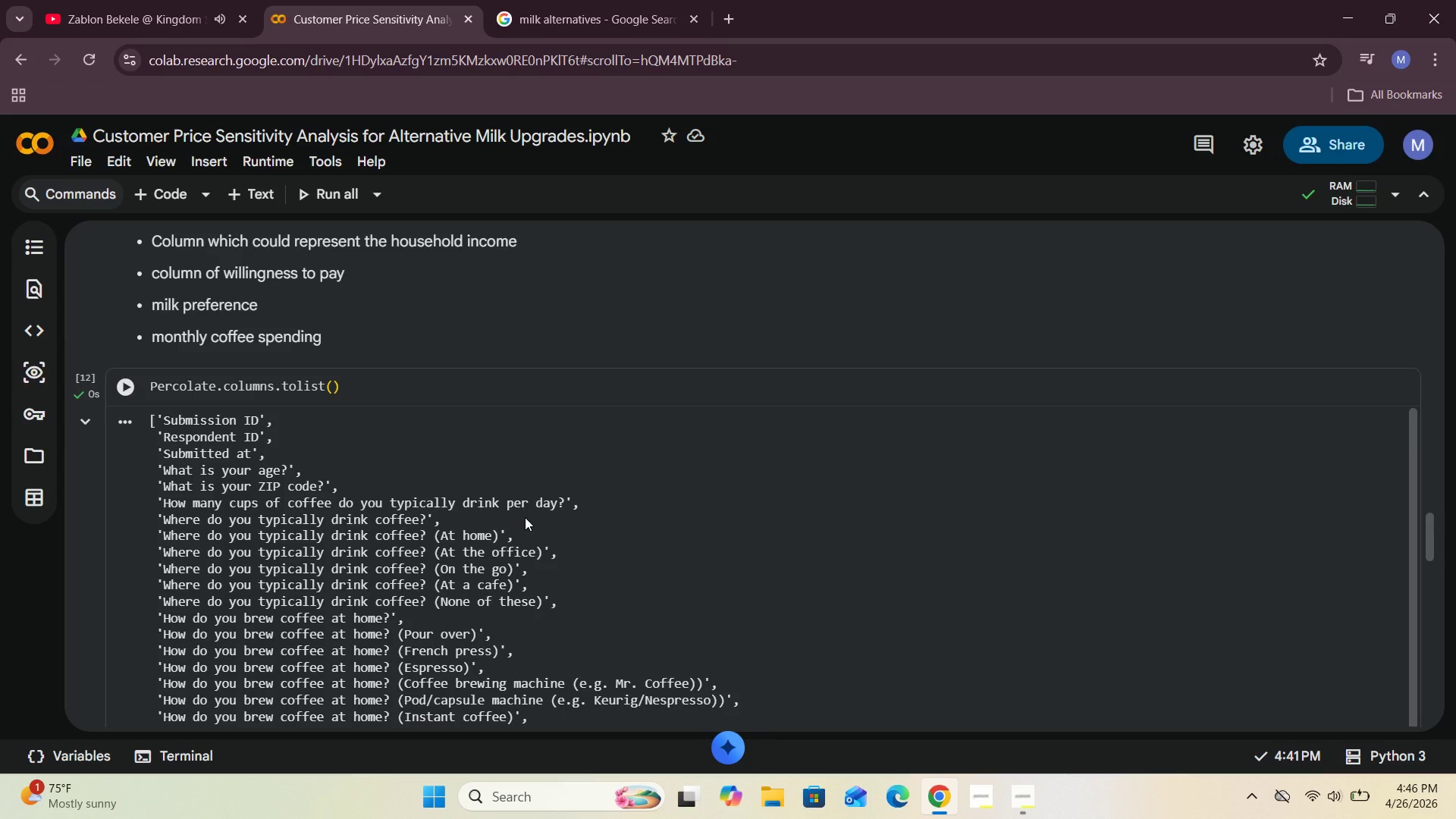 
wait(11.84)
 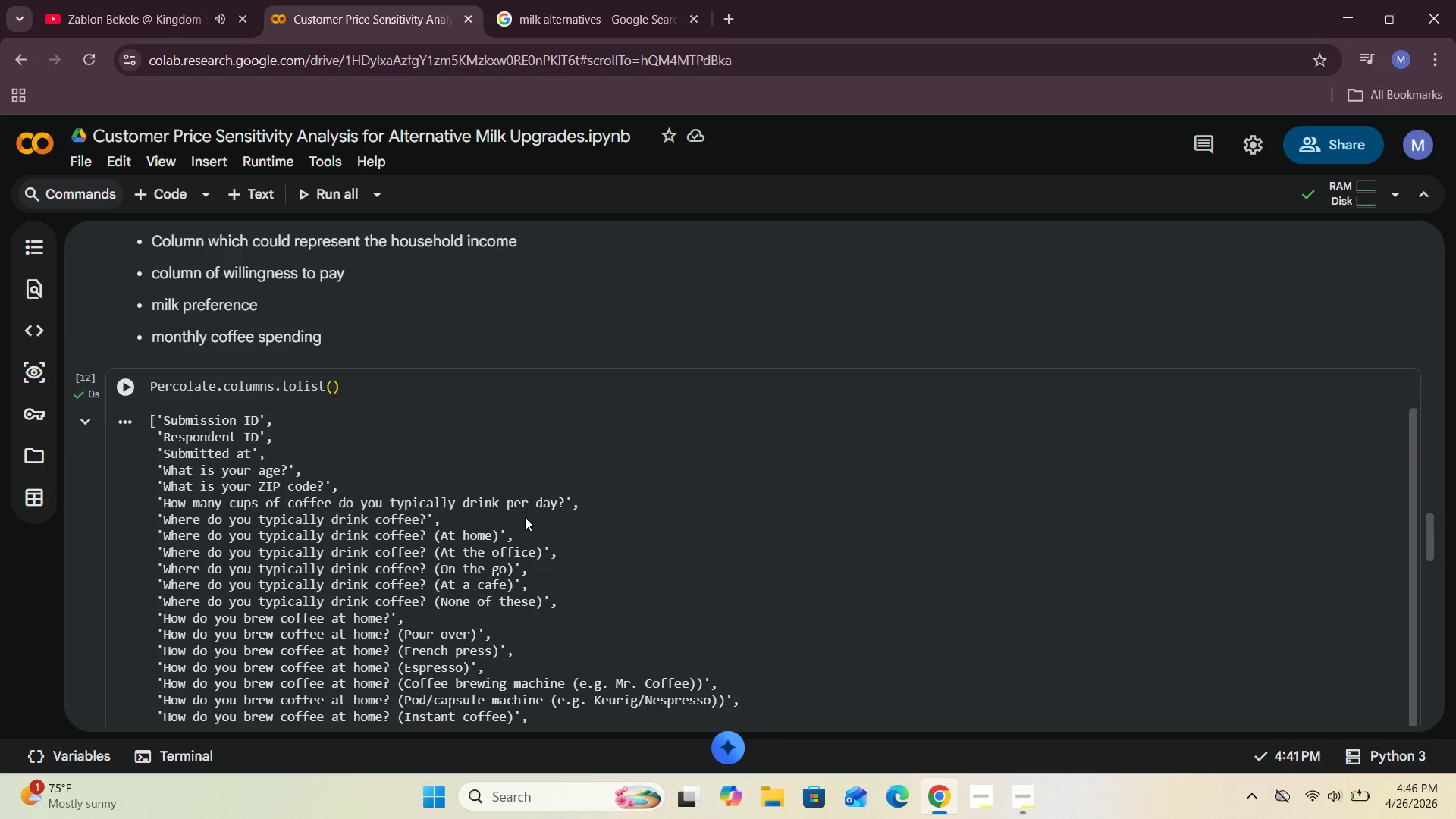 
scroll: coordinate [525, 517], scroll_direction: down, amount: 8.0
 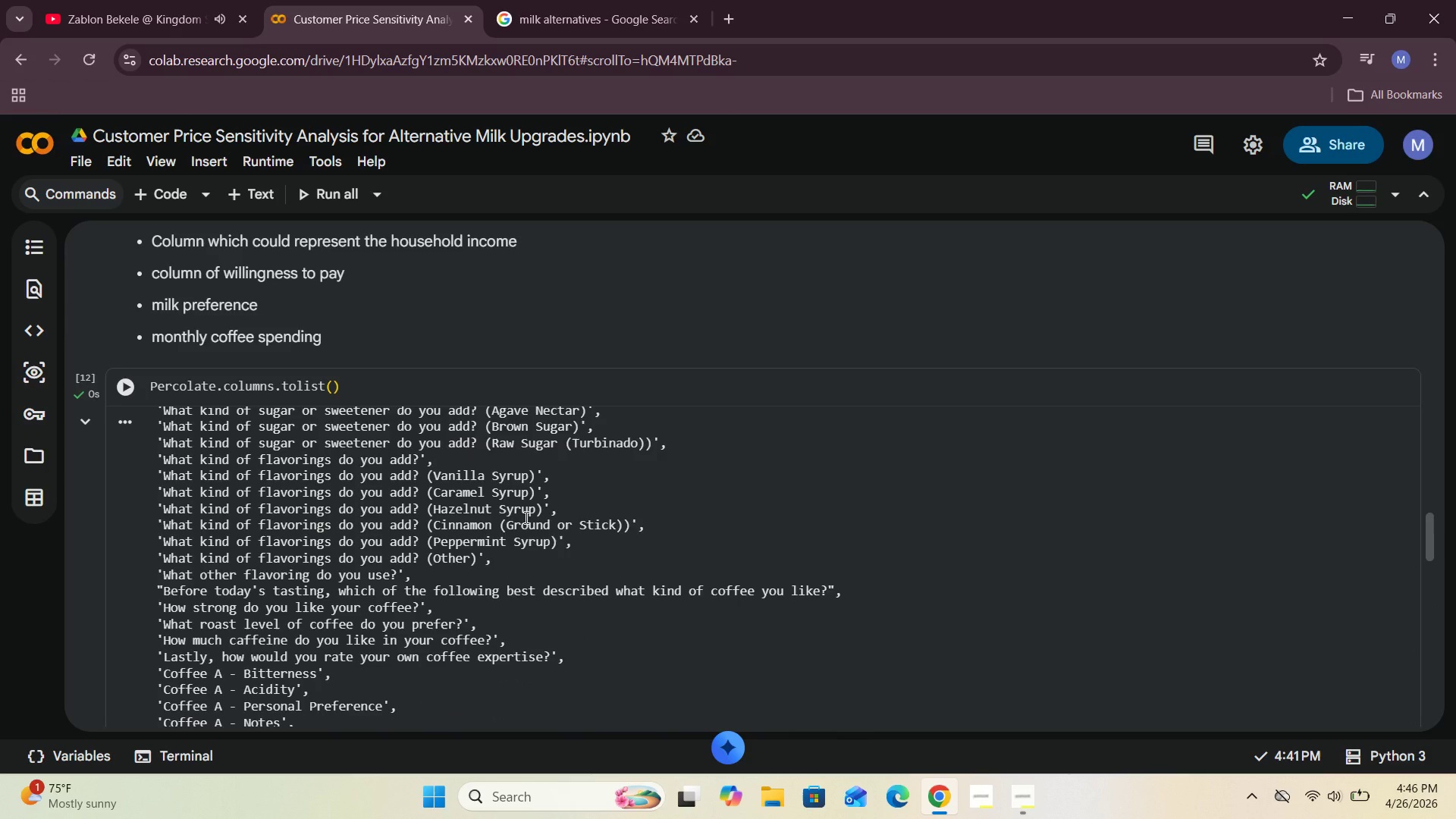 
scroll: coordinate [525, 517], scroll_direction: down, amount: 5.0
 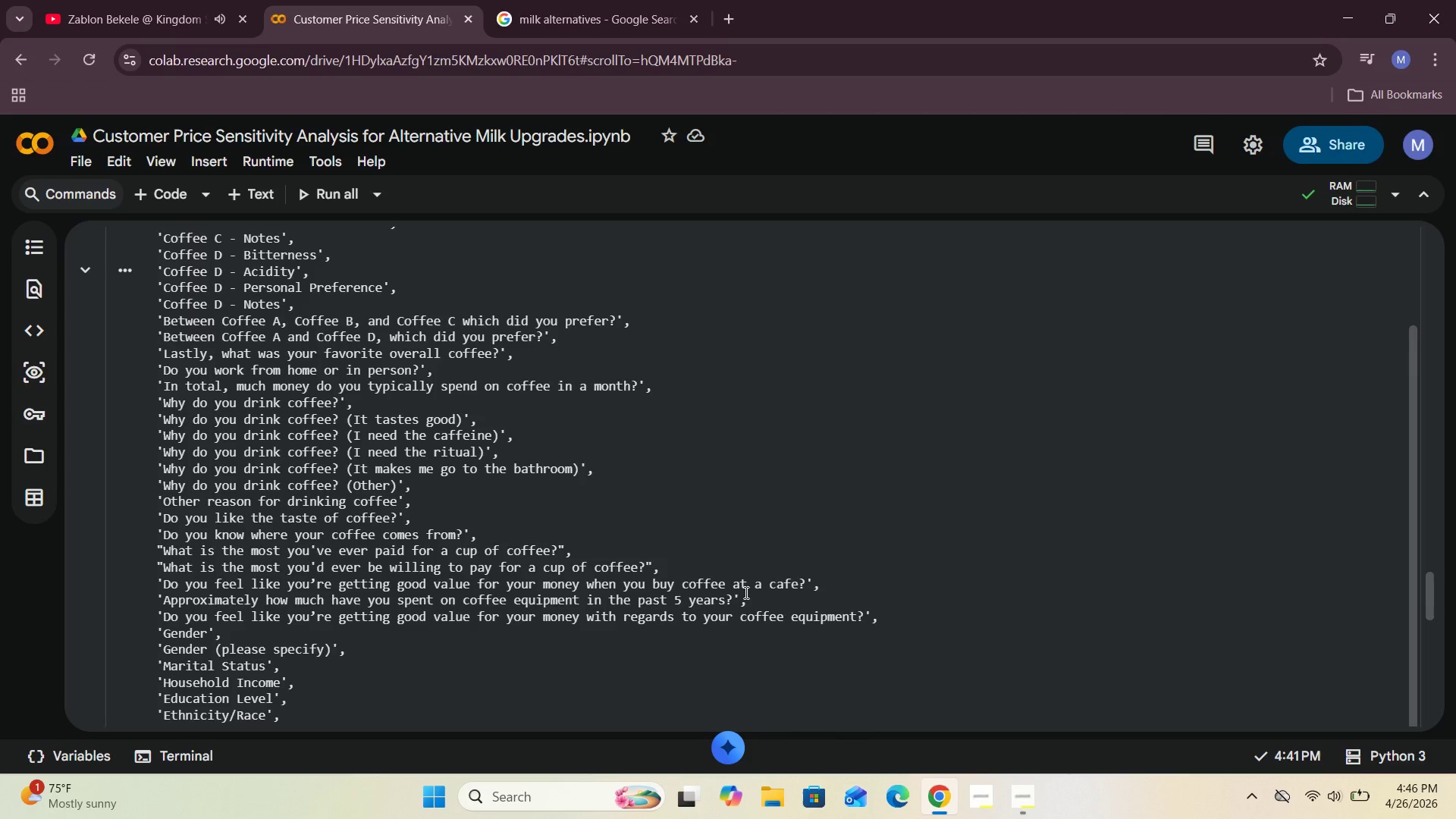 
wait(16.83)
 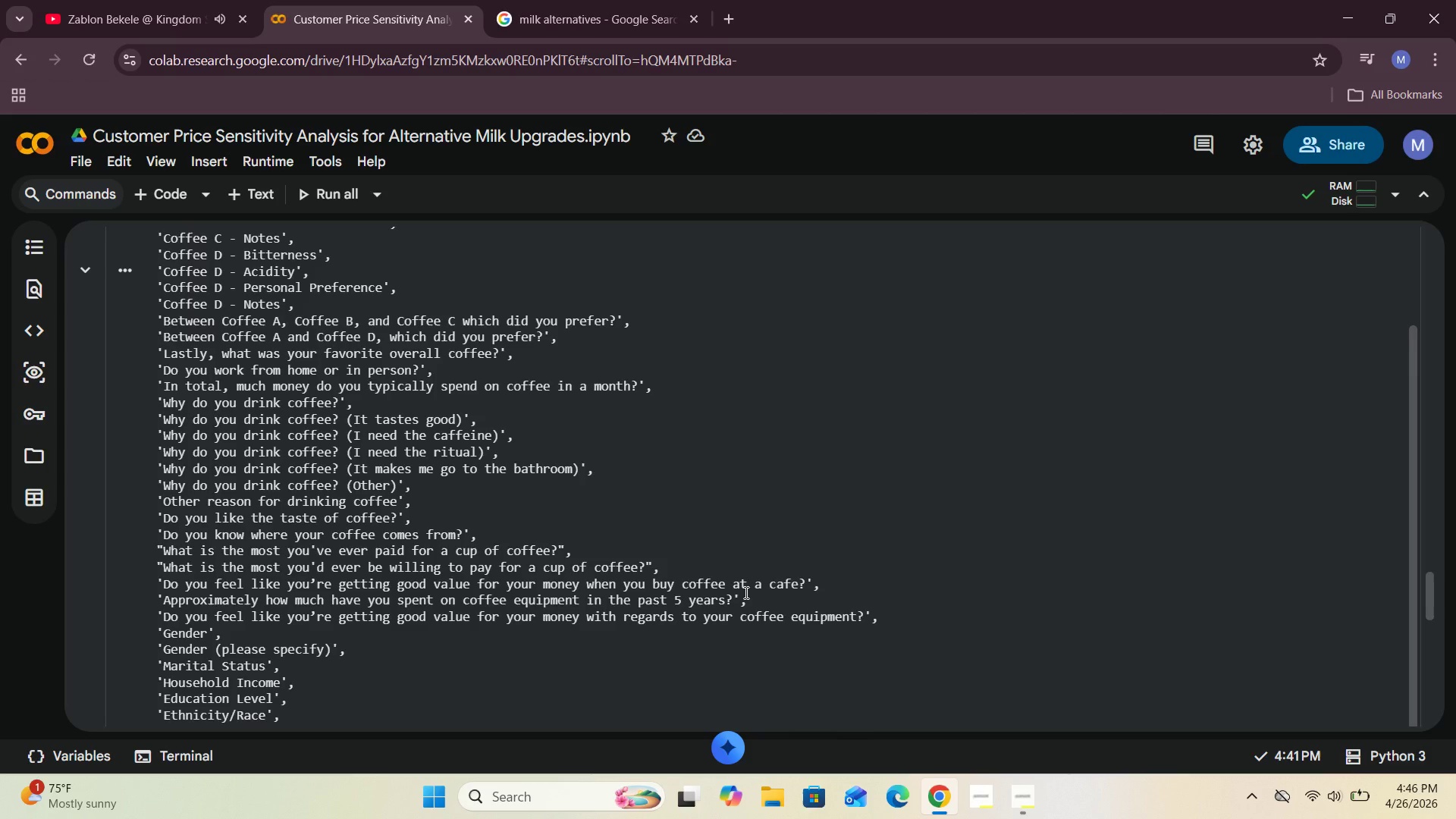 
left_click_drag(start_coordinate=[643, 565], to_coordinate=[160, 573])
 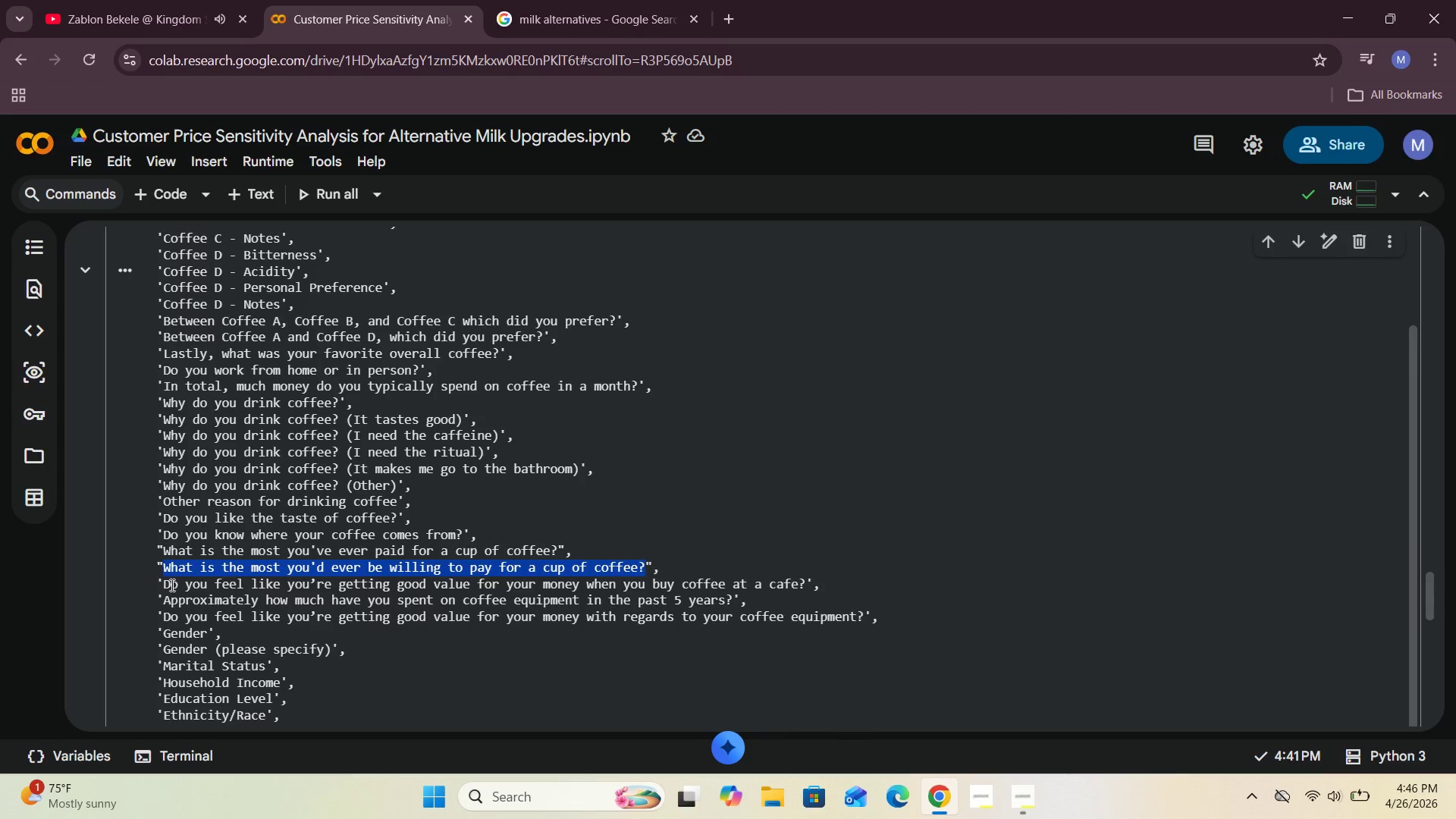 
key(Control+C)
 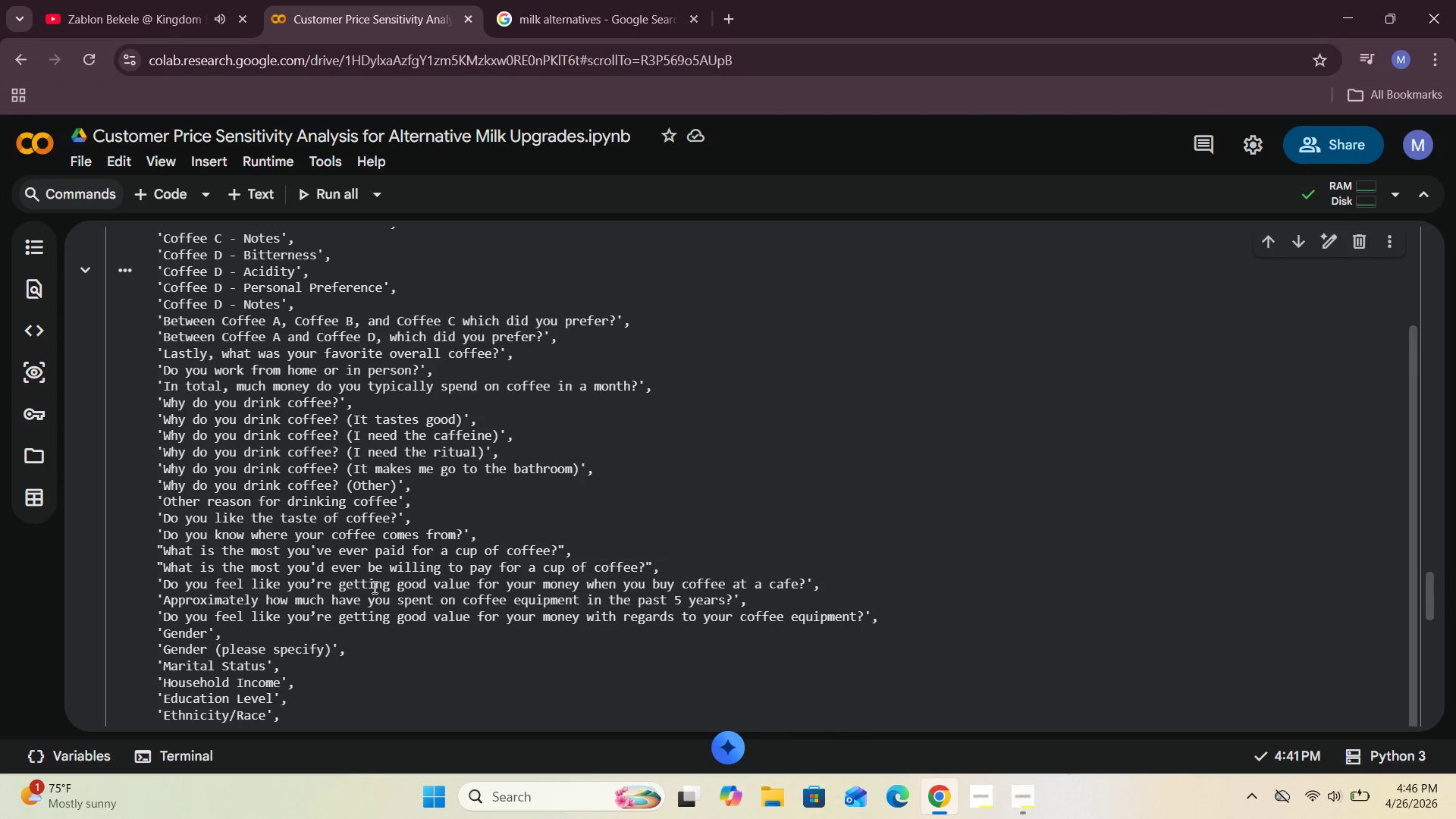 
scroll: coordinate [377, 644], scroll_direction: down, amount: 7.0
 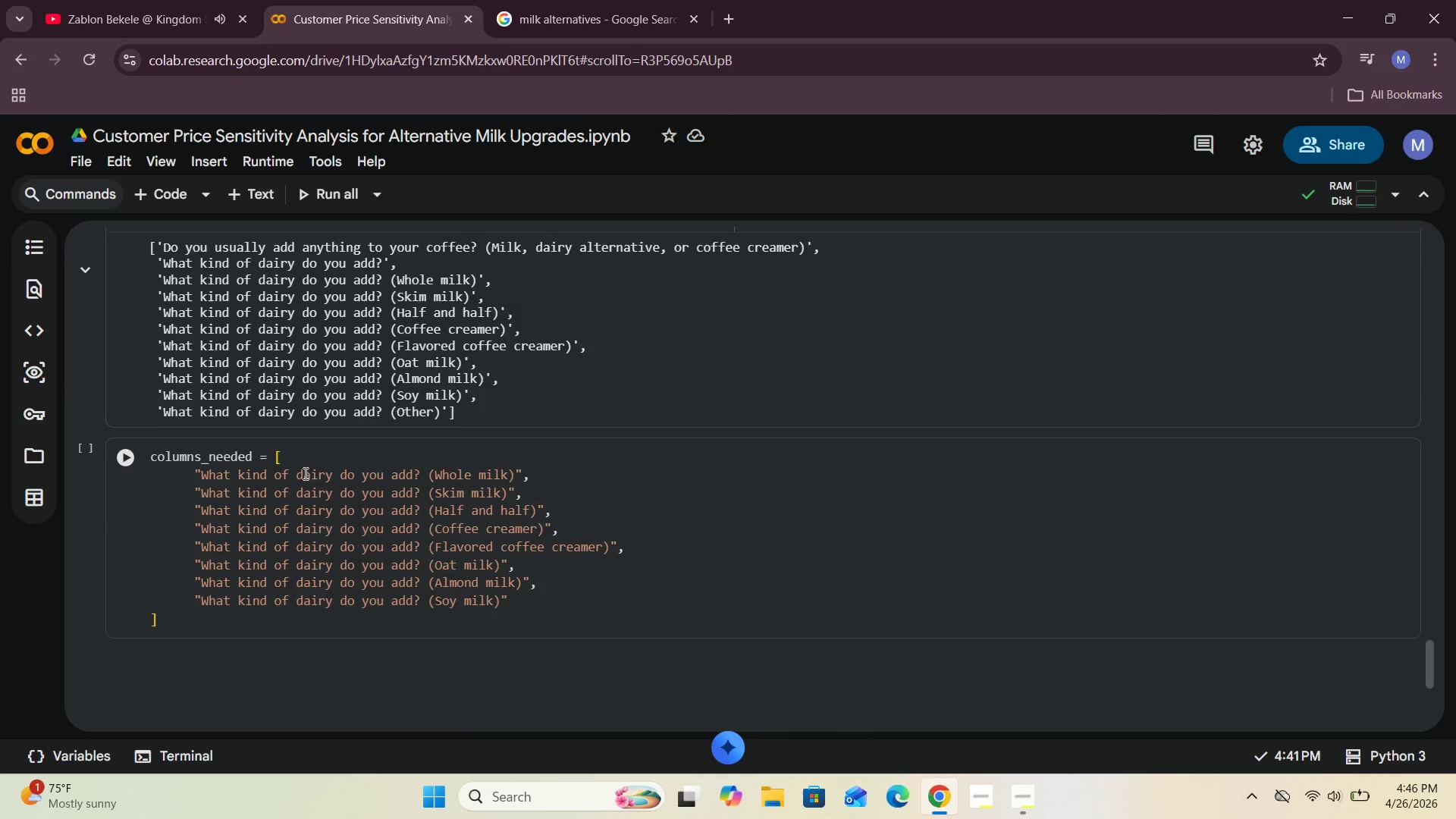 
left_click([305, 459])
 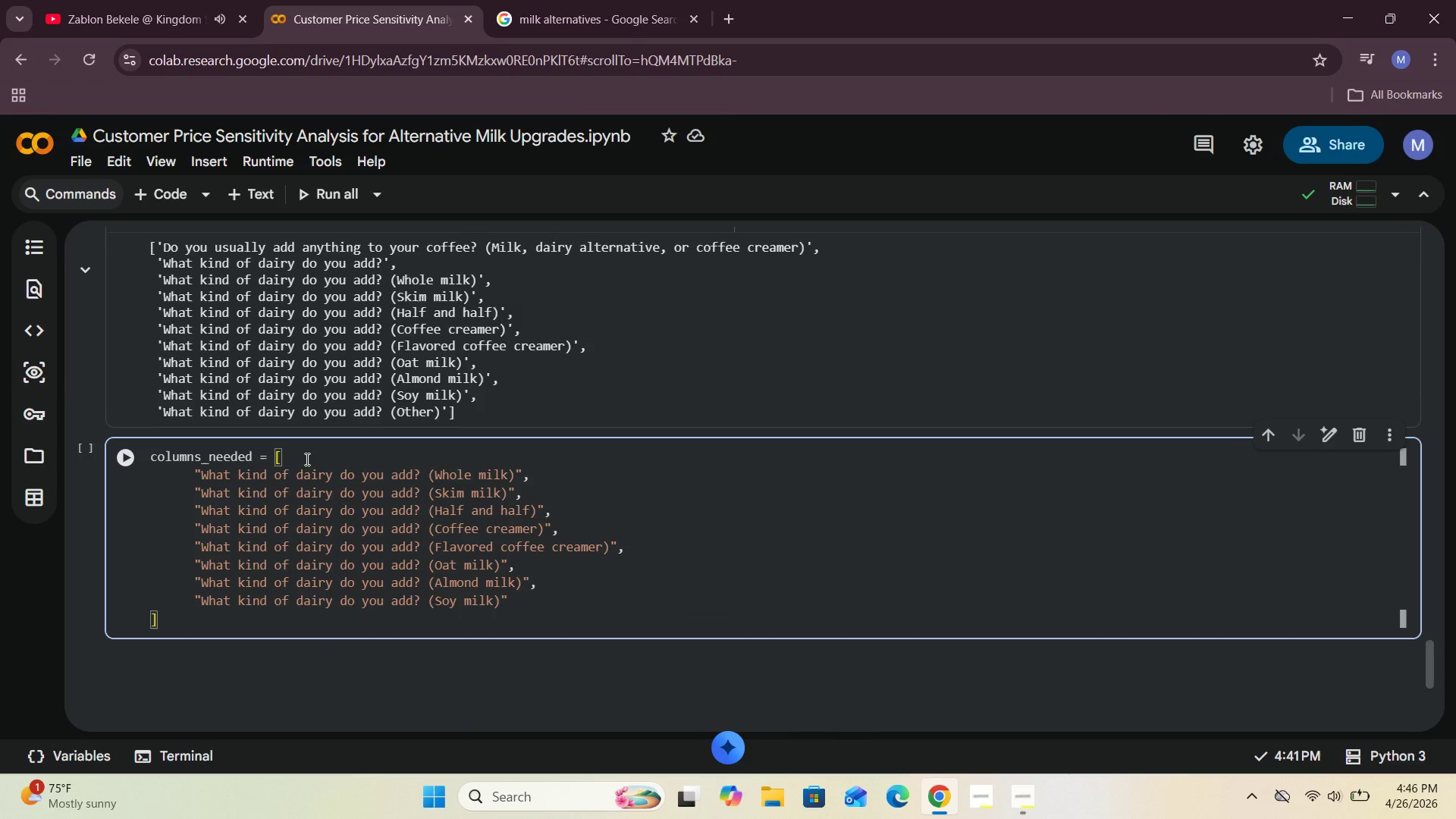 
key(Enter)
 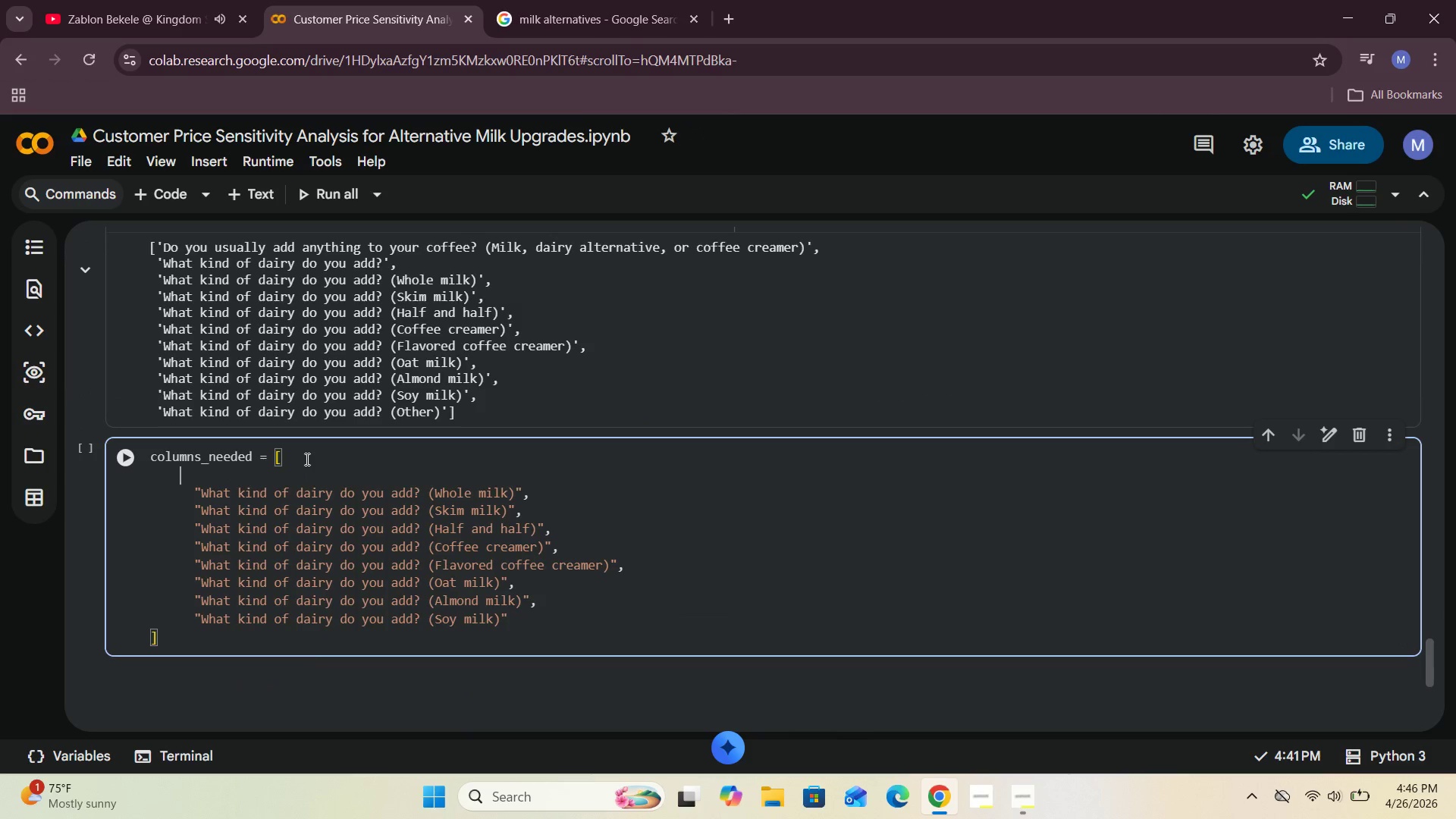 
key(Shift+Quote)
 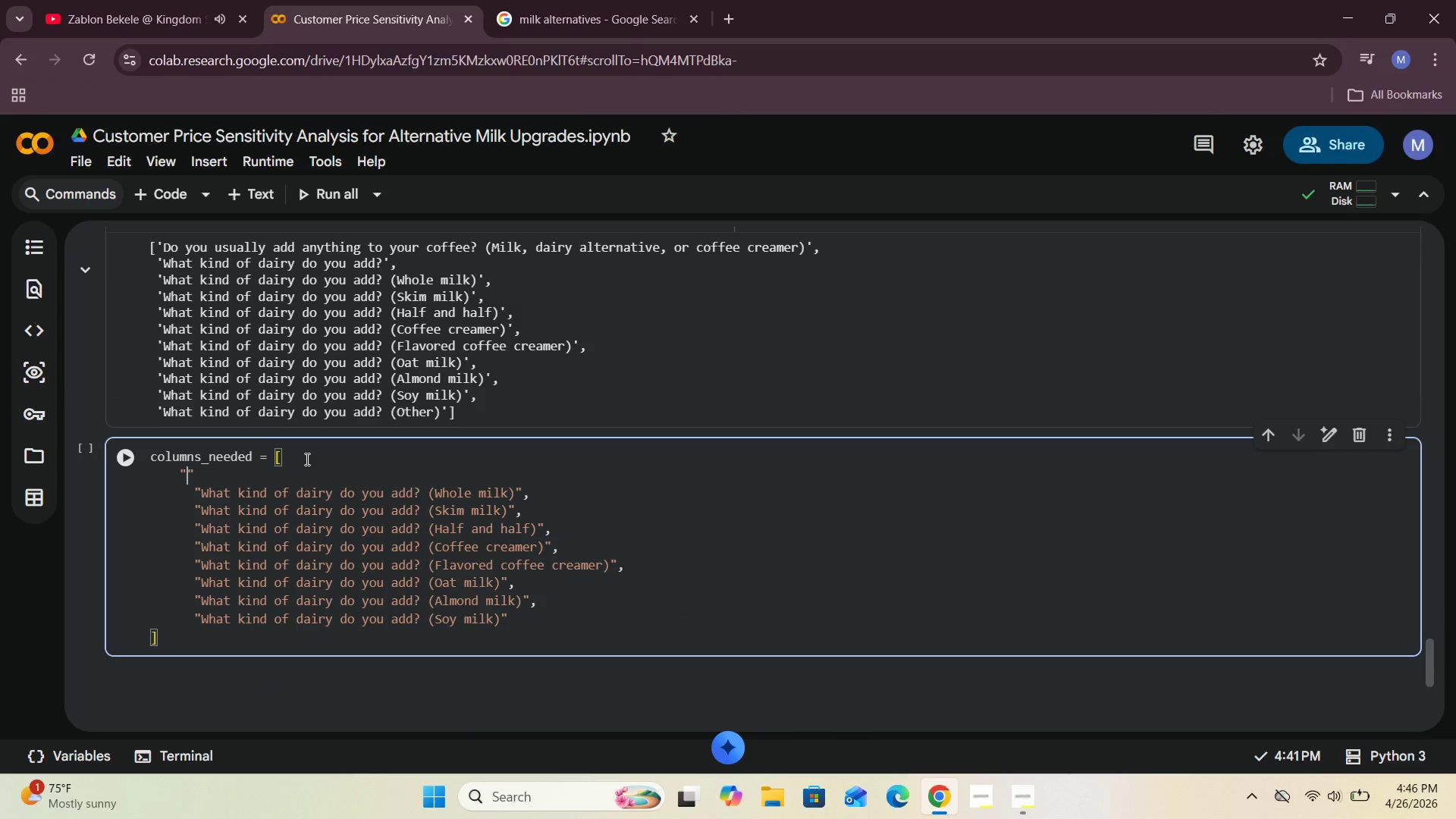 
key(Control+V)
 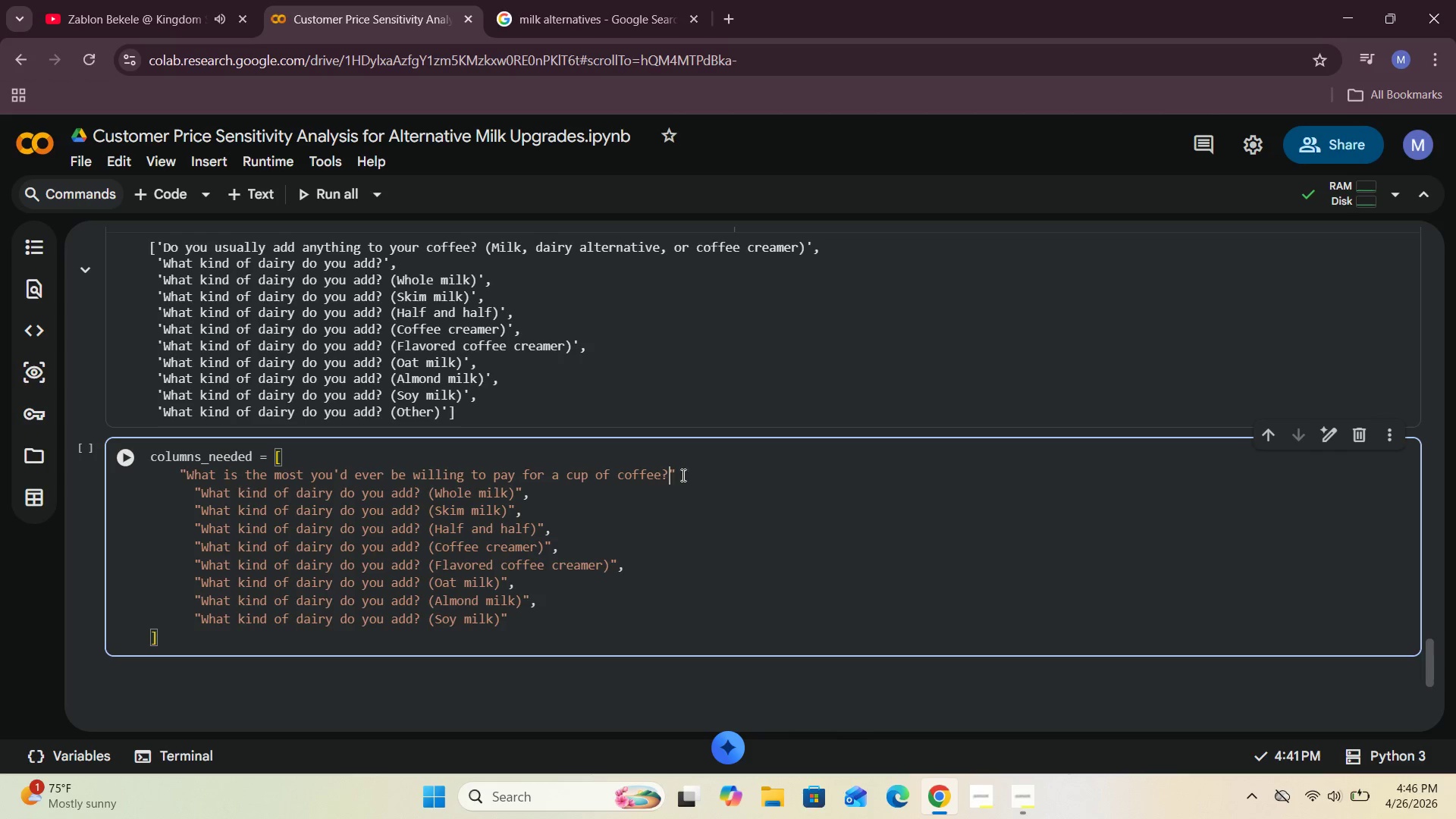 
left_click([687, 472])
 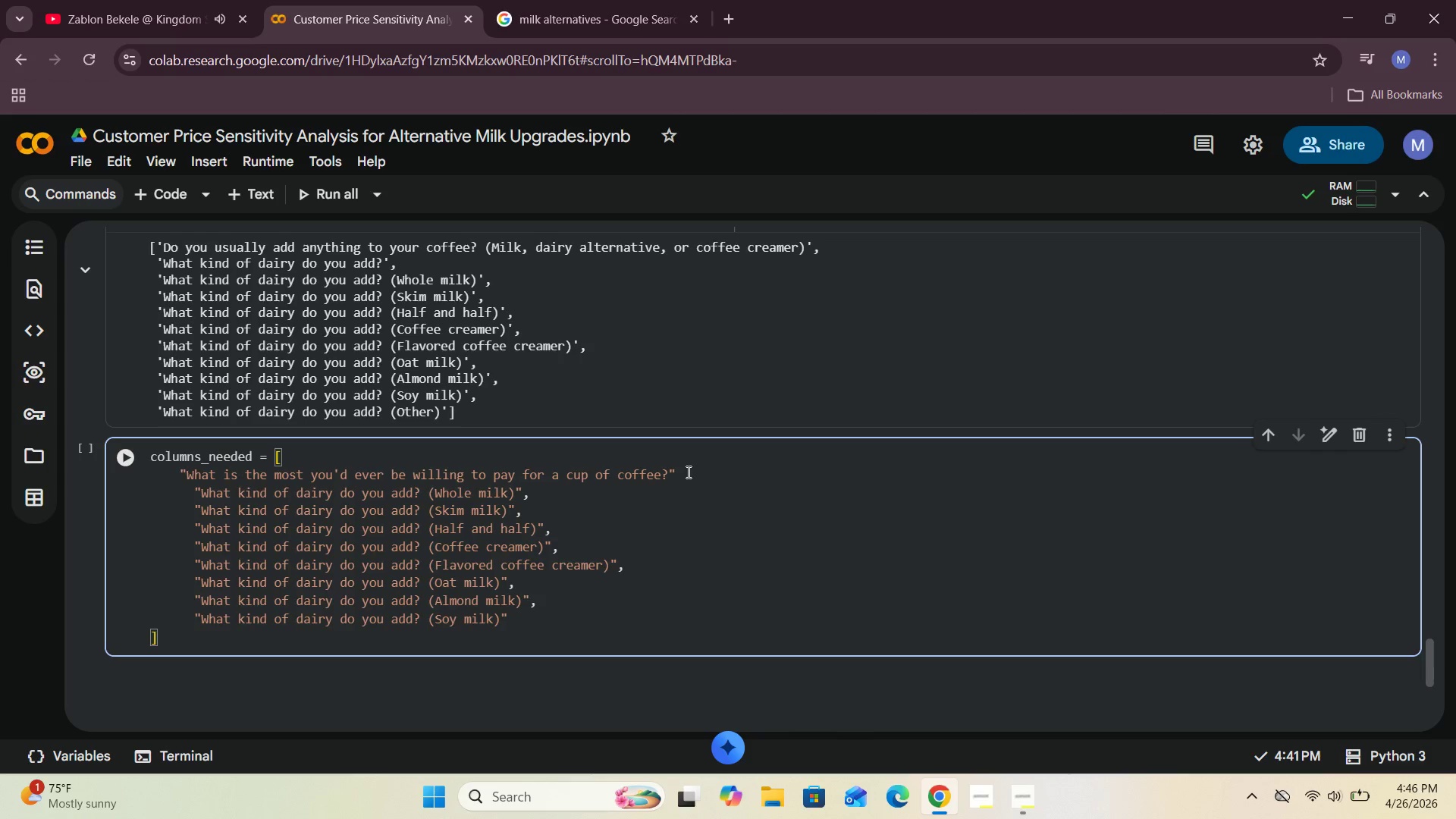 
key(Comma)
 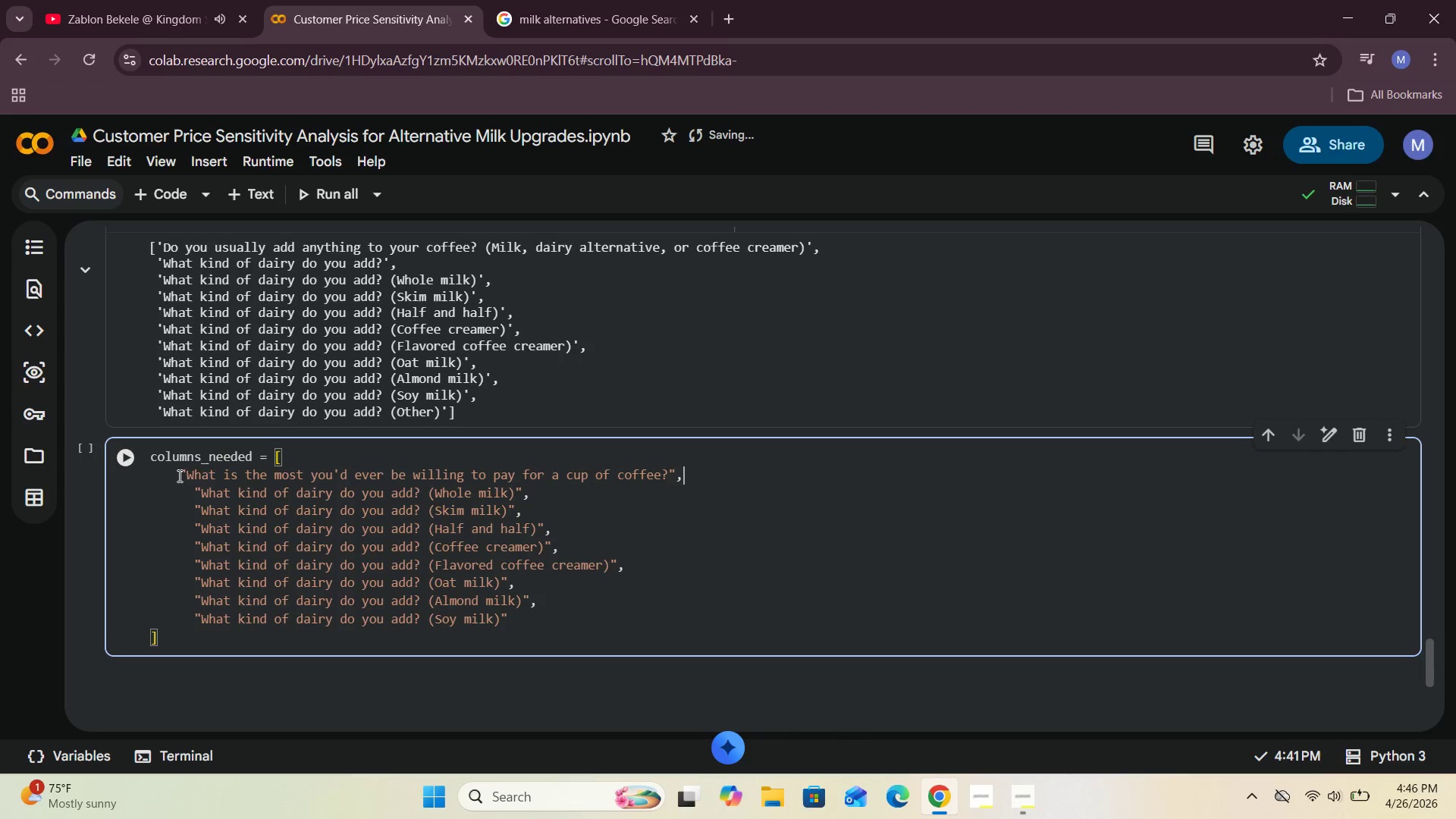 
left_click([174, 474])
 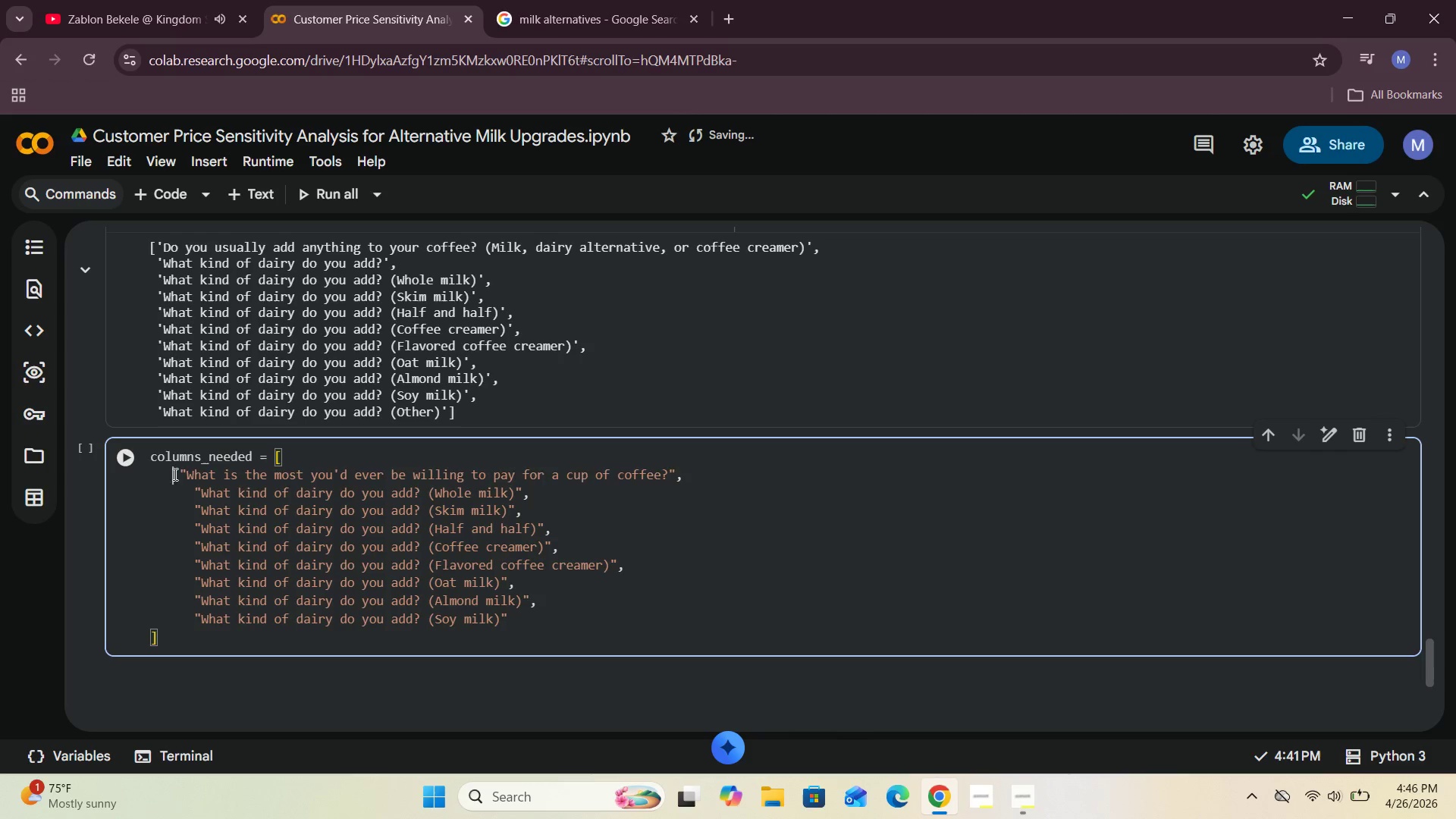 
key(Space)
 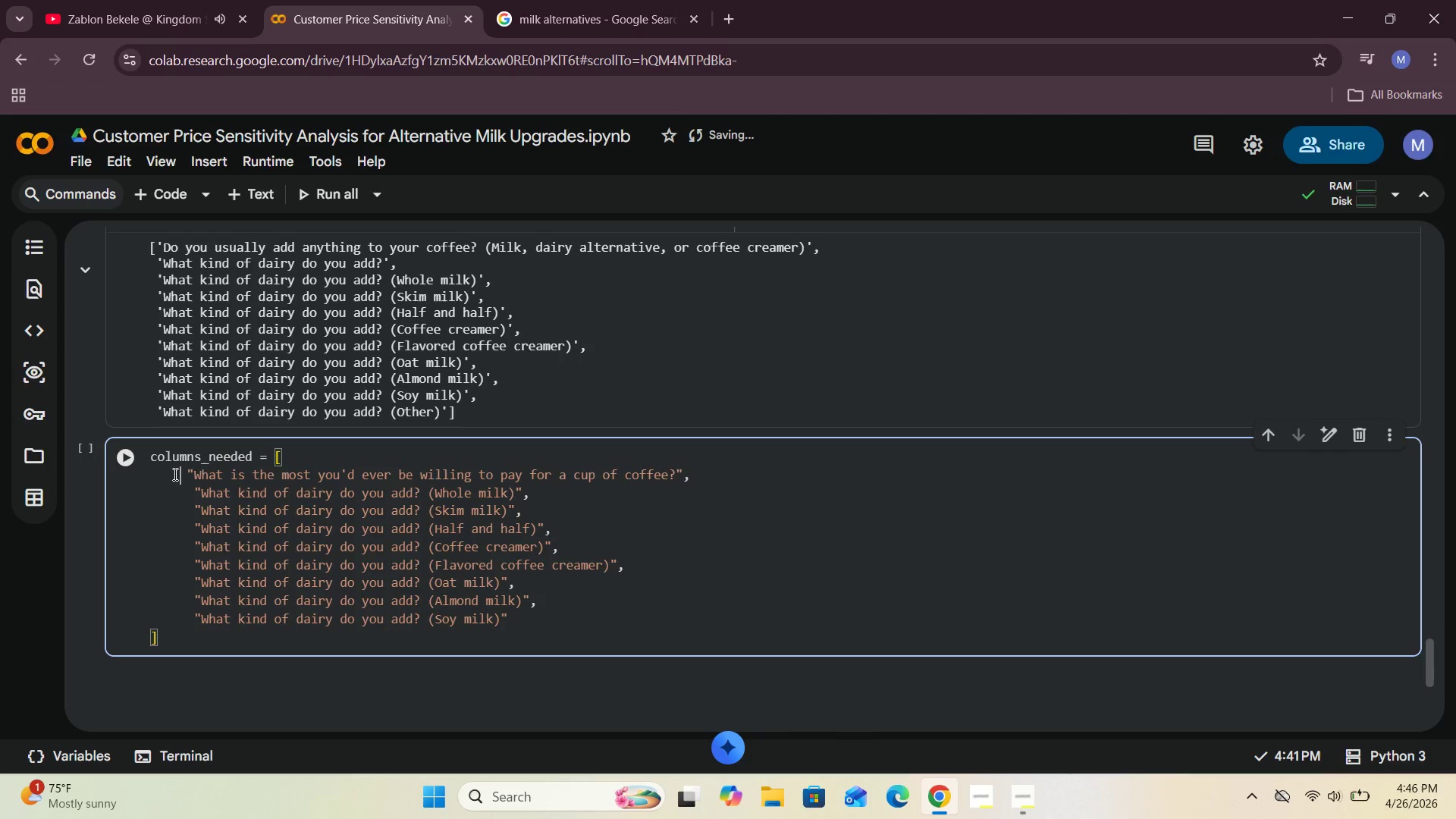 
key(Space)
 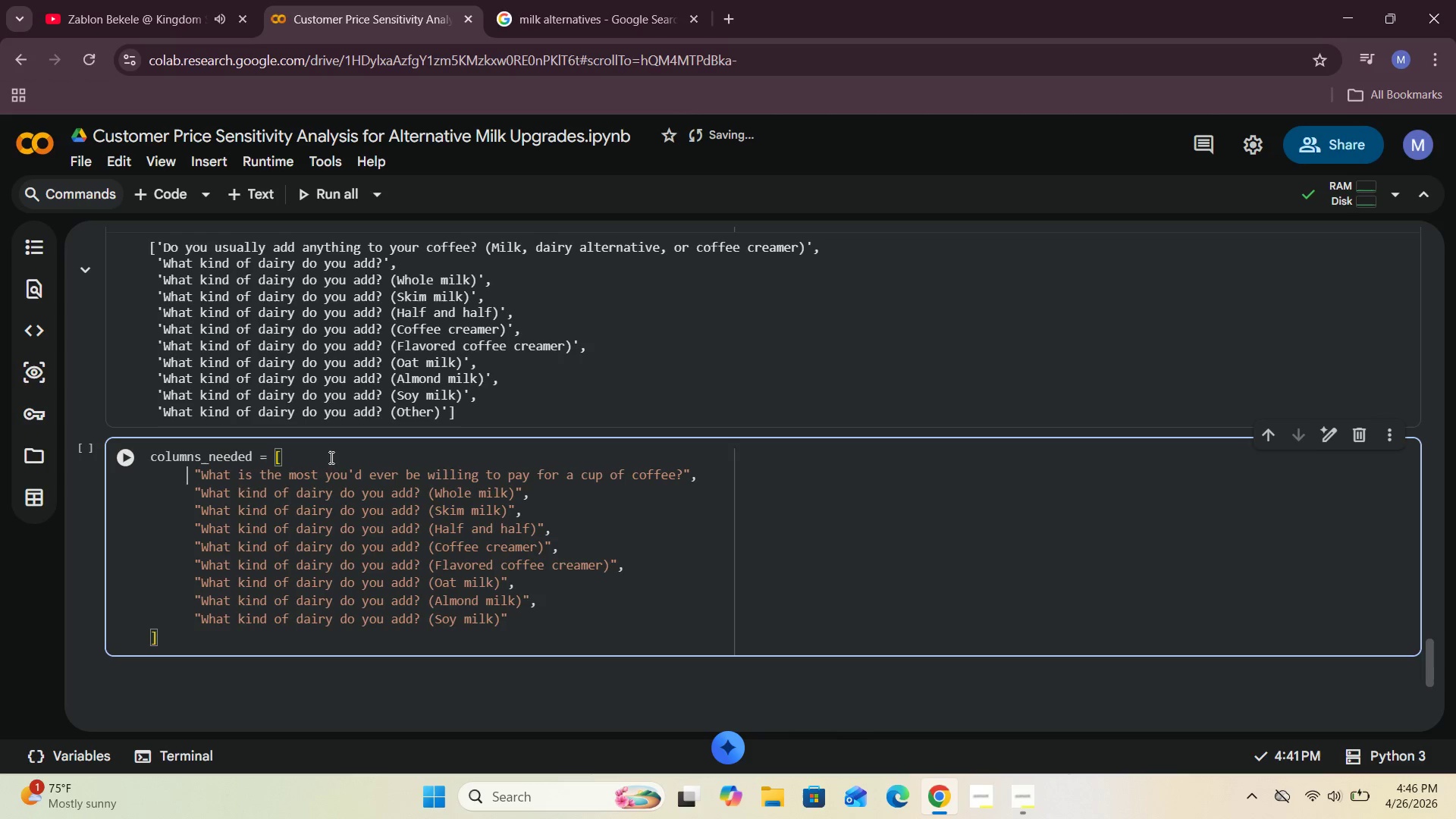 
left_click([331, 457])
 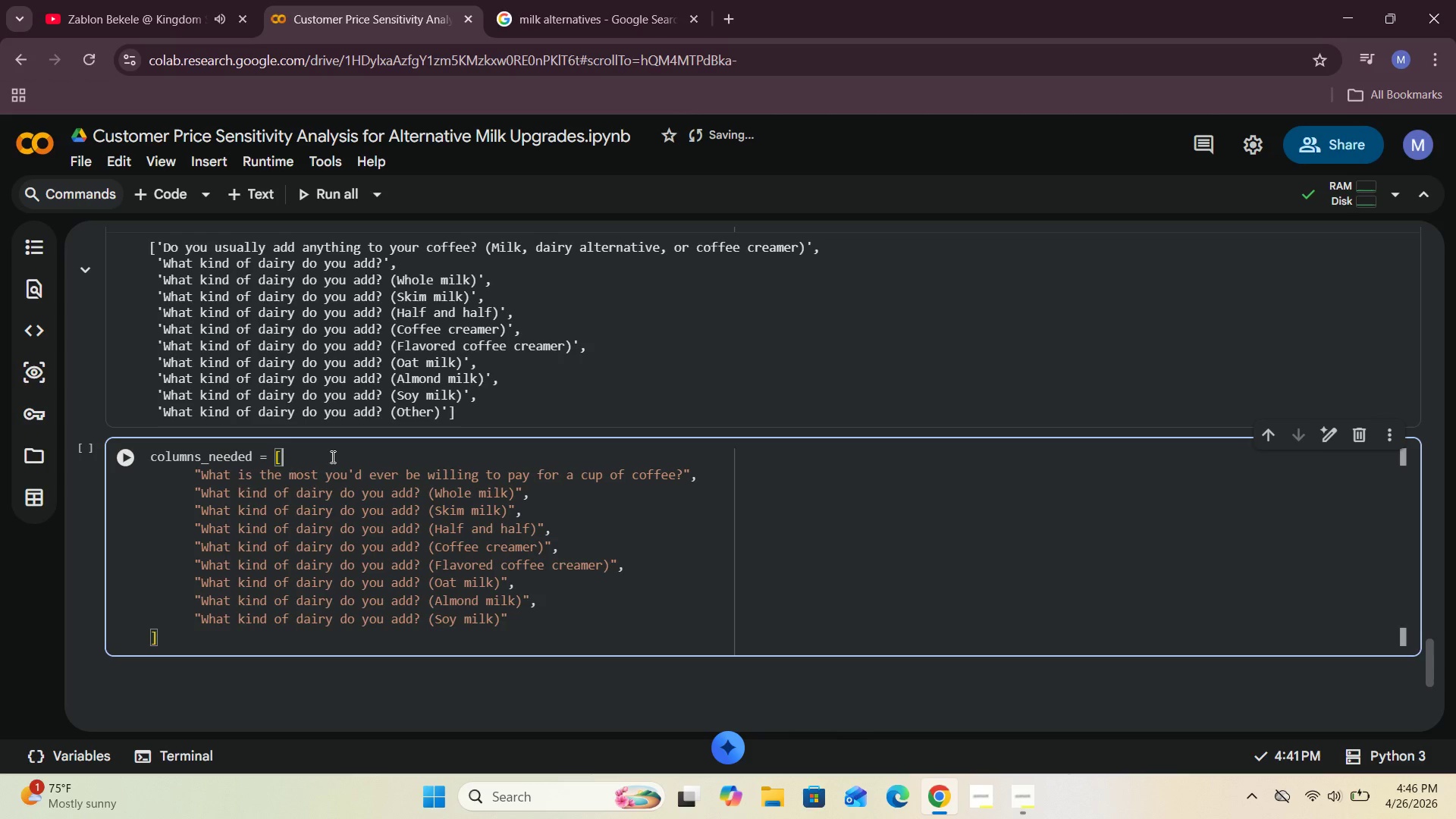 
key(Enter)
 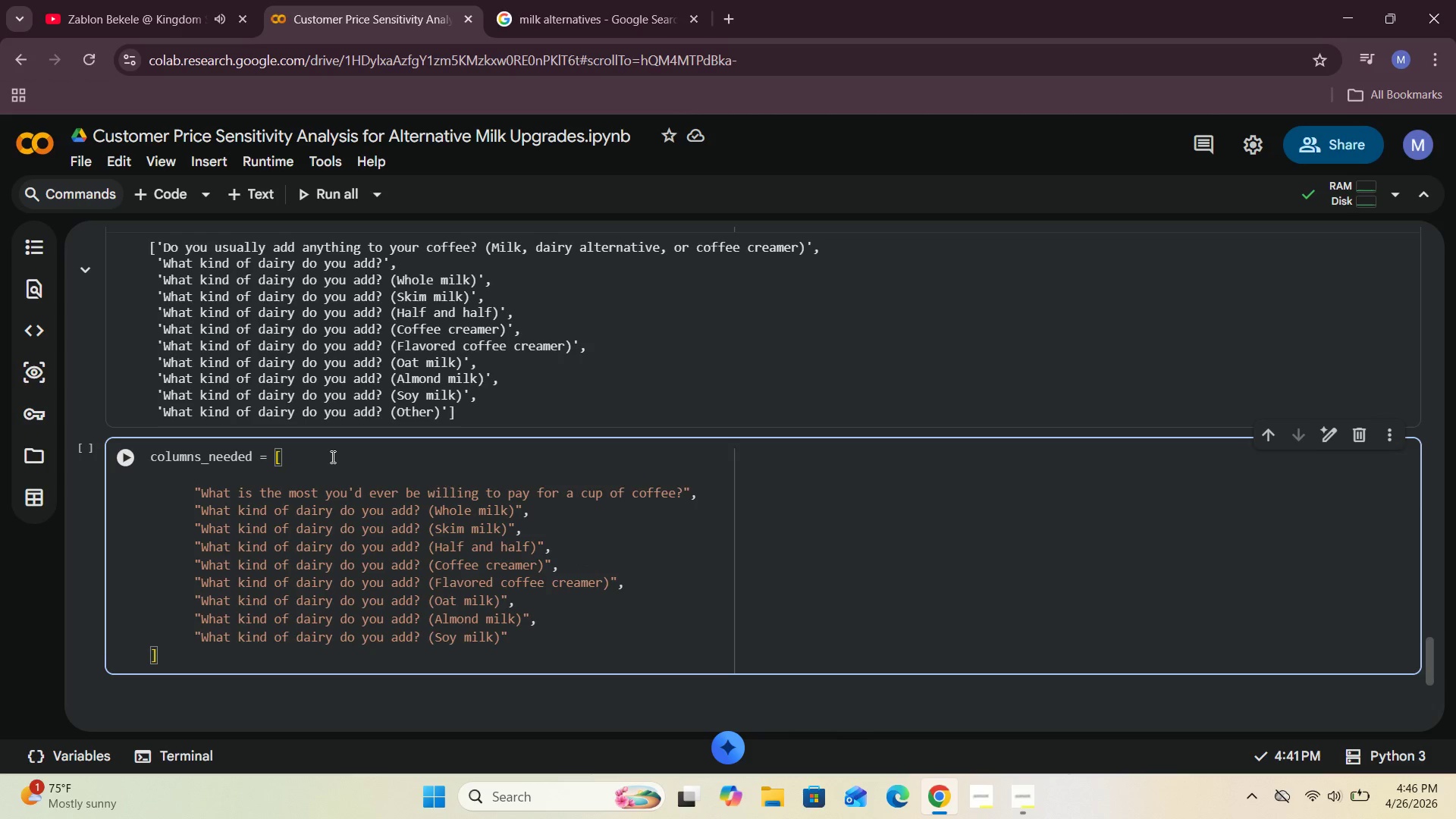 
key(Space)
 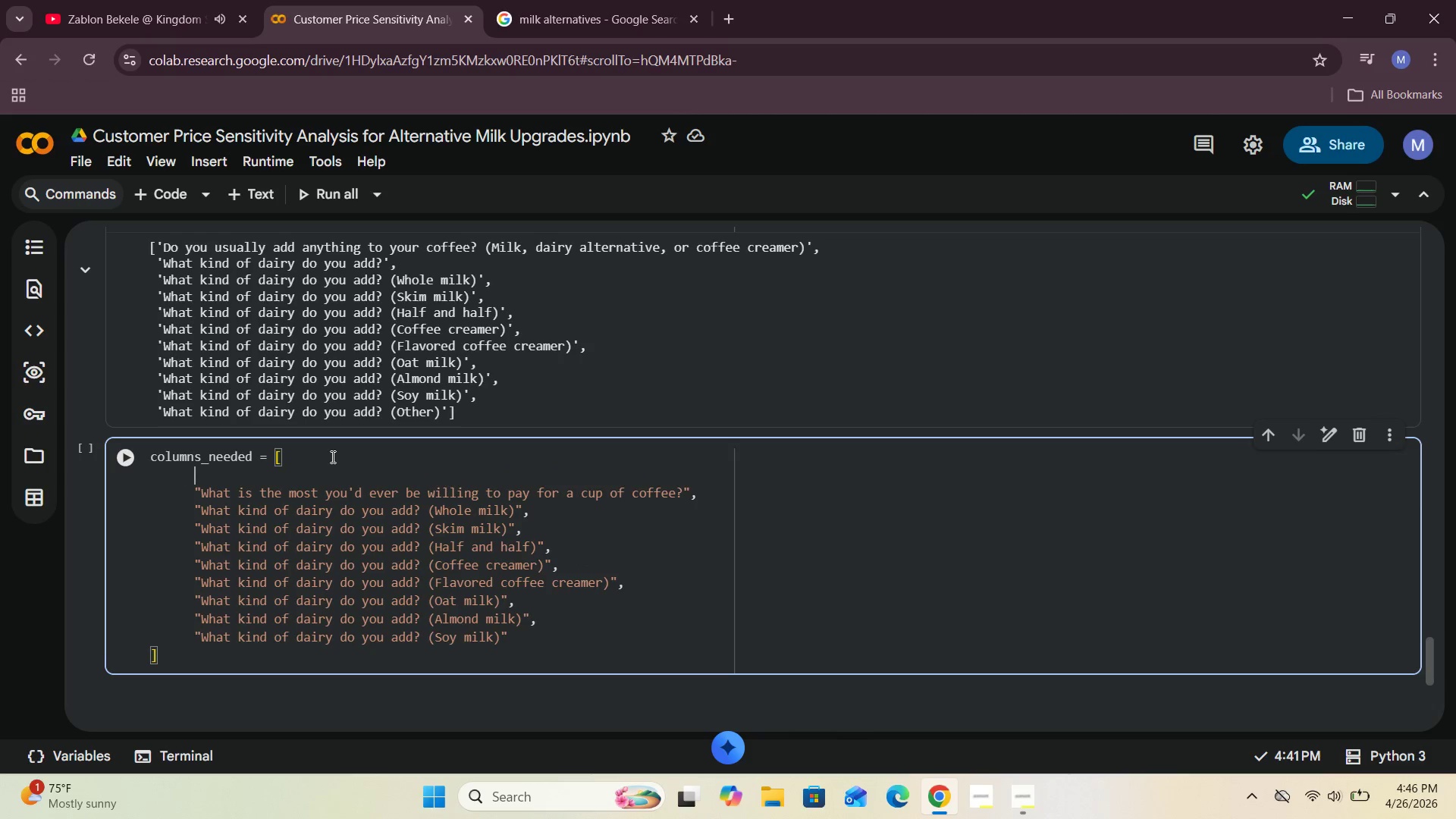 
key(Space)
 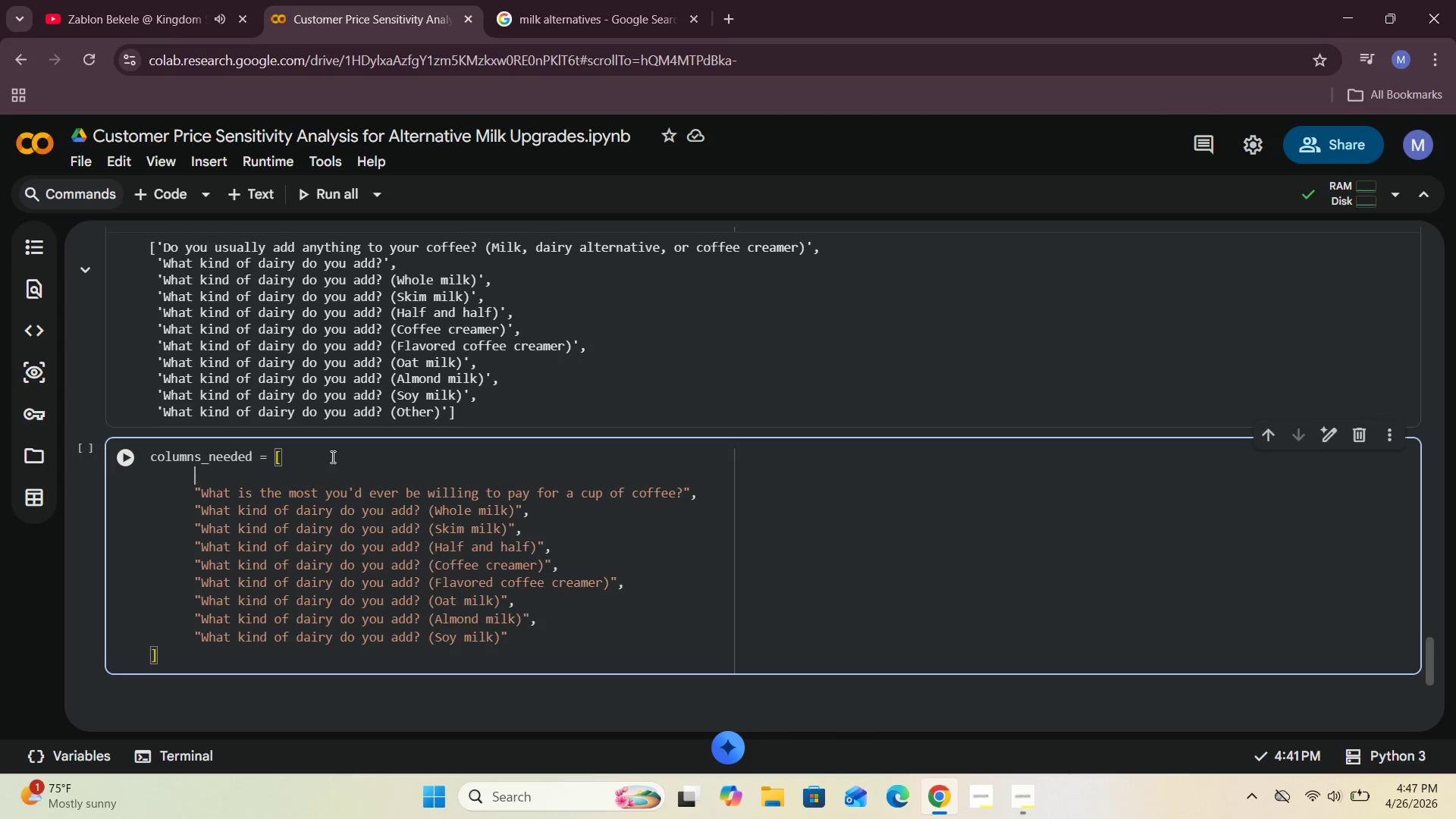 
wait(9.31)
 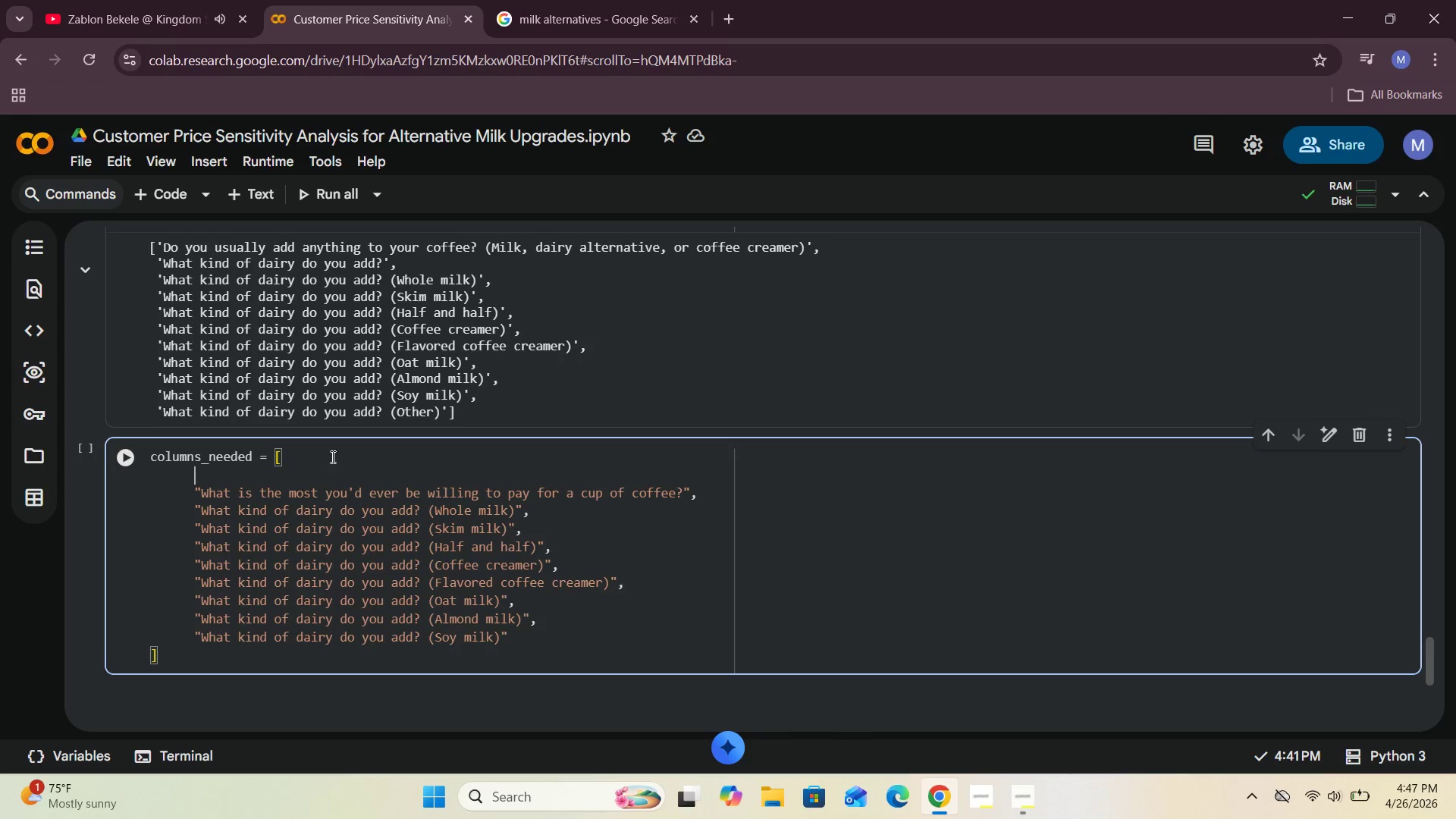 
scroll: coordinate [340, 441], scroll_direction: up, amount: 3.0
 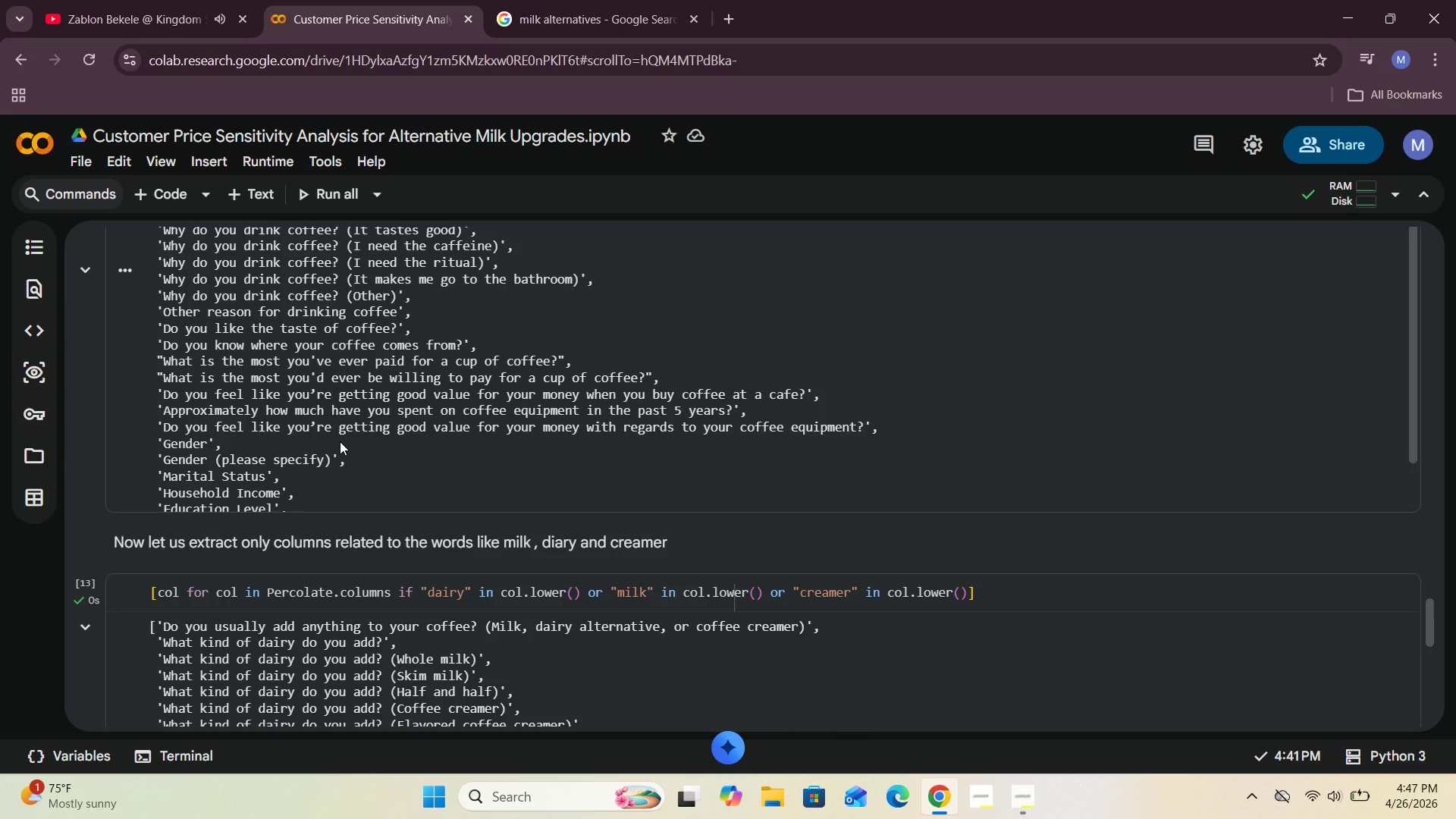 
scroll: coordinate [340, 441], scroll_direction: down, amount: 2.0
 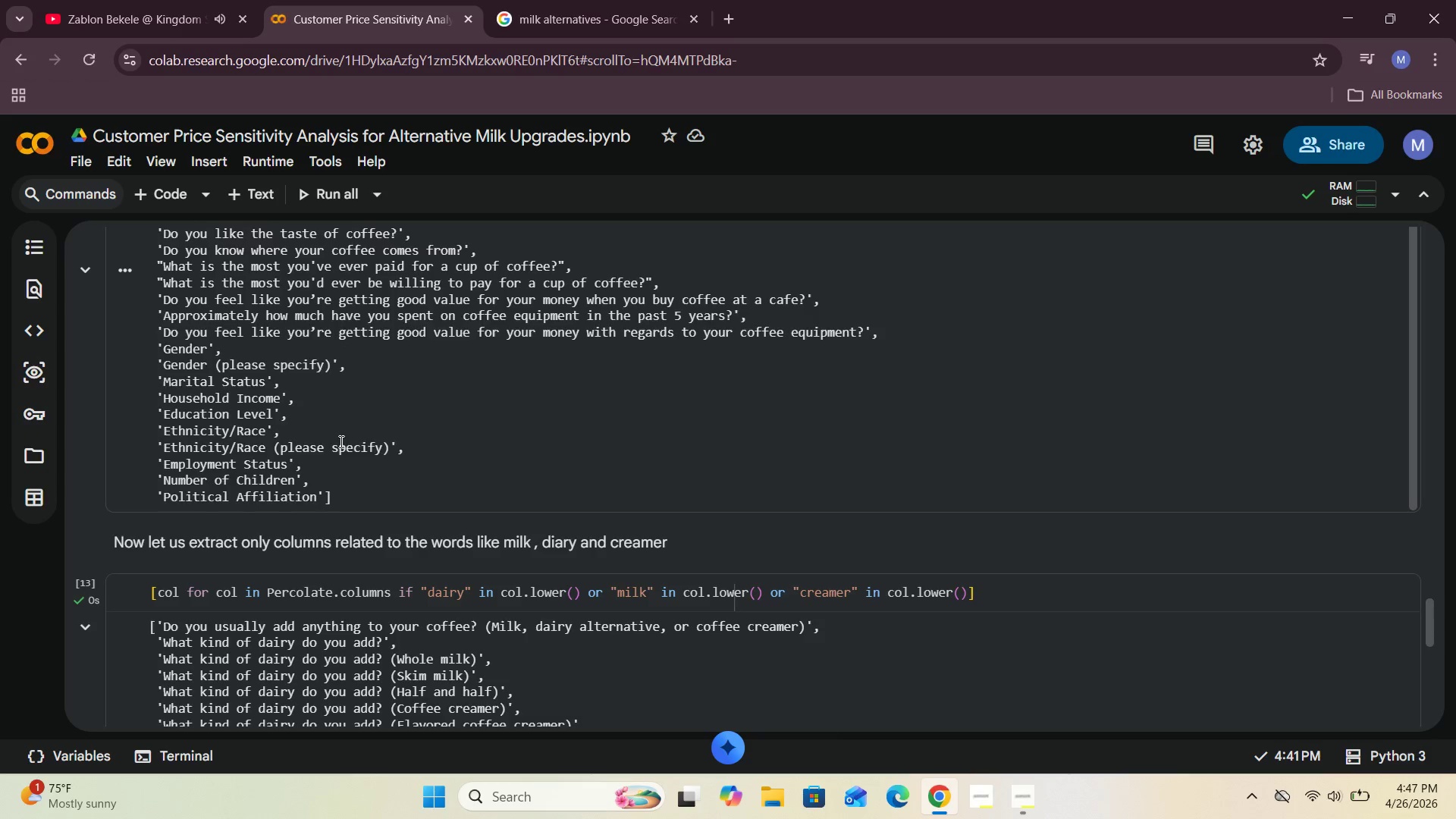 
scroll: coordinate [342, 472], scroll_direction: up, amount: 11.0
 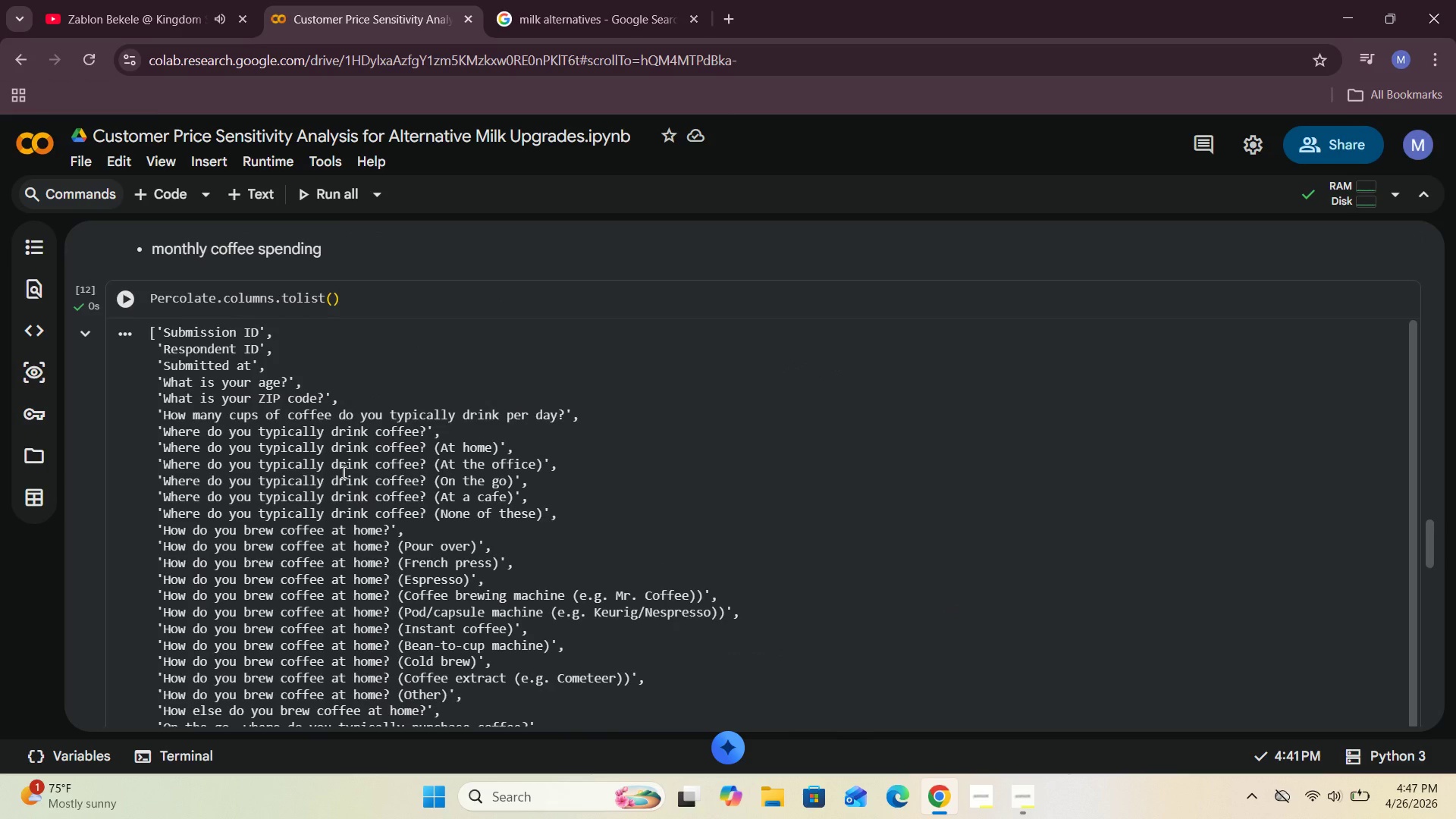 
scroll: coordinate [341, 472], scroll_direction: down, amount: 6.0
 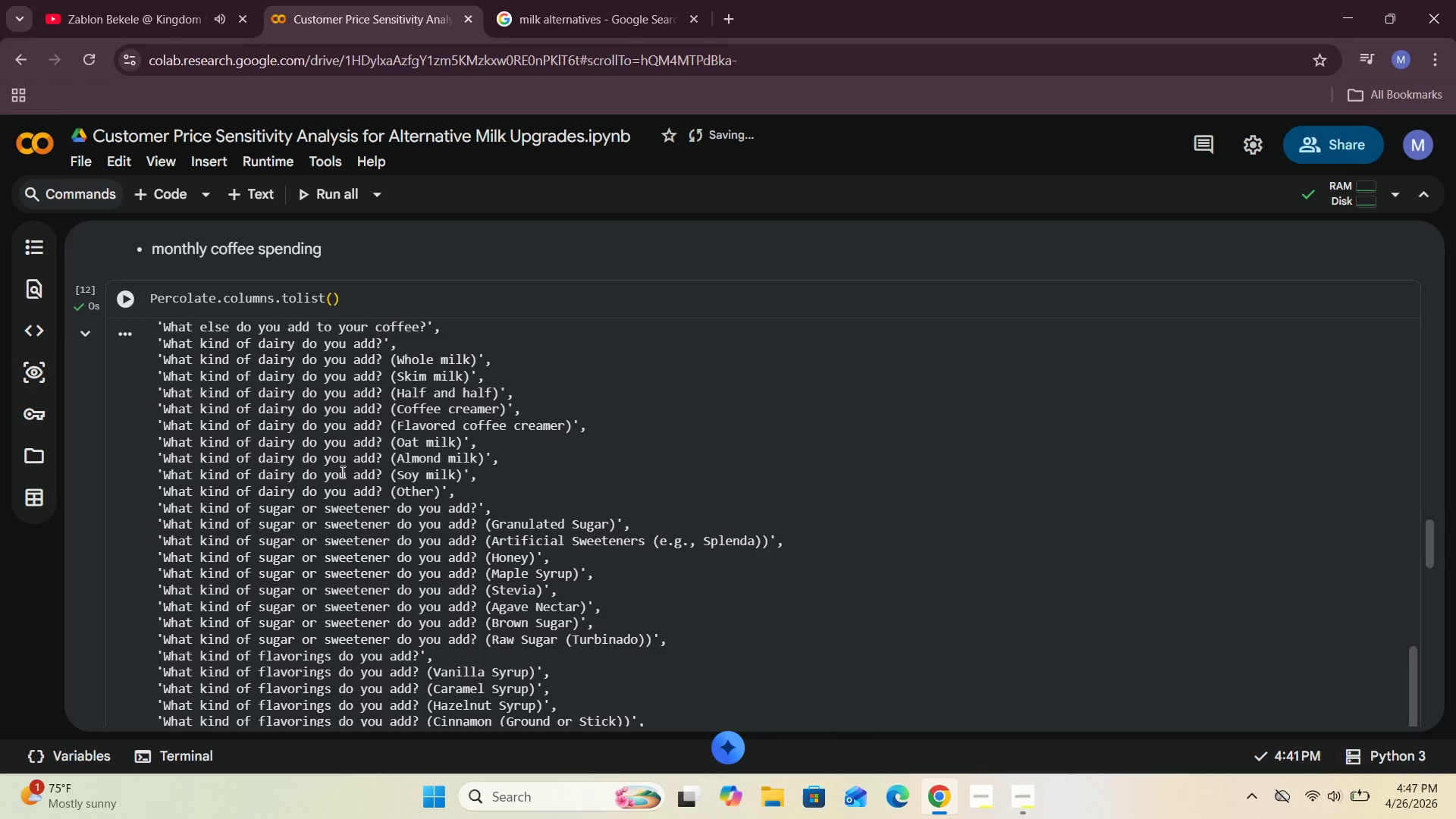 
scroll: coordinate [341, 472], scroll_direction: down, amount: 3.0
 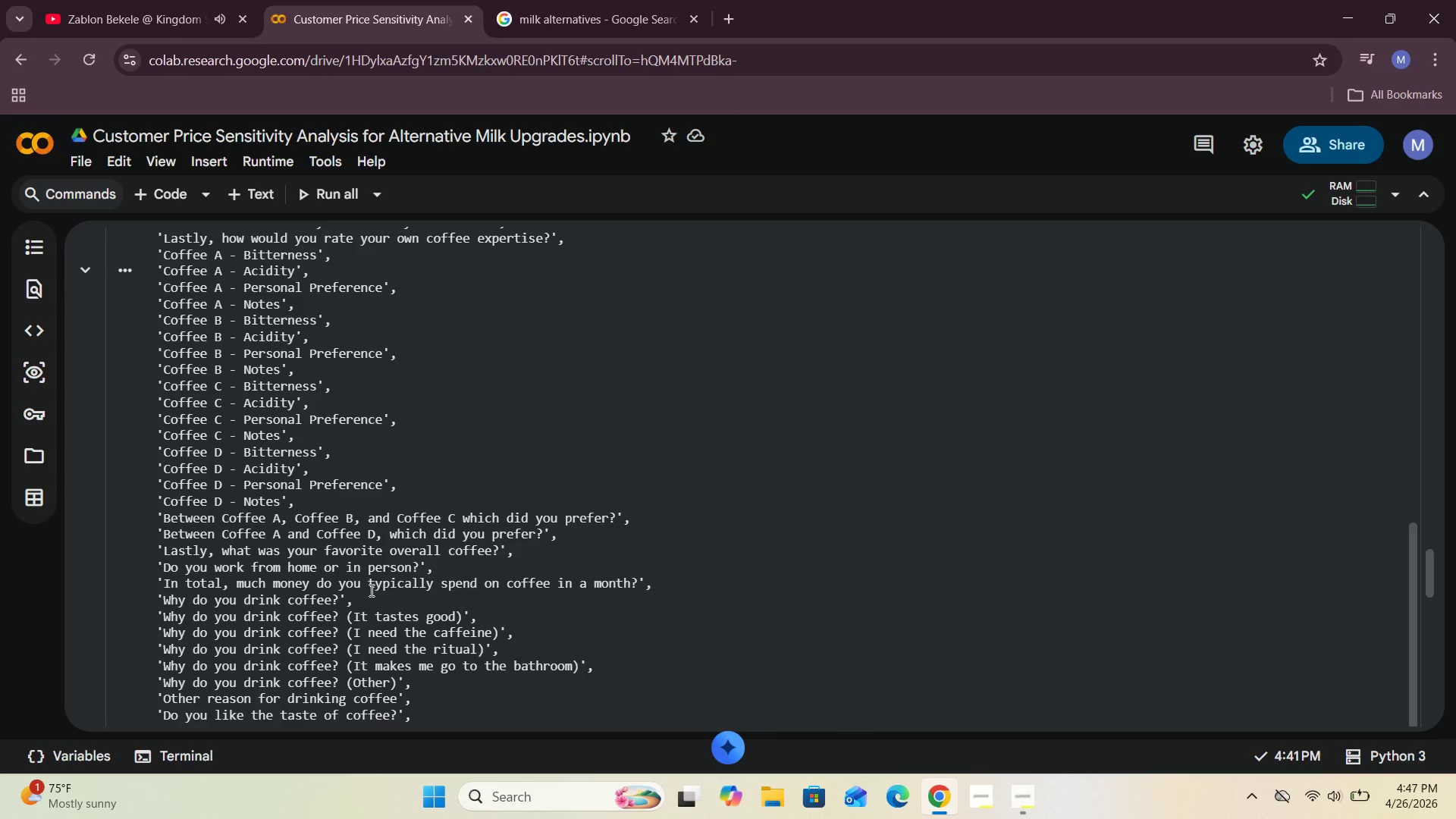 
wait(7.88)
 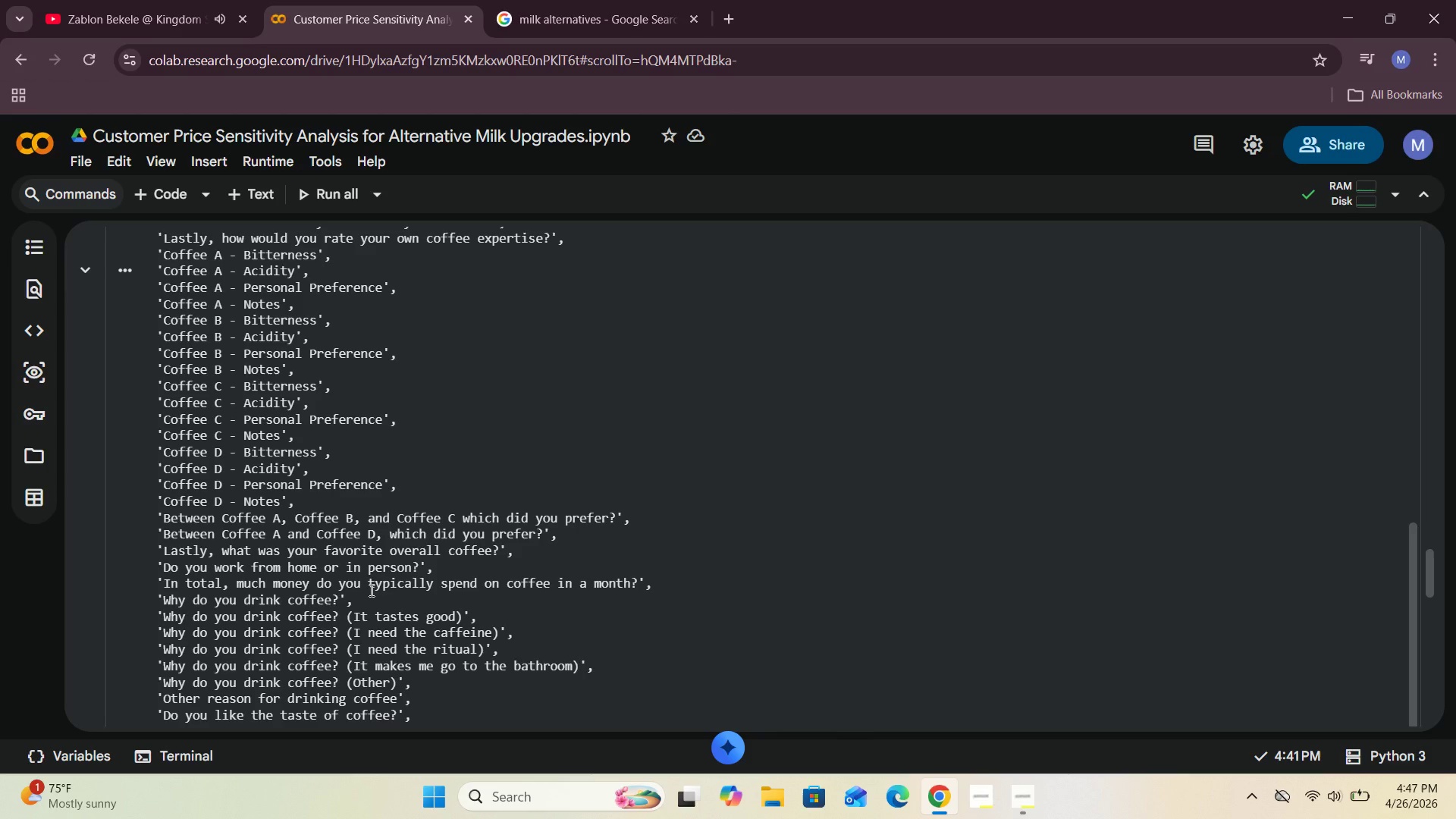 
left_click_drag(start_coordinate=[162, 579], to_coordinate=[635, 582])
 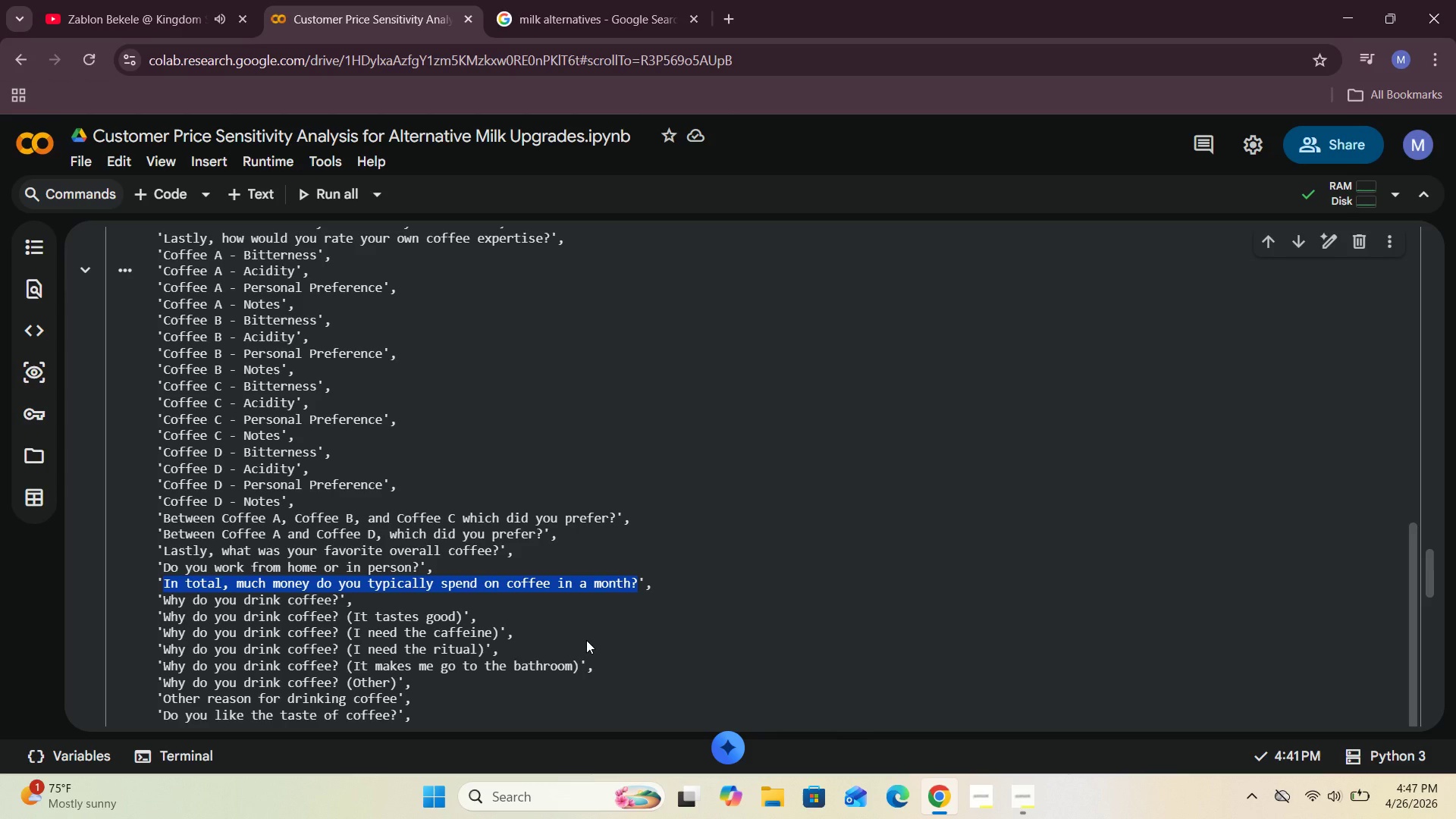 
key(Control+C)
 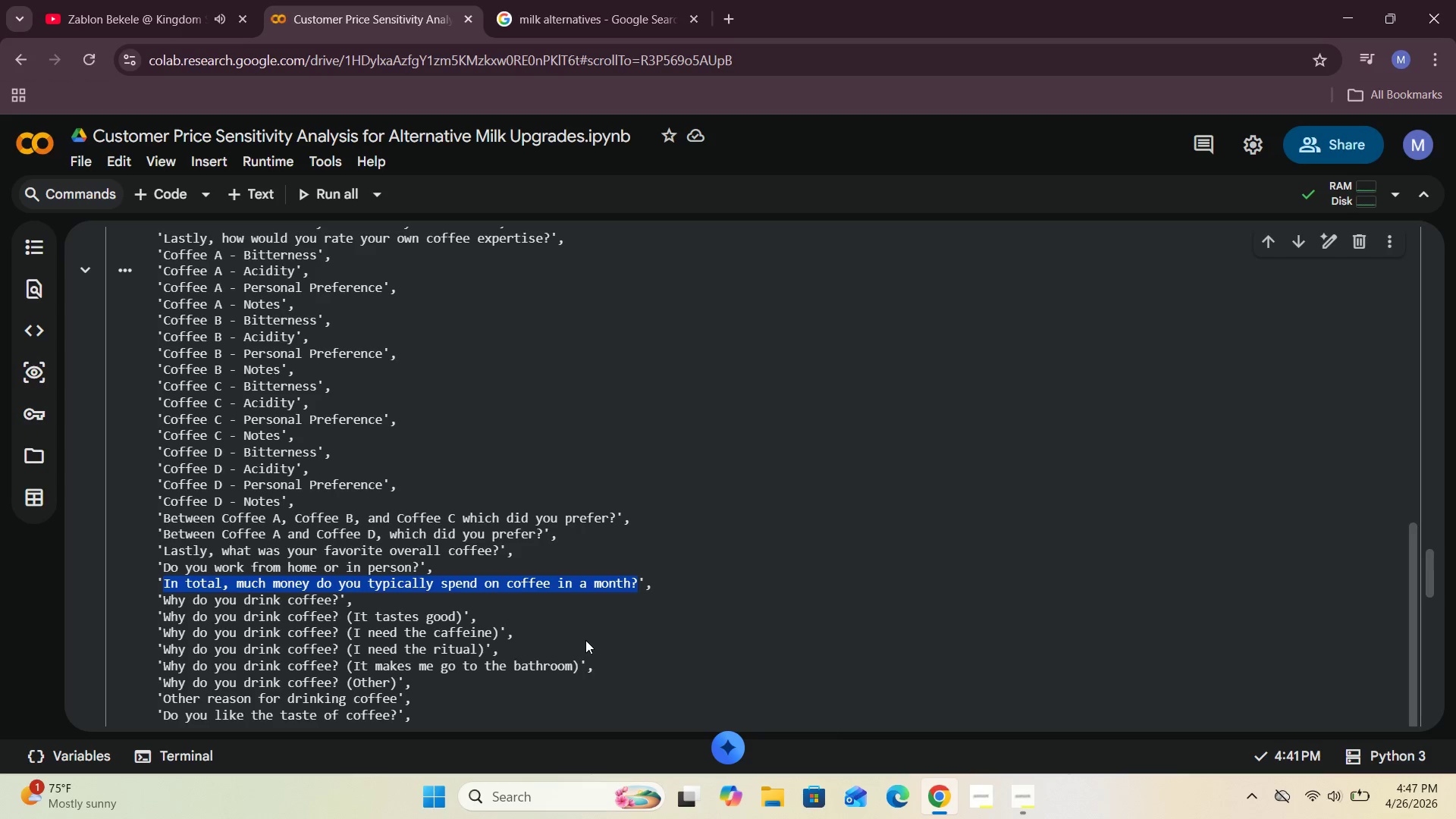 
left_click([585, 640])
 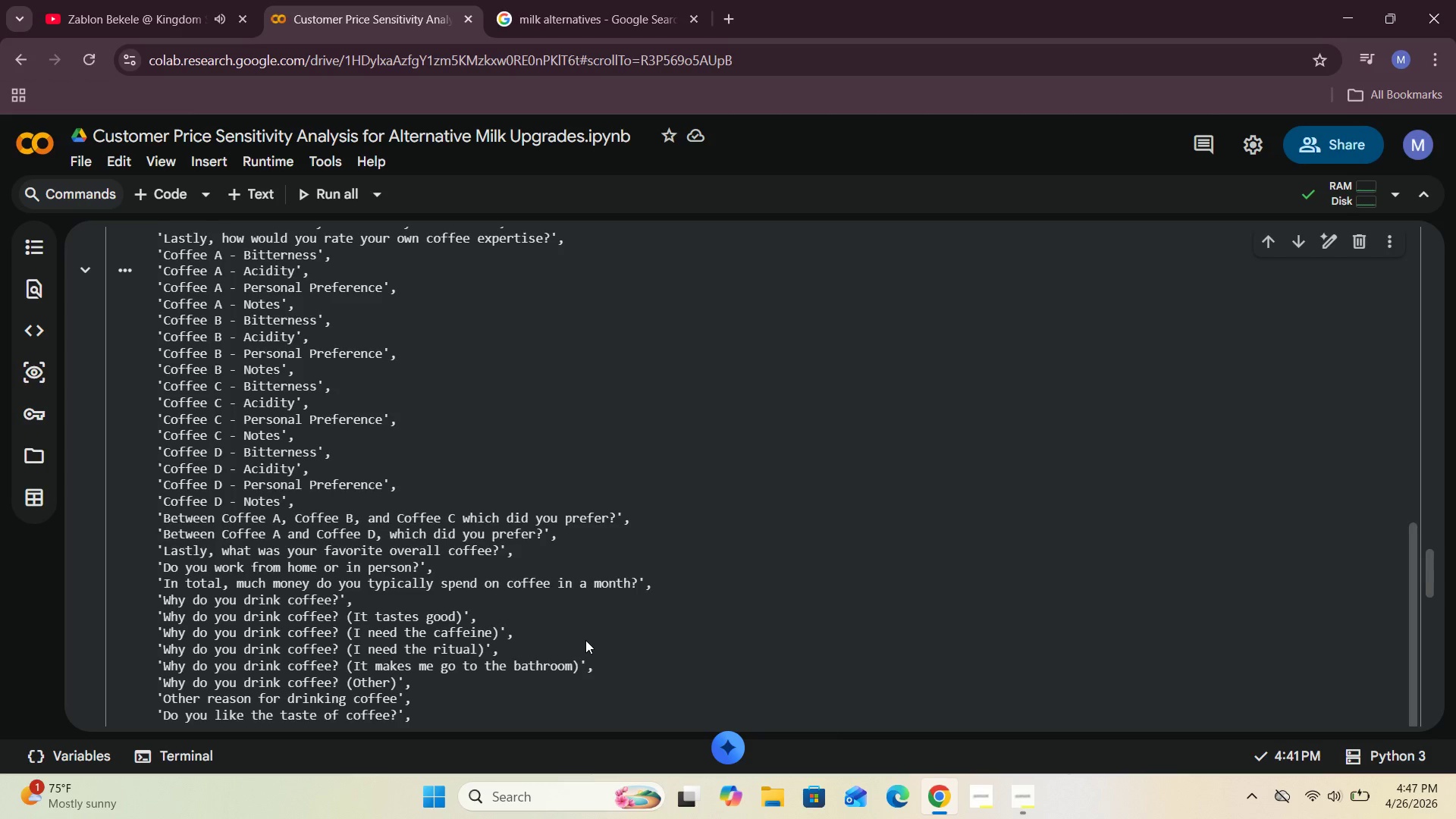 
scroll: coordinate [585, 640], scroll_direction: down, amount: 8.0
 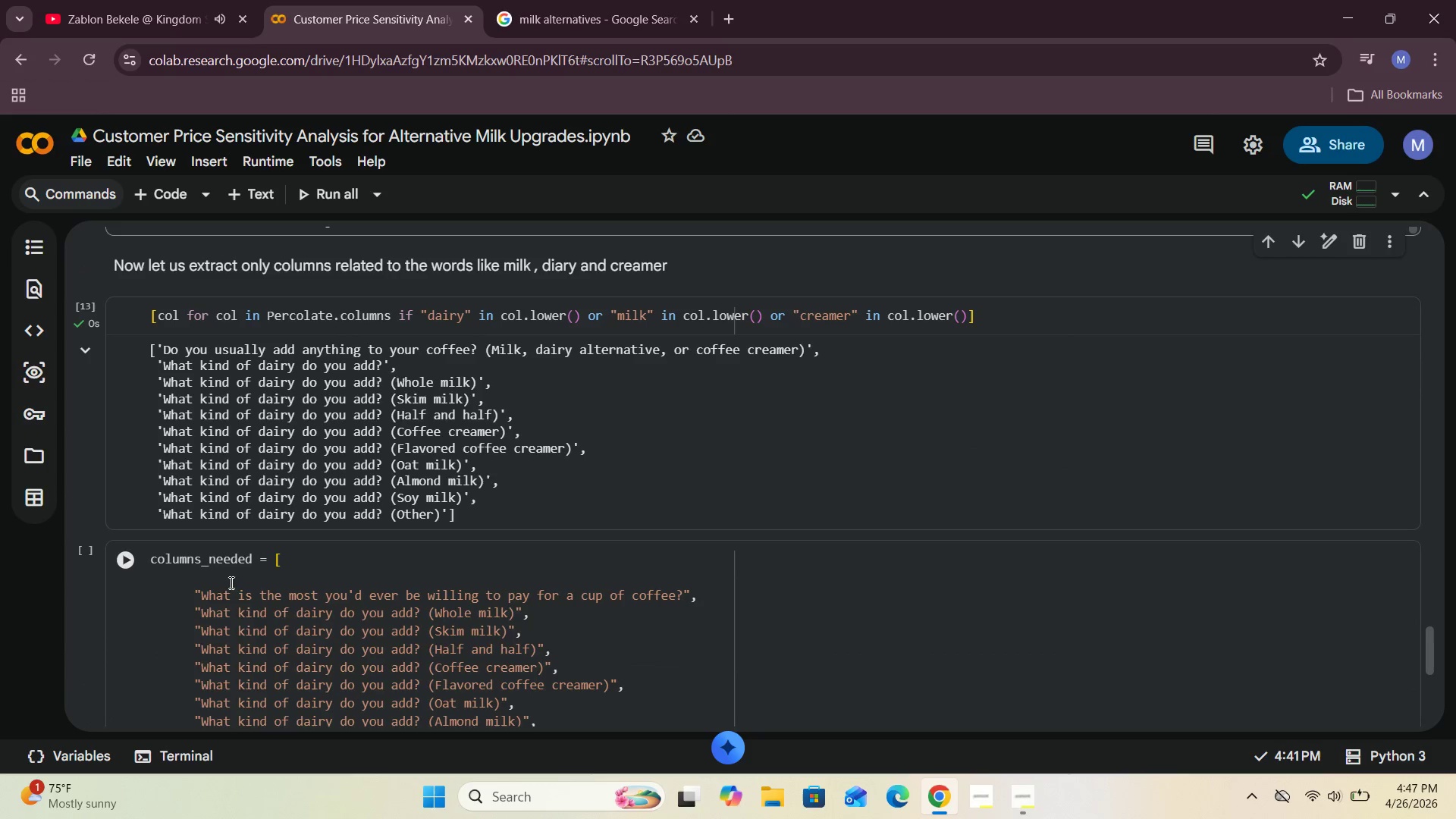 
left_click([202, 582])
 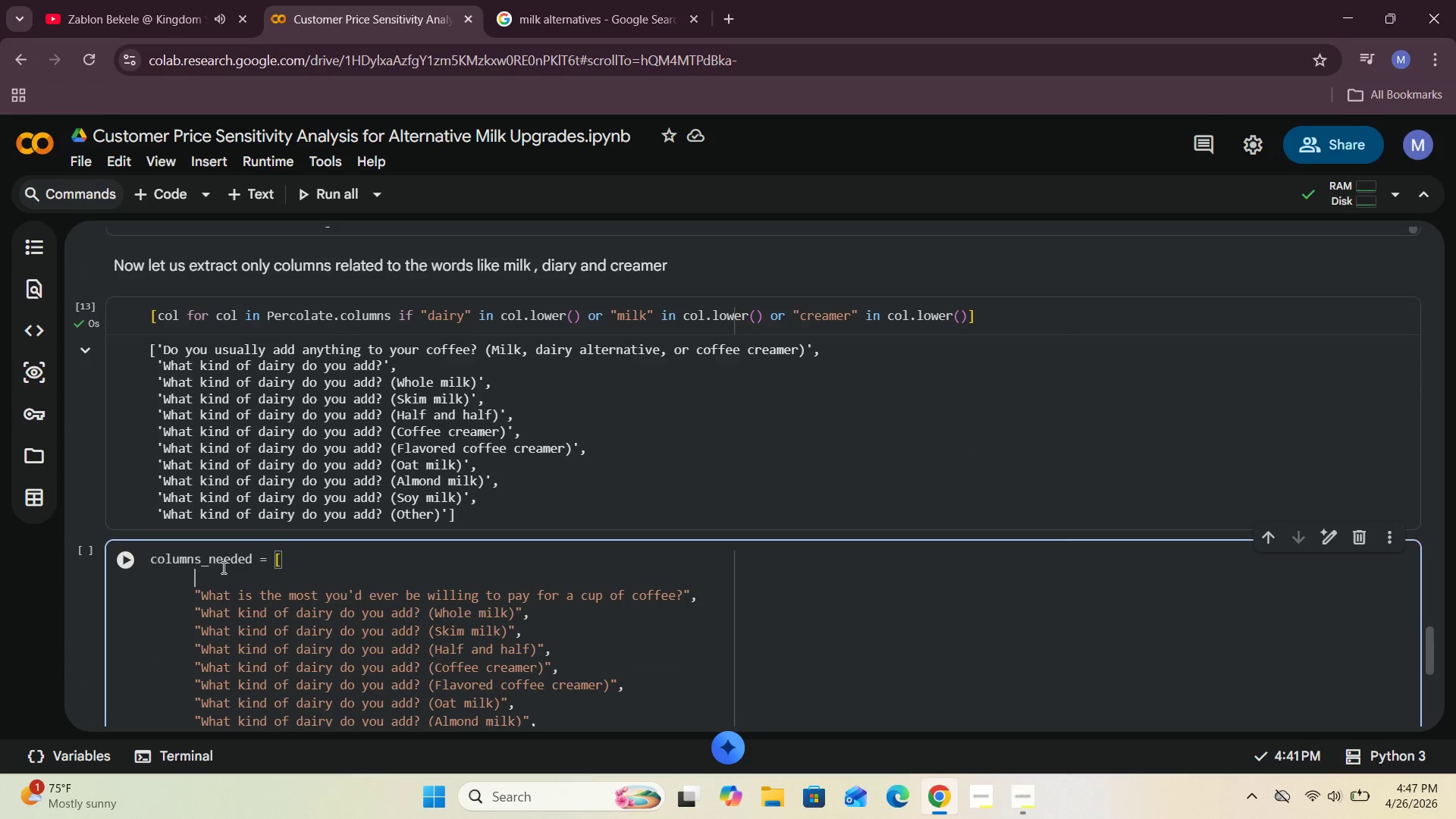 
key(Shift+Quote)
 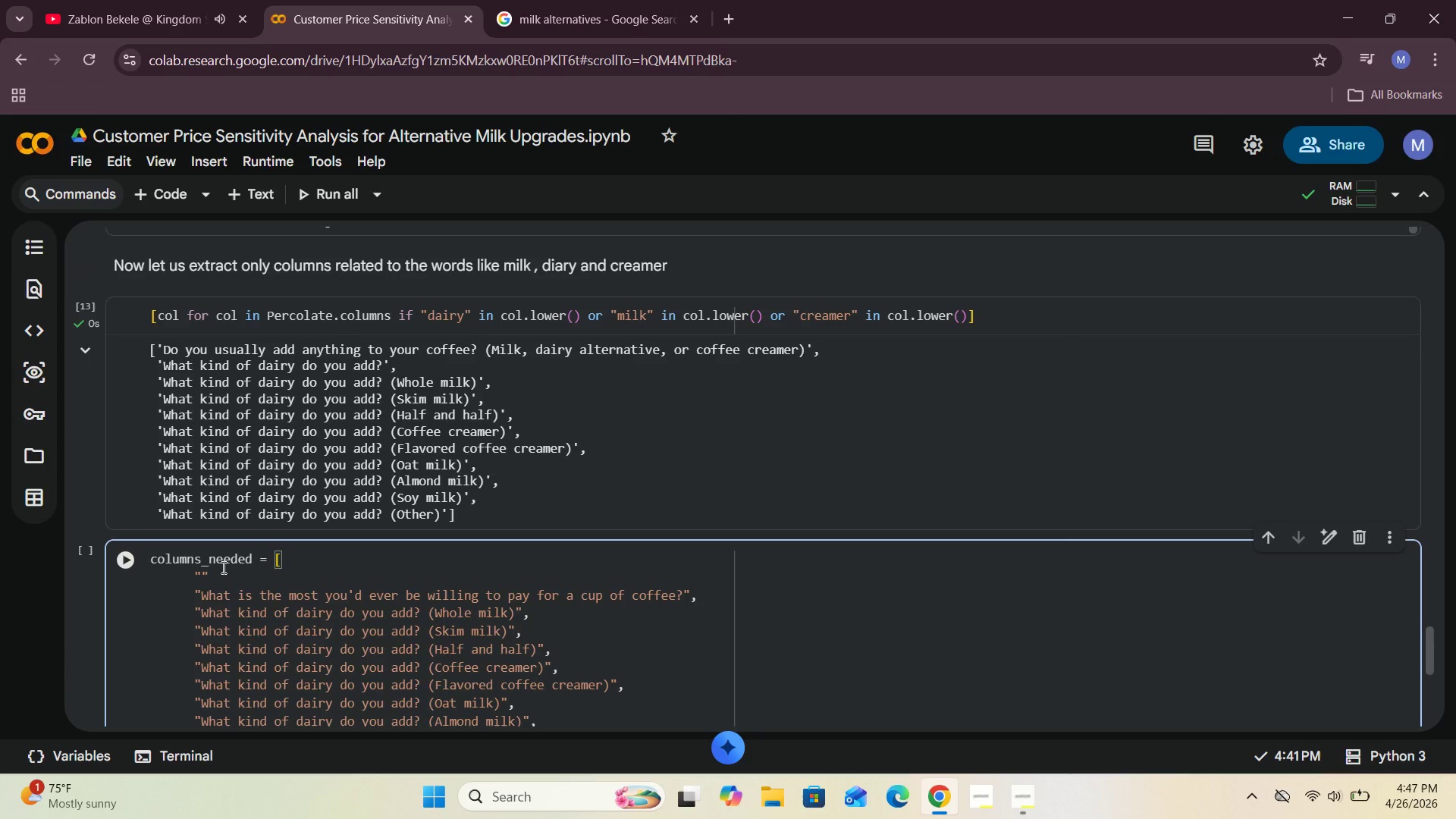 
key(Control+V)
 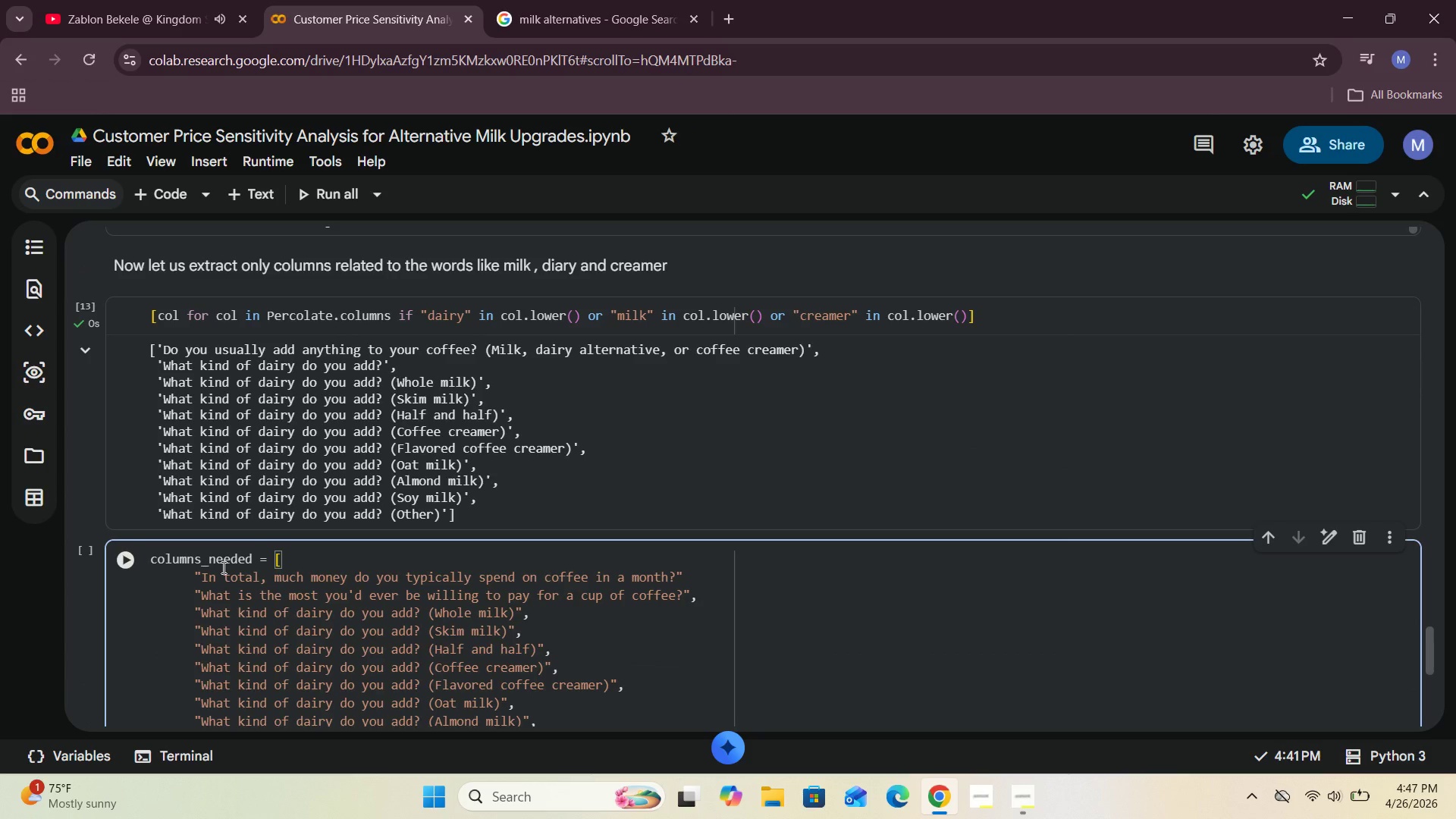 
key(ArrowRight)
 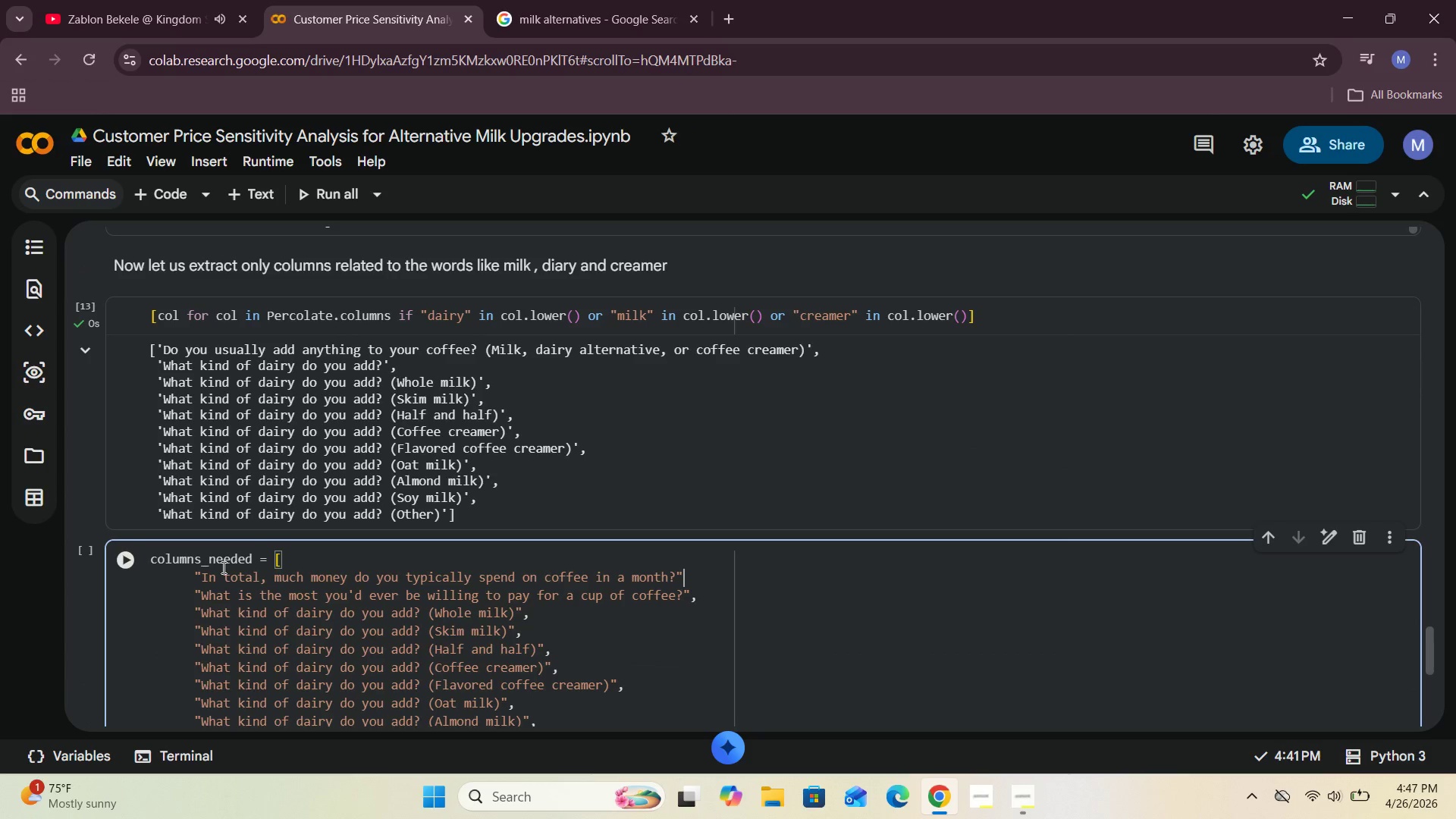 
key(Comma)
 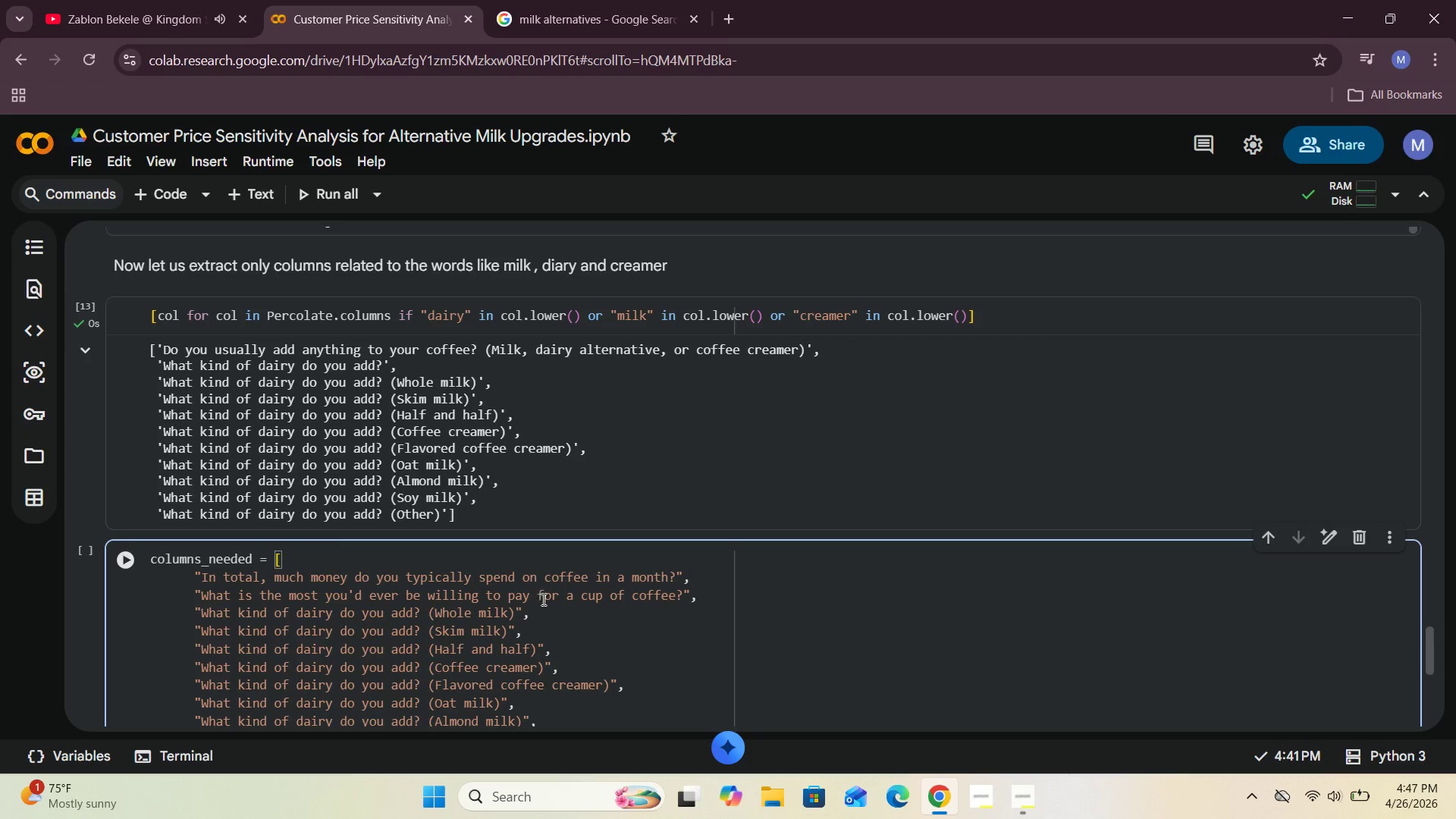 
left_click_drag(start_coordinate=[698, 574], to_coordinate=[196, 576])
 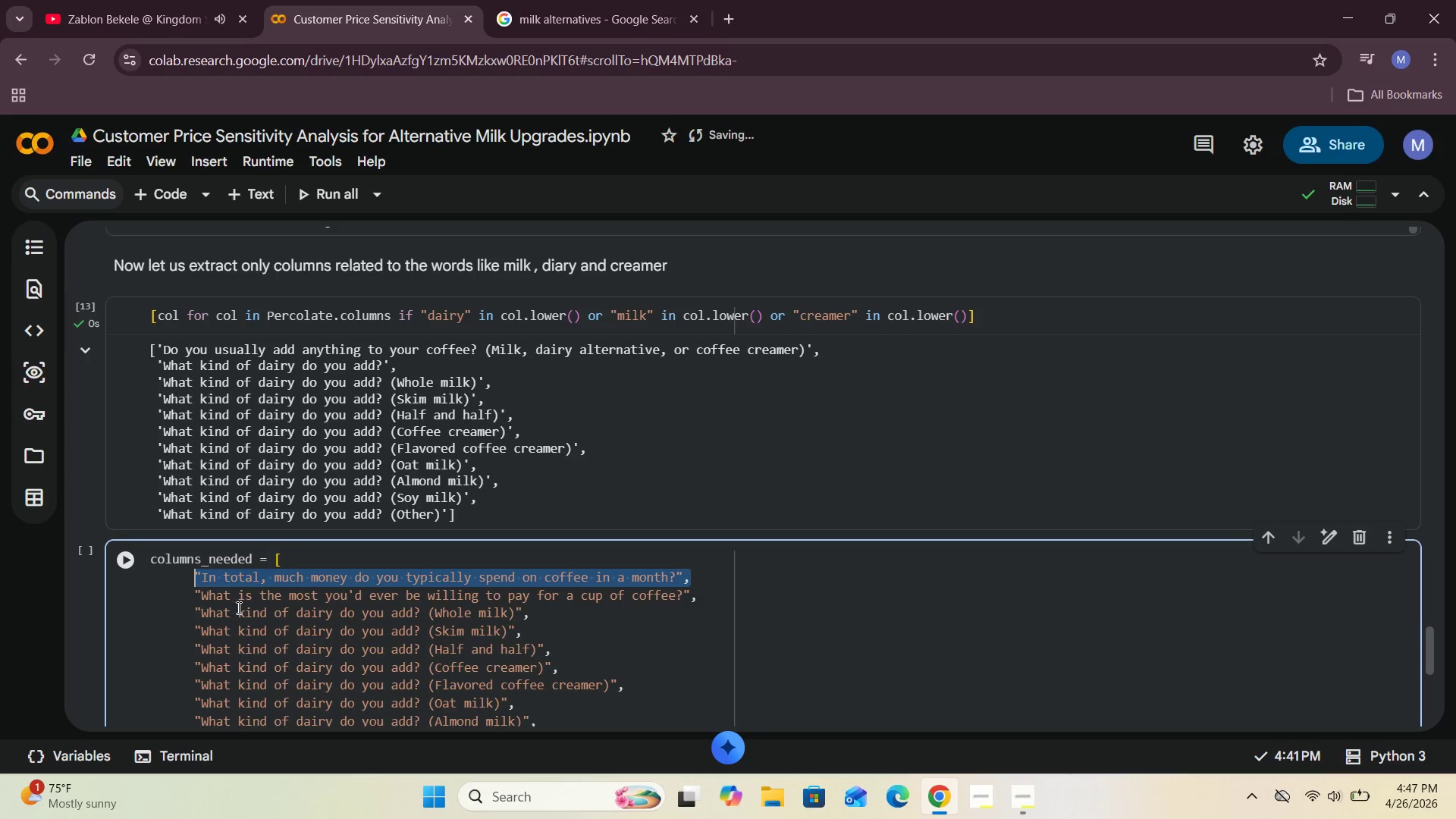 
key(Control+X)
 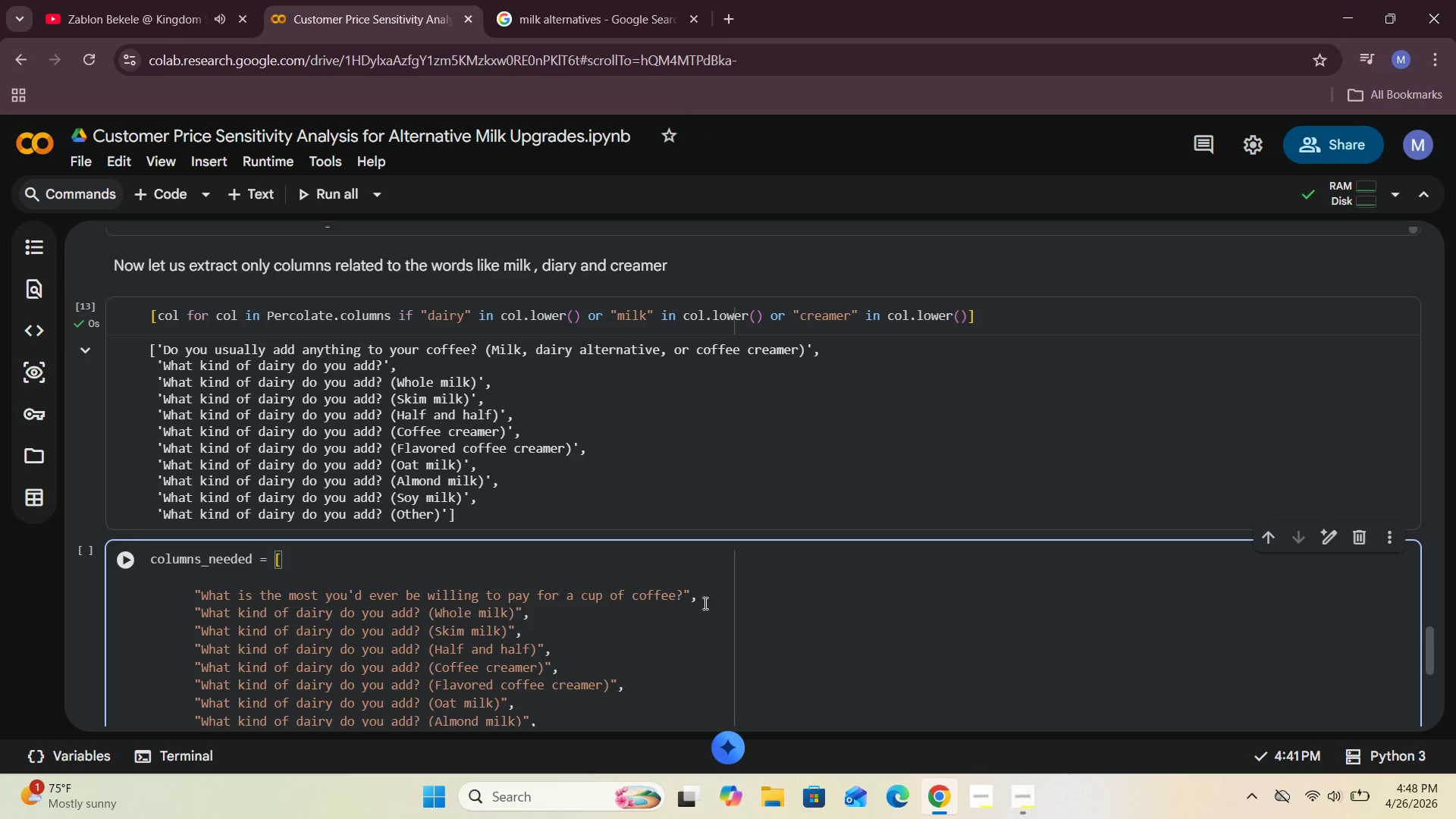 
left_click([712, 598])
 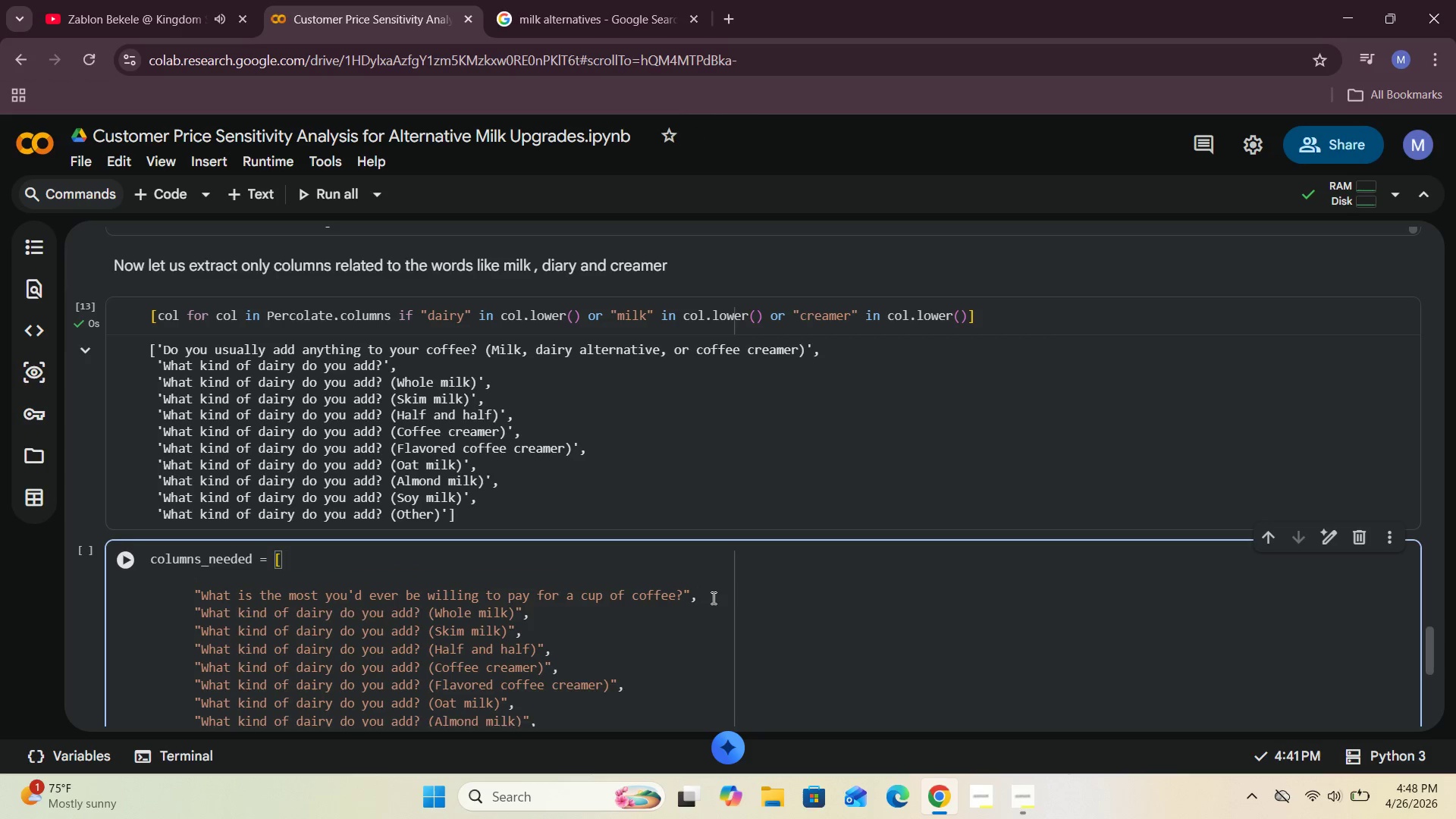 
key(Enter)
 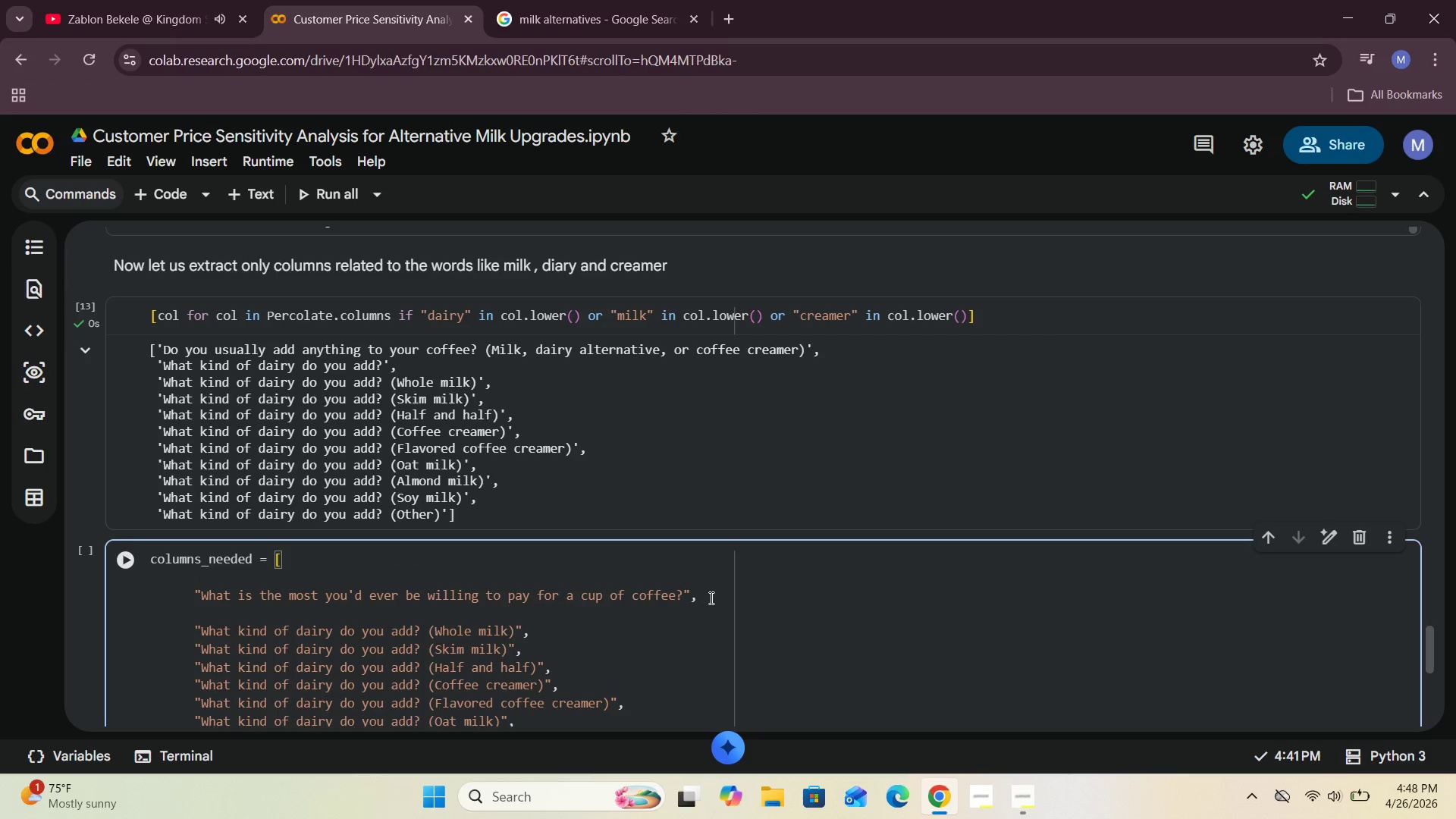 
key(Control+V)
 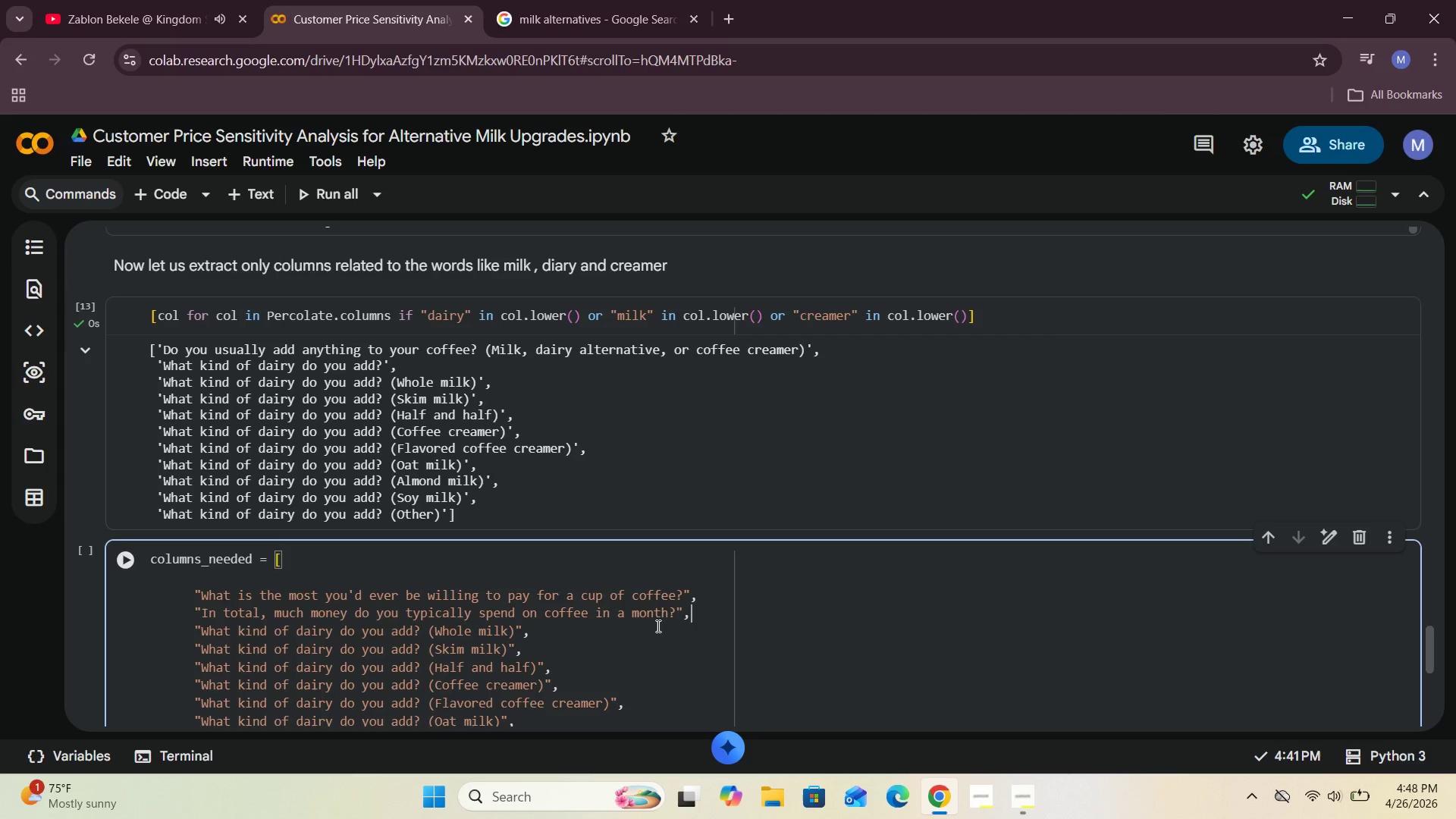 
scroll: coordinate [745, 615], scroll_direction: up, amount: 27.0
 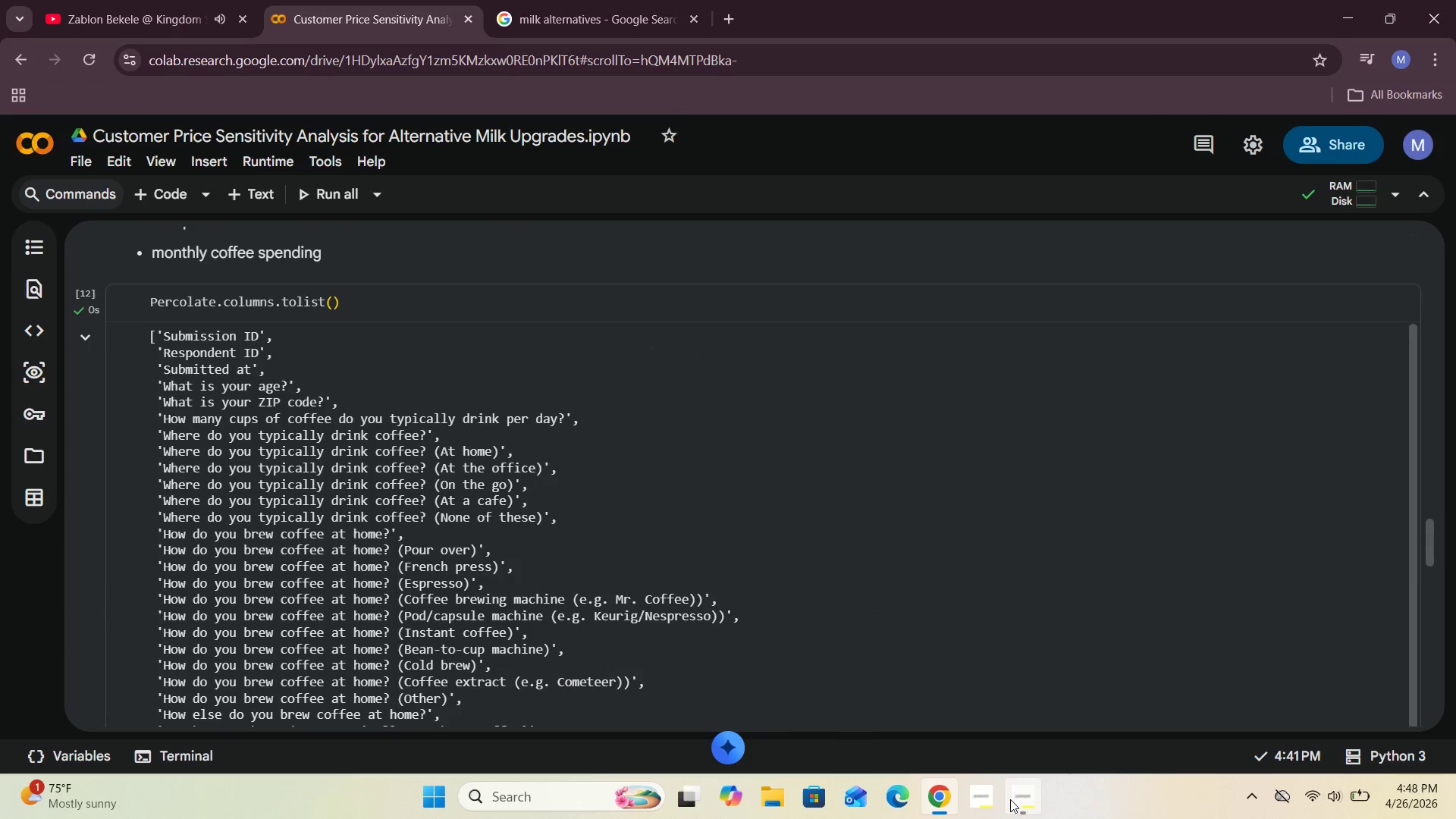 
left_click([1022, 799])